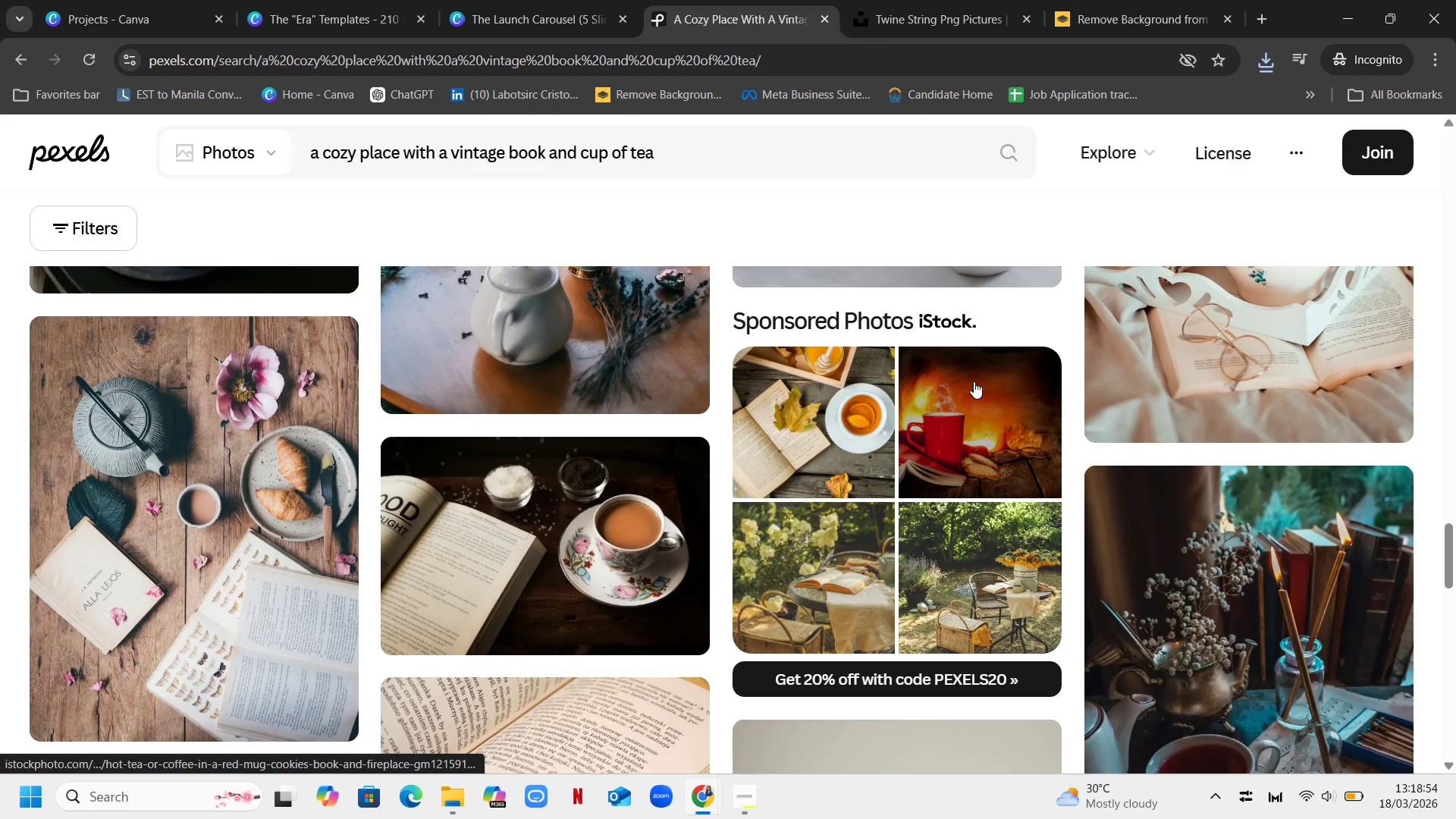 
mouse_move([613, 538])
 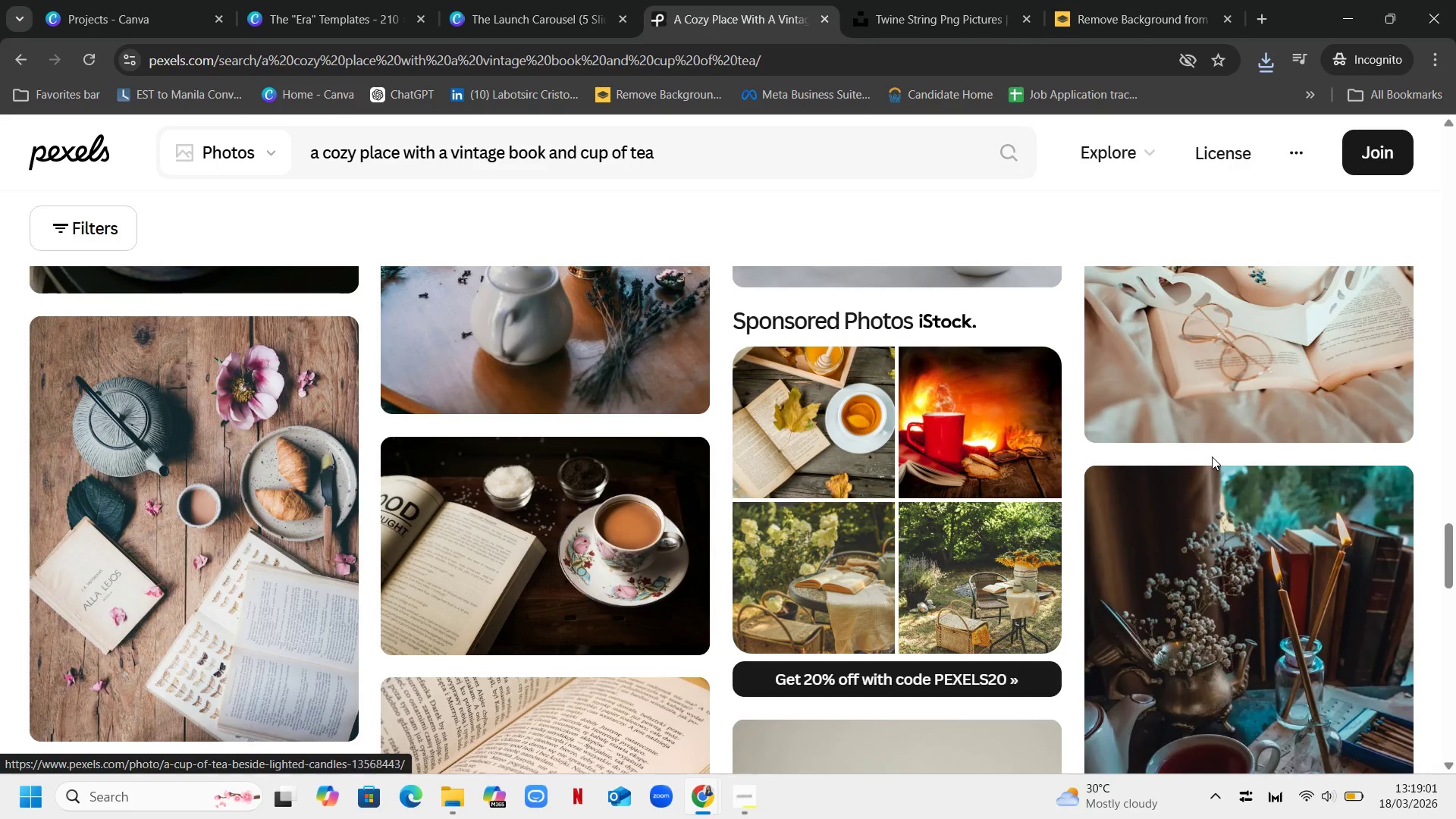 
scroll: coordinate [1222, 445], scroll_direction: down, amount: 8.0
 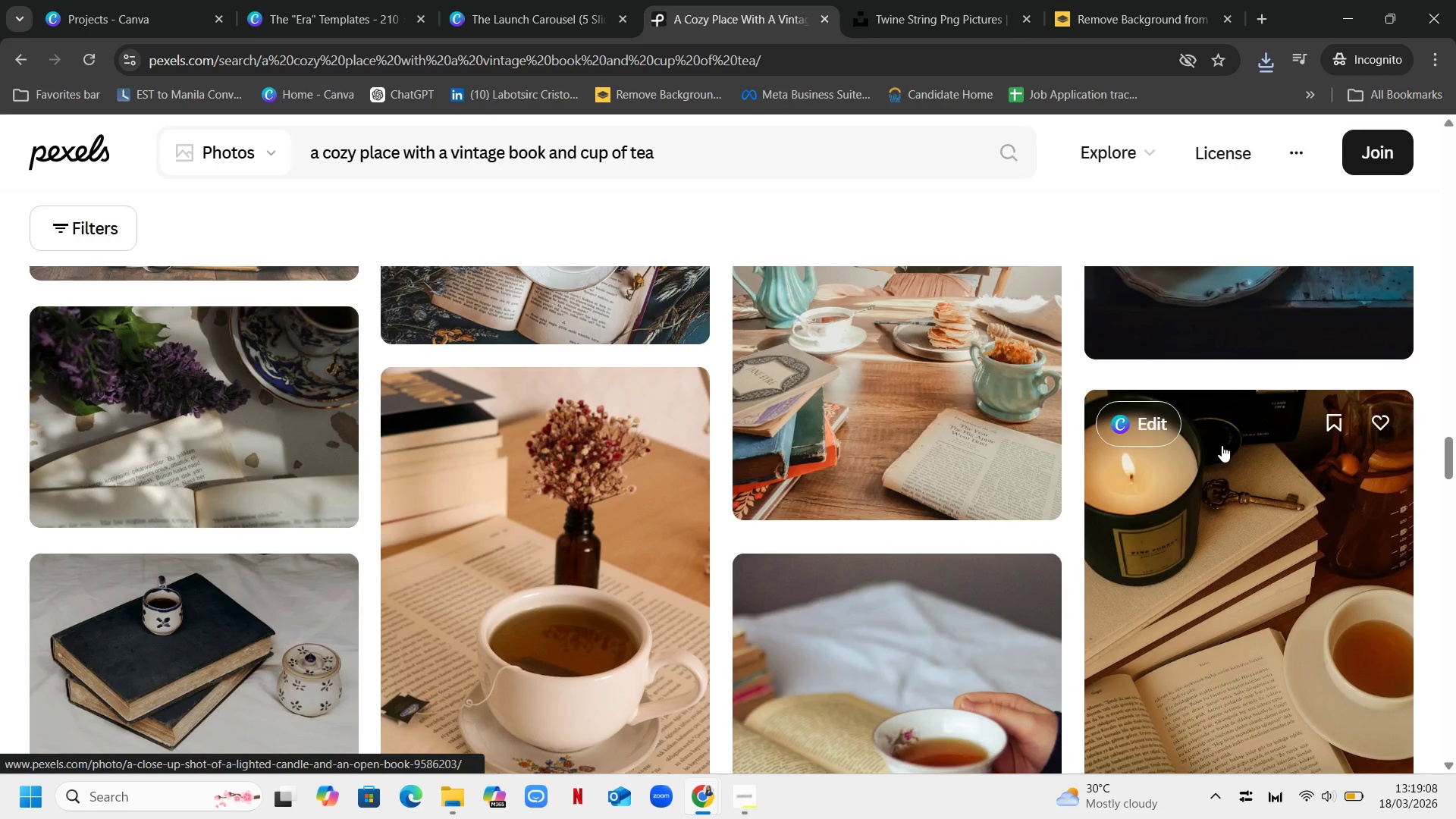 
scroll: coordinate [1222, 445], scroll_direction: up, amount: 2.0
 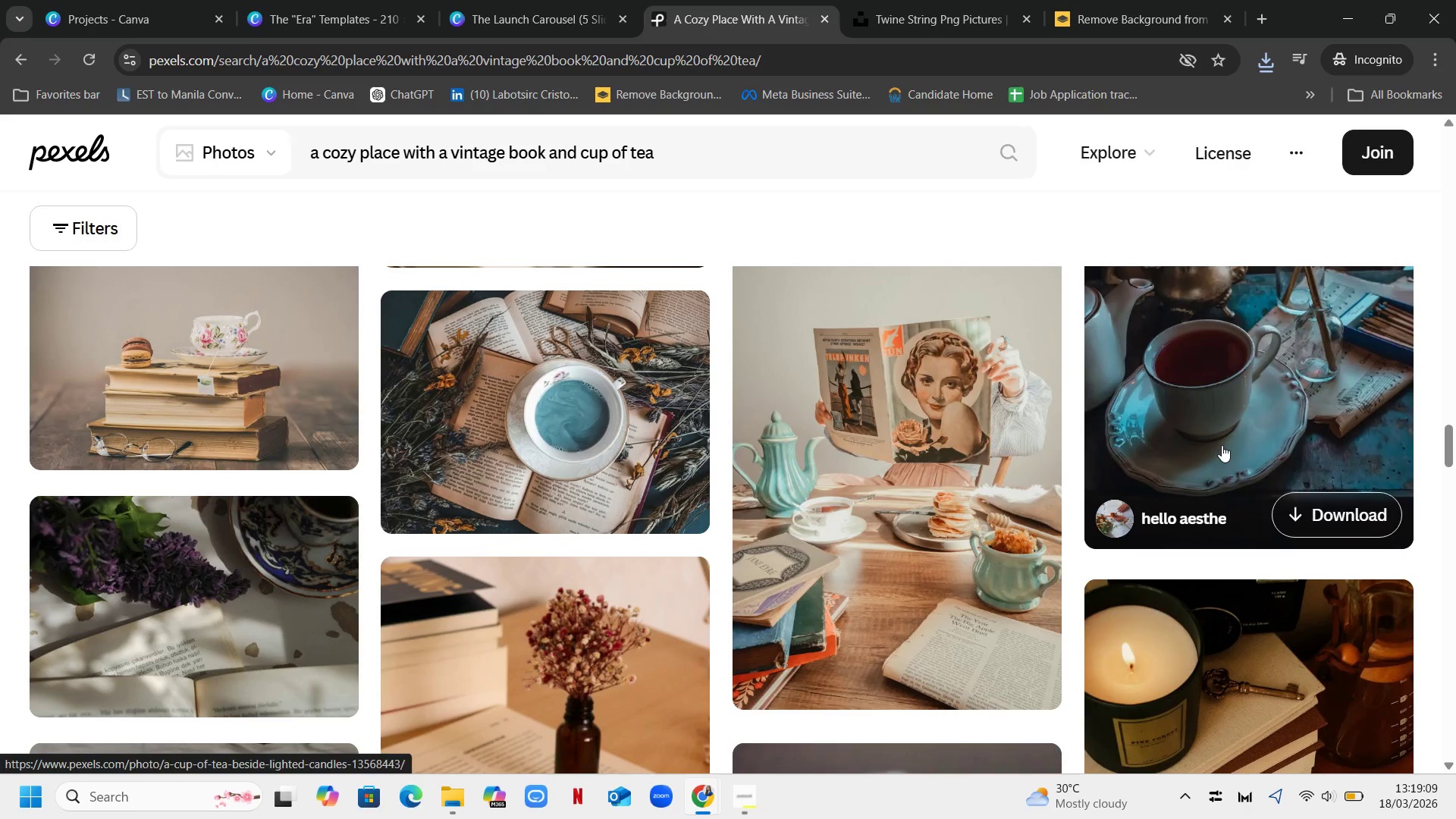 
scroll: coordinate [1218, 448], scroll_direction: down, amount: 10.0
 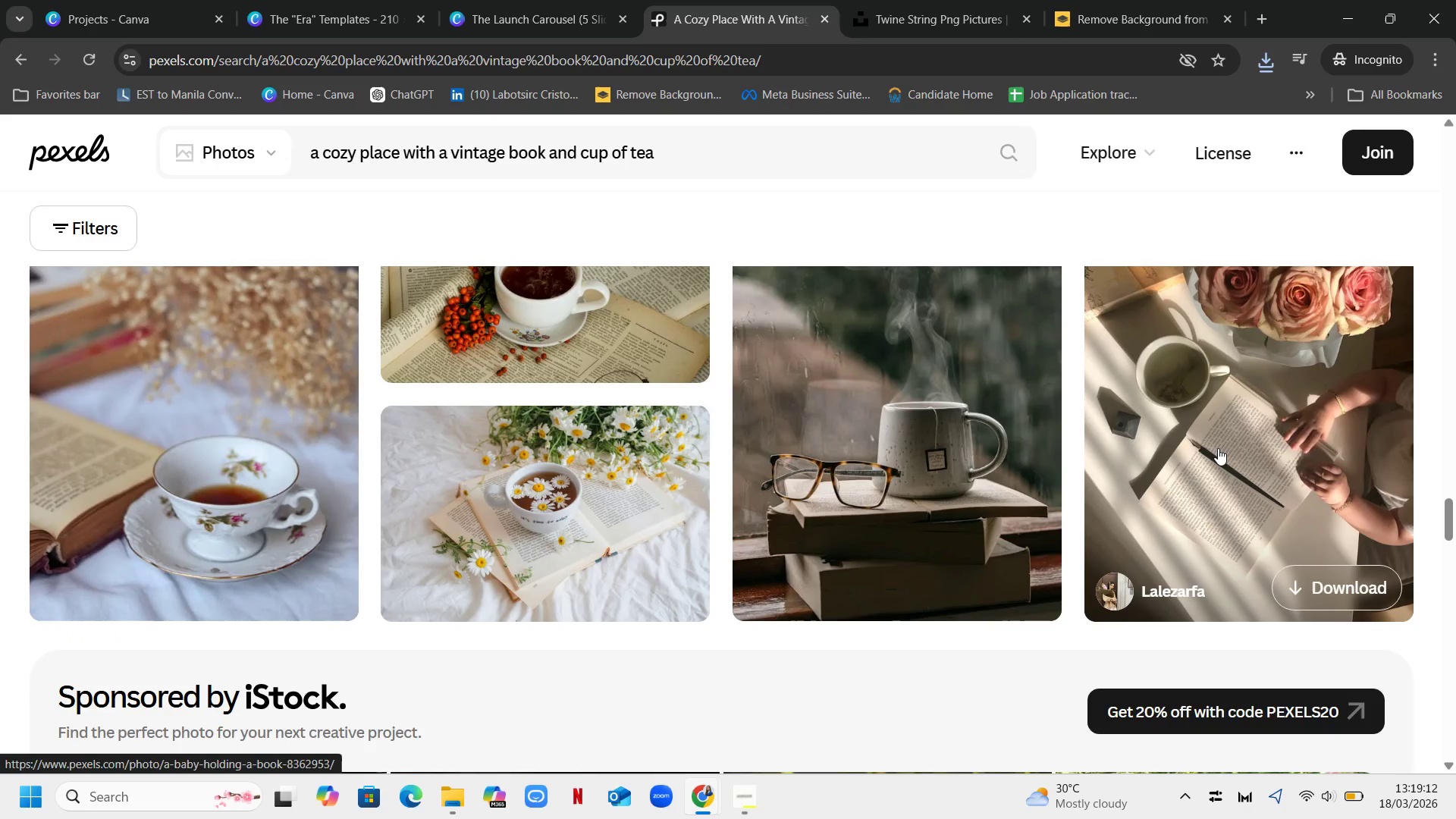 
scroll: coordinate [1209, 440], scroll_direction: up, amount: 3.0
 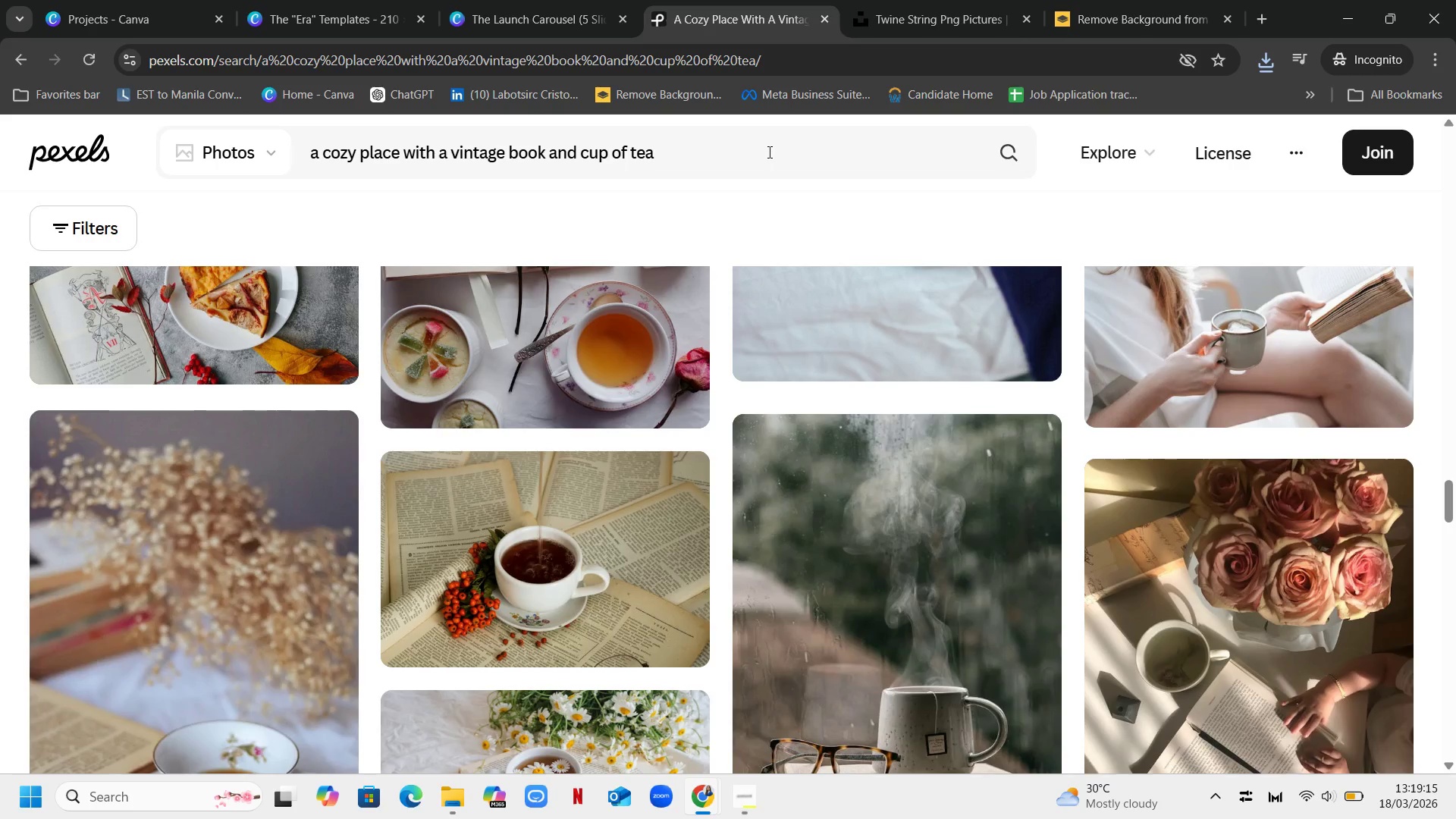 
left_click([769, 153])
 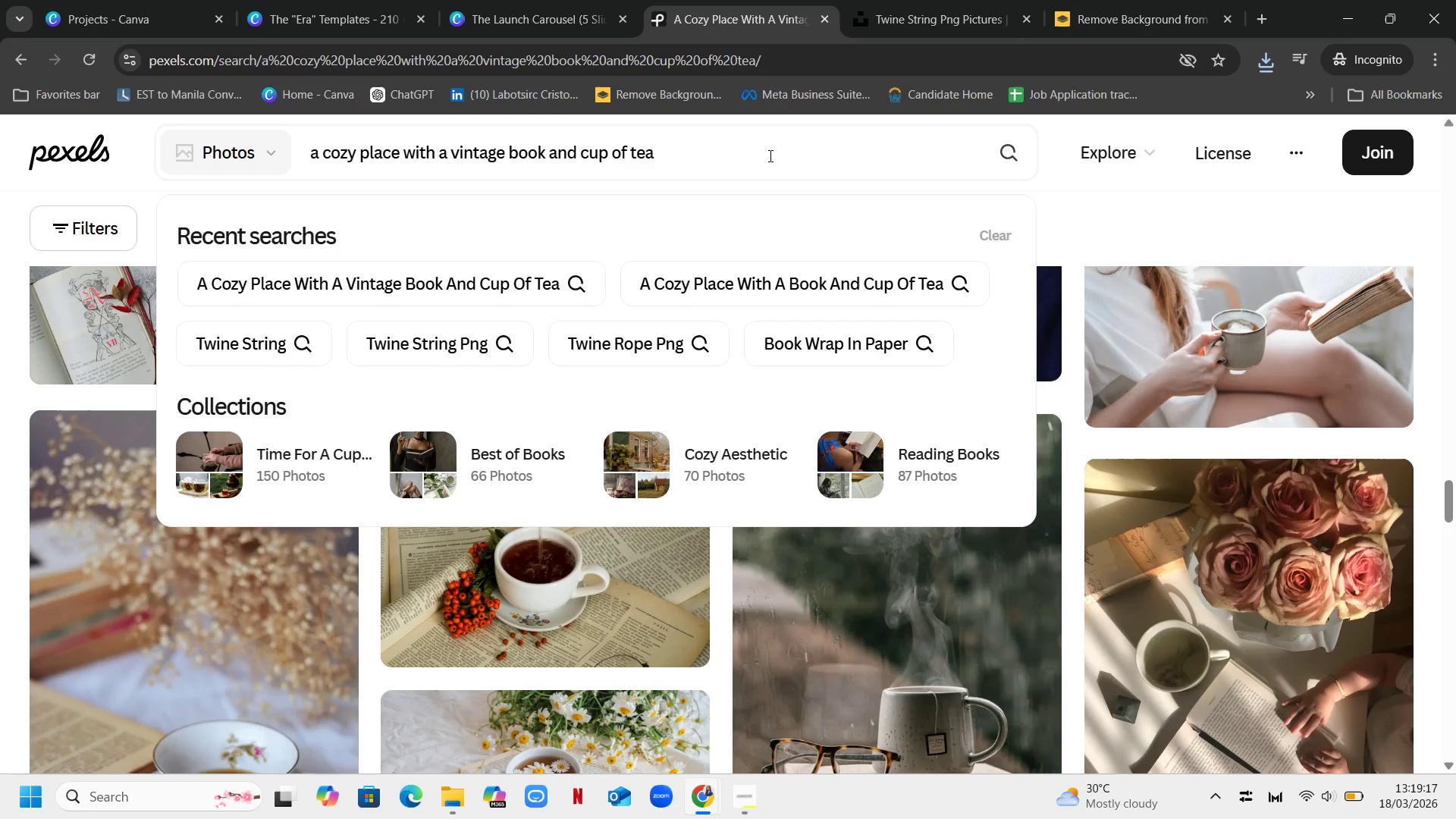 
key(Space)
 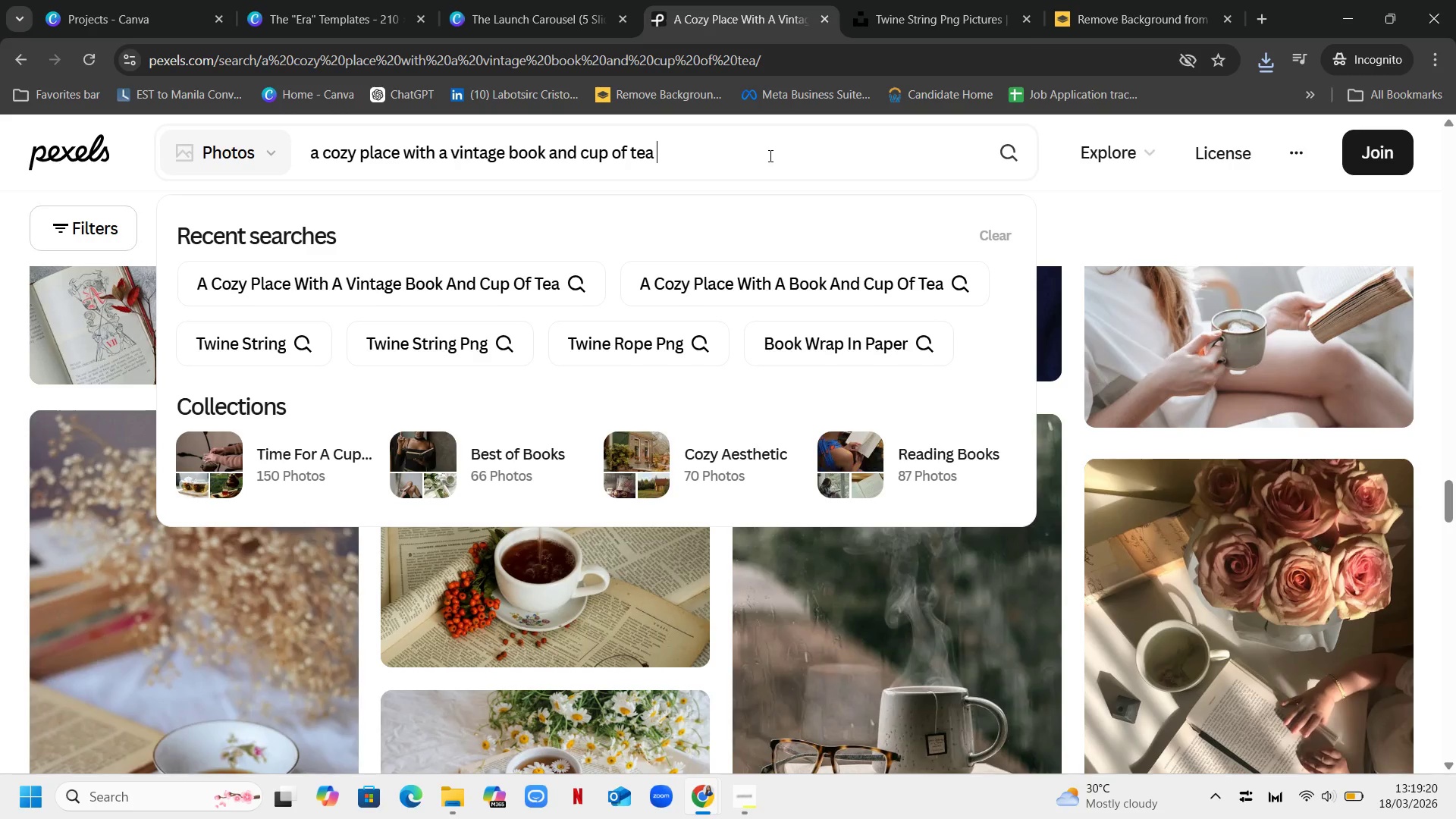 
type(landscape)
 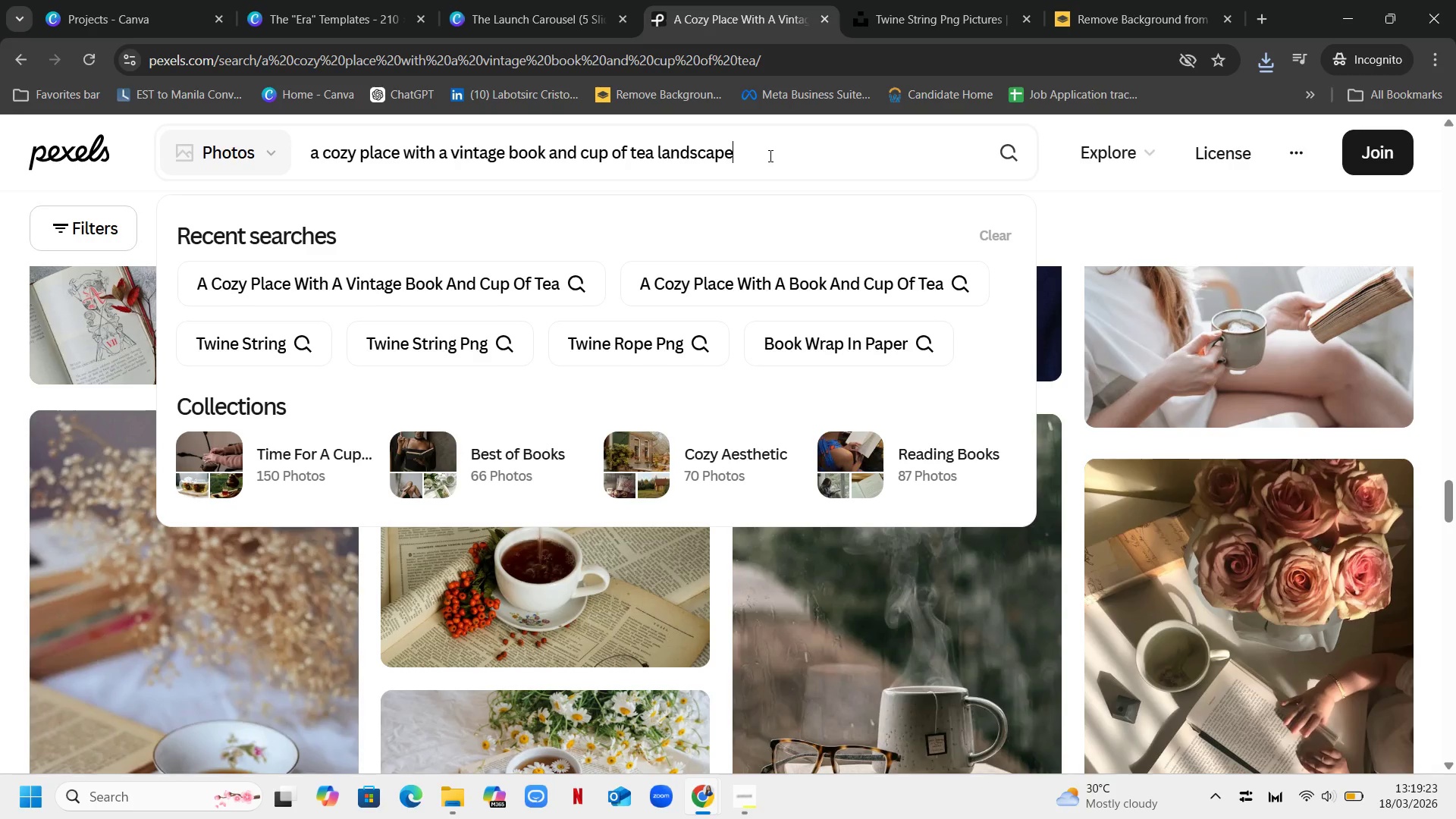 
key(Enter)
 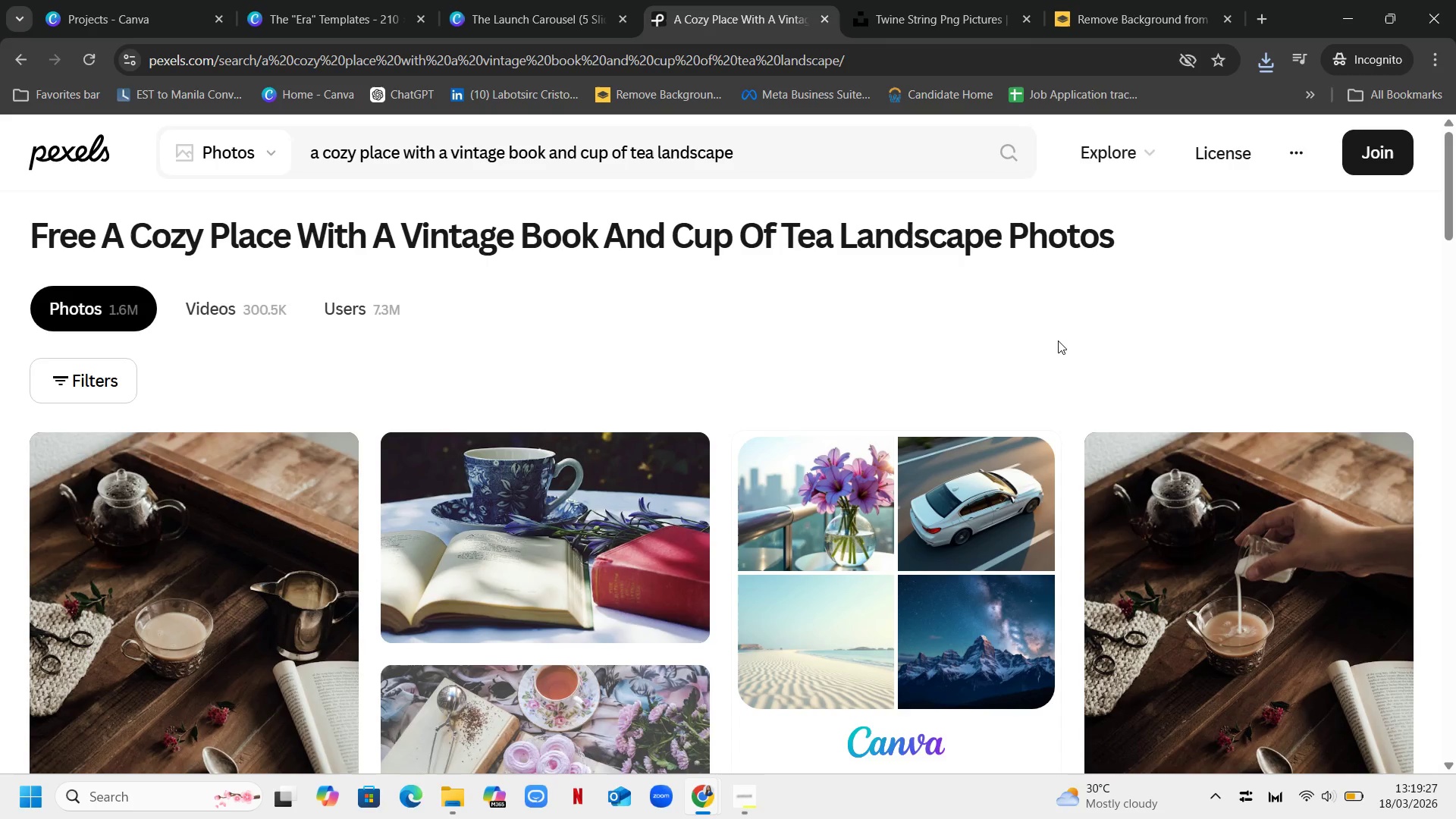 
wait(5.17)
 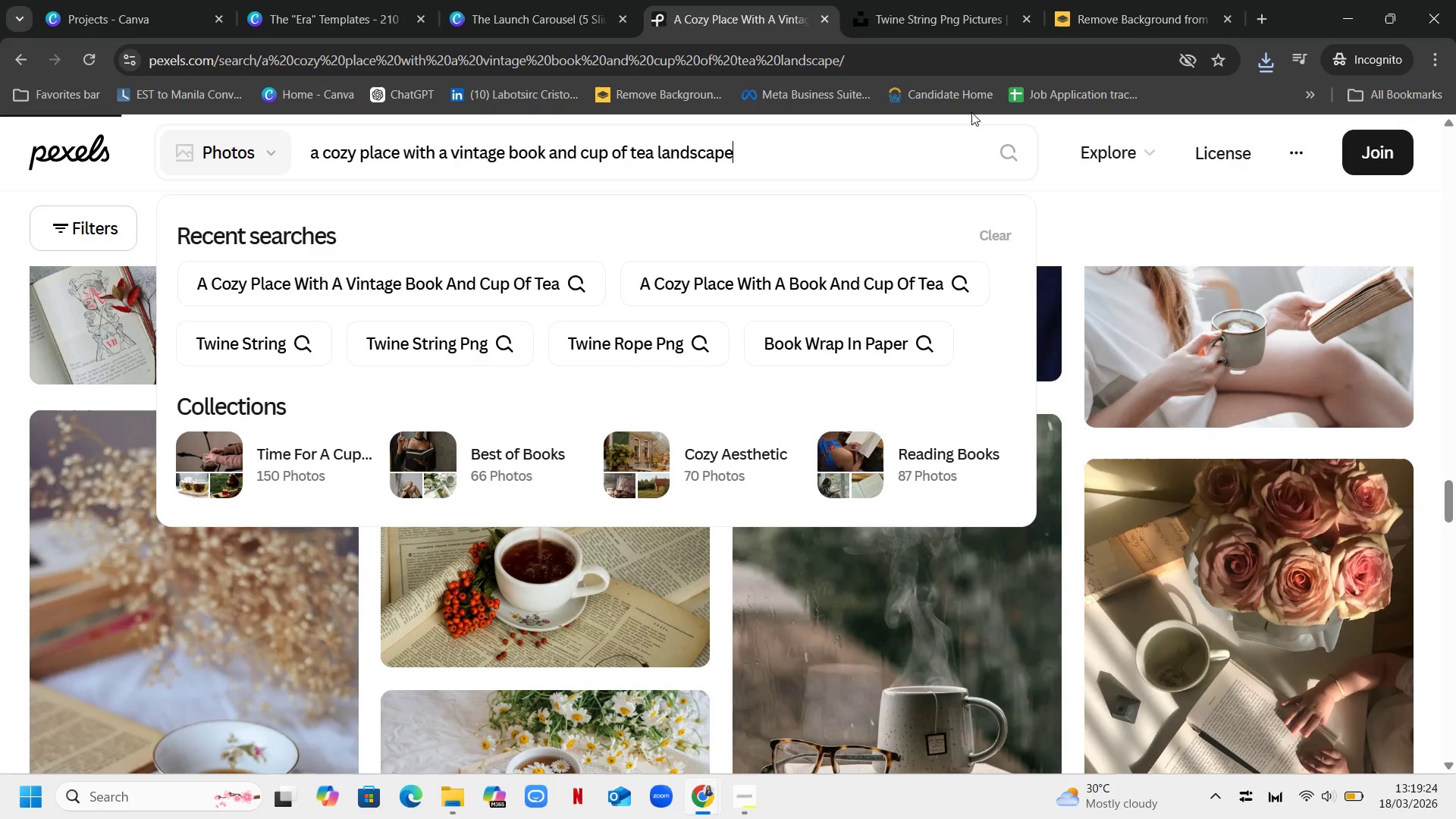 
scroll: coordinate [1172, 363], scroll_direction: down, amount: 8.0
 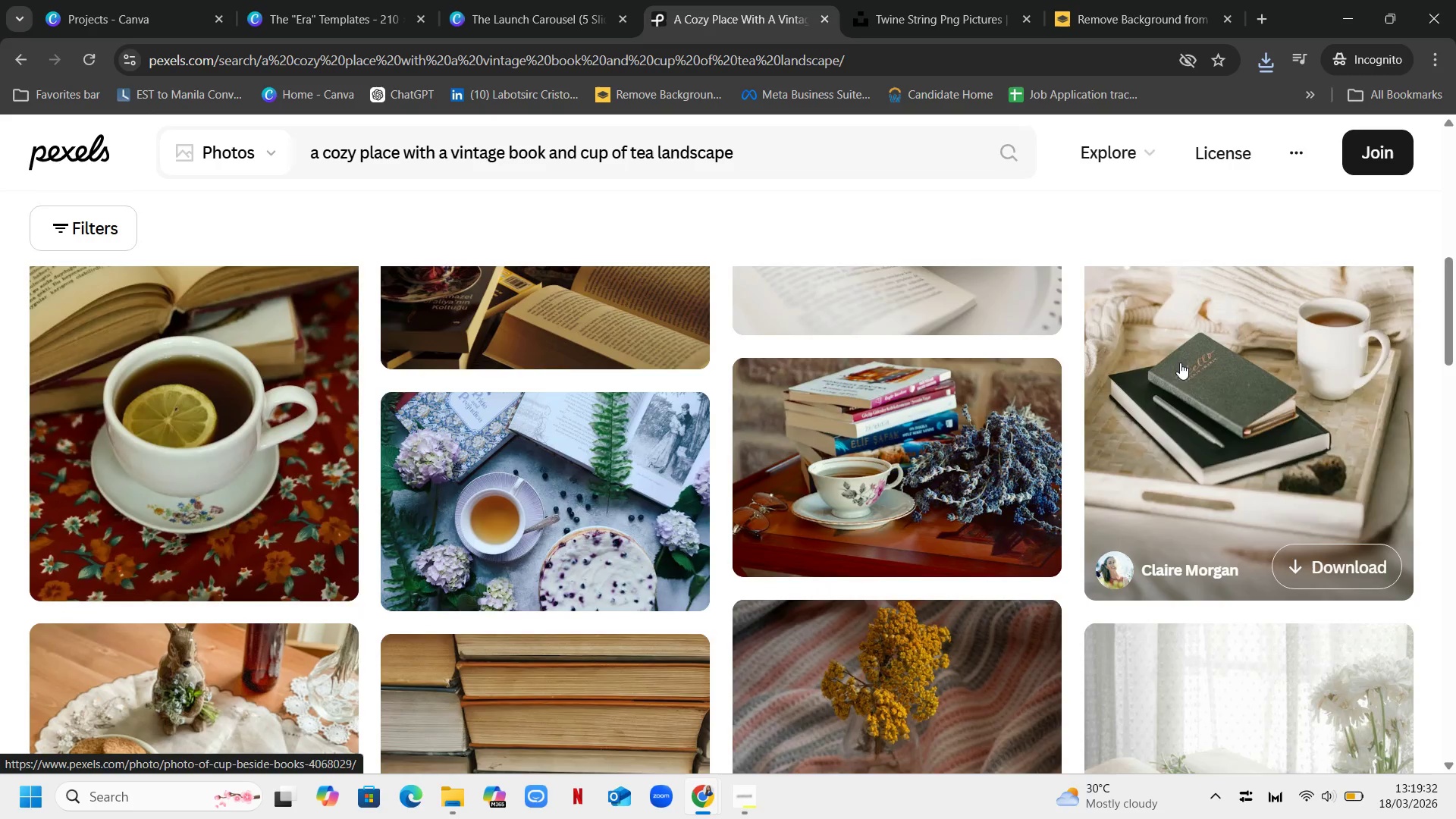 
scroll: coordinate [1180, 362], scroll_direction: none, amount: 0.0
 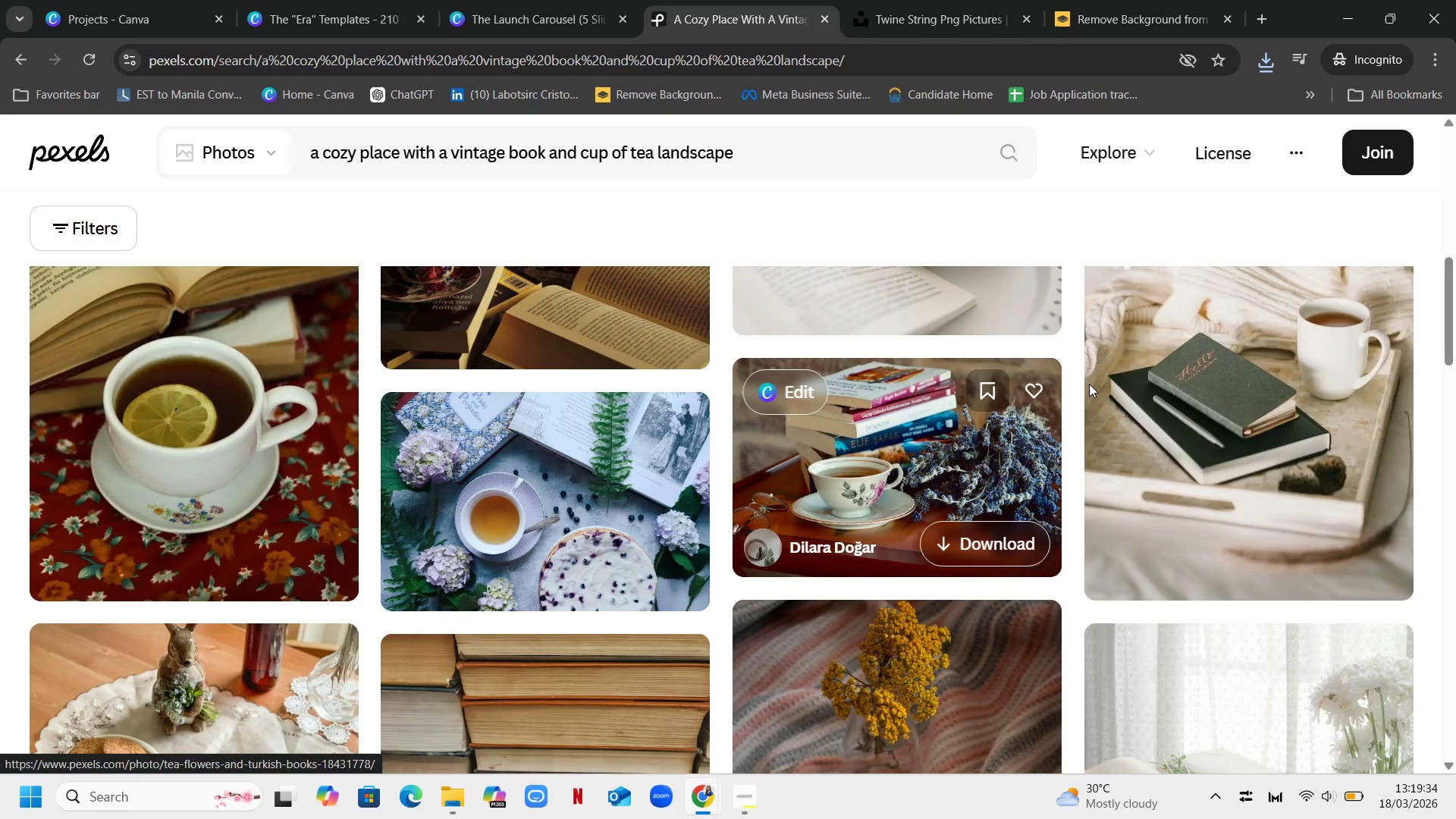 
scroll: coordinate [1103, 377], scroll_direction: down, amount: 8.0
 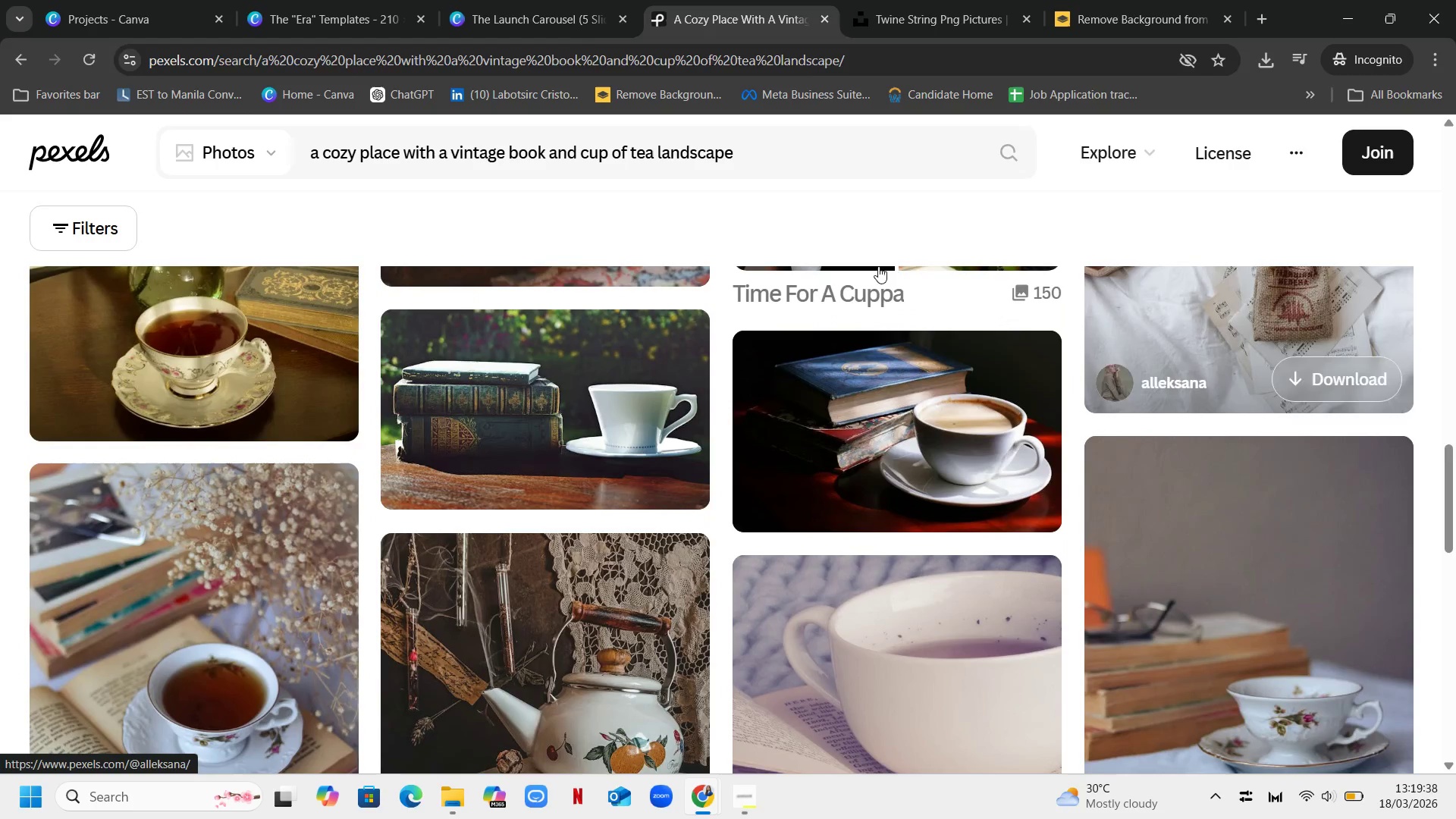 
double_click([493, 148])
 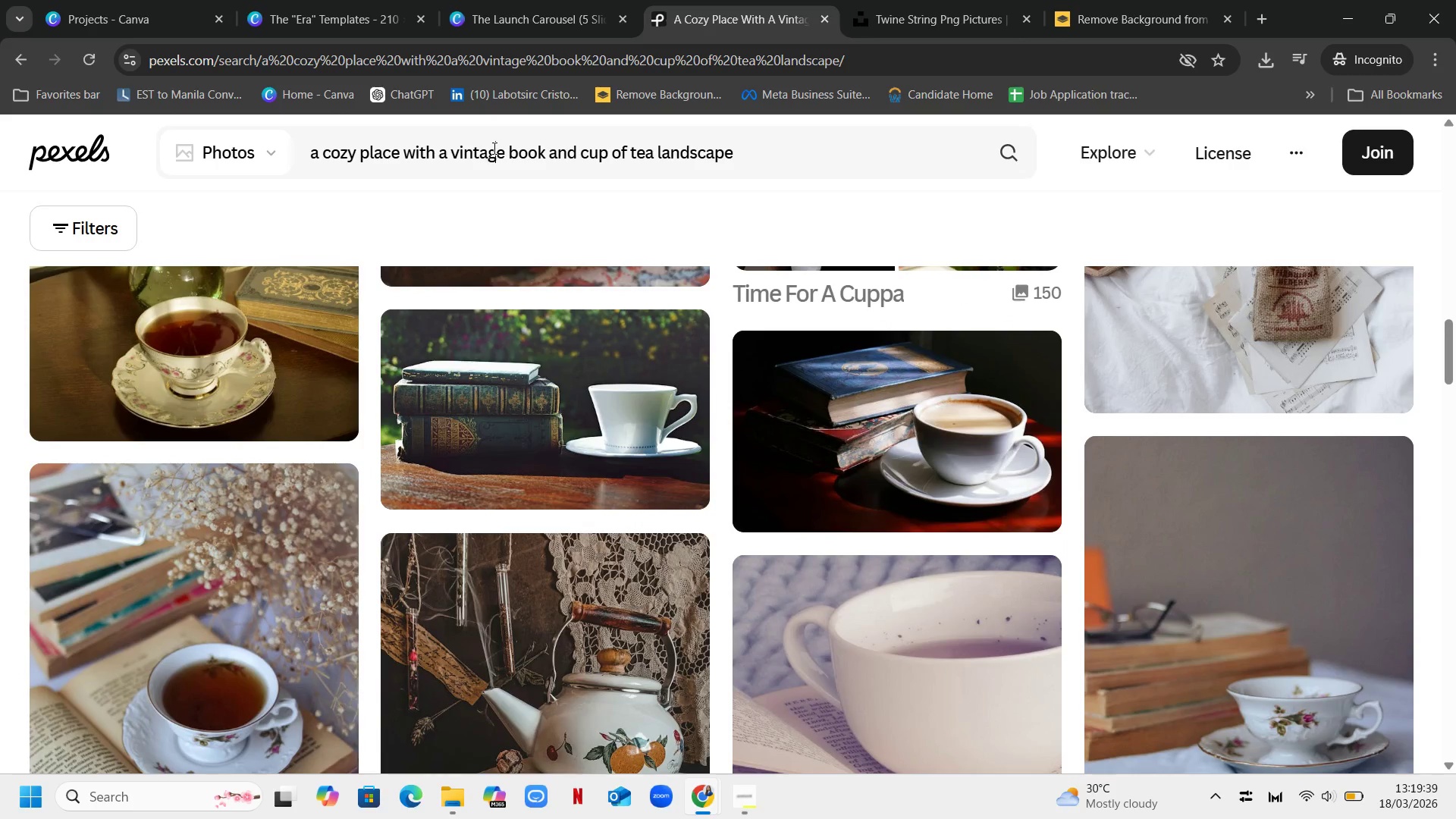 
triple_click([493, 148])
 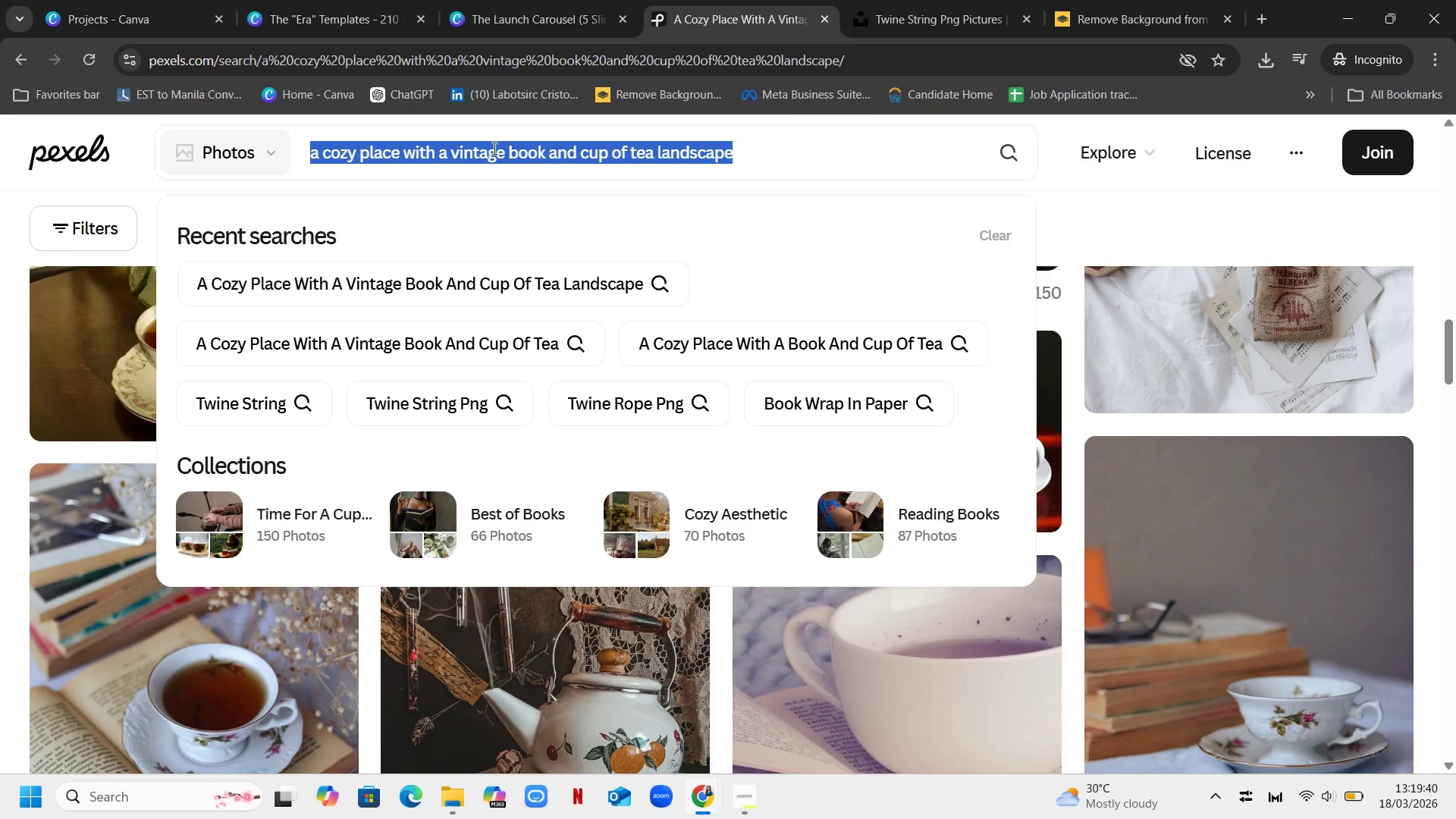 
key(Control+C)
 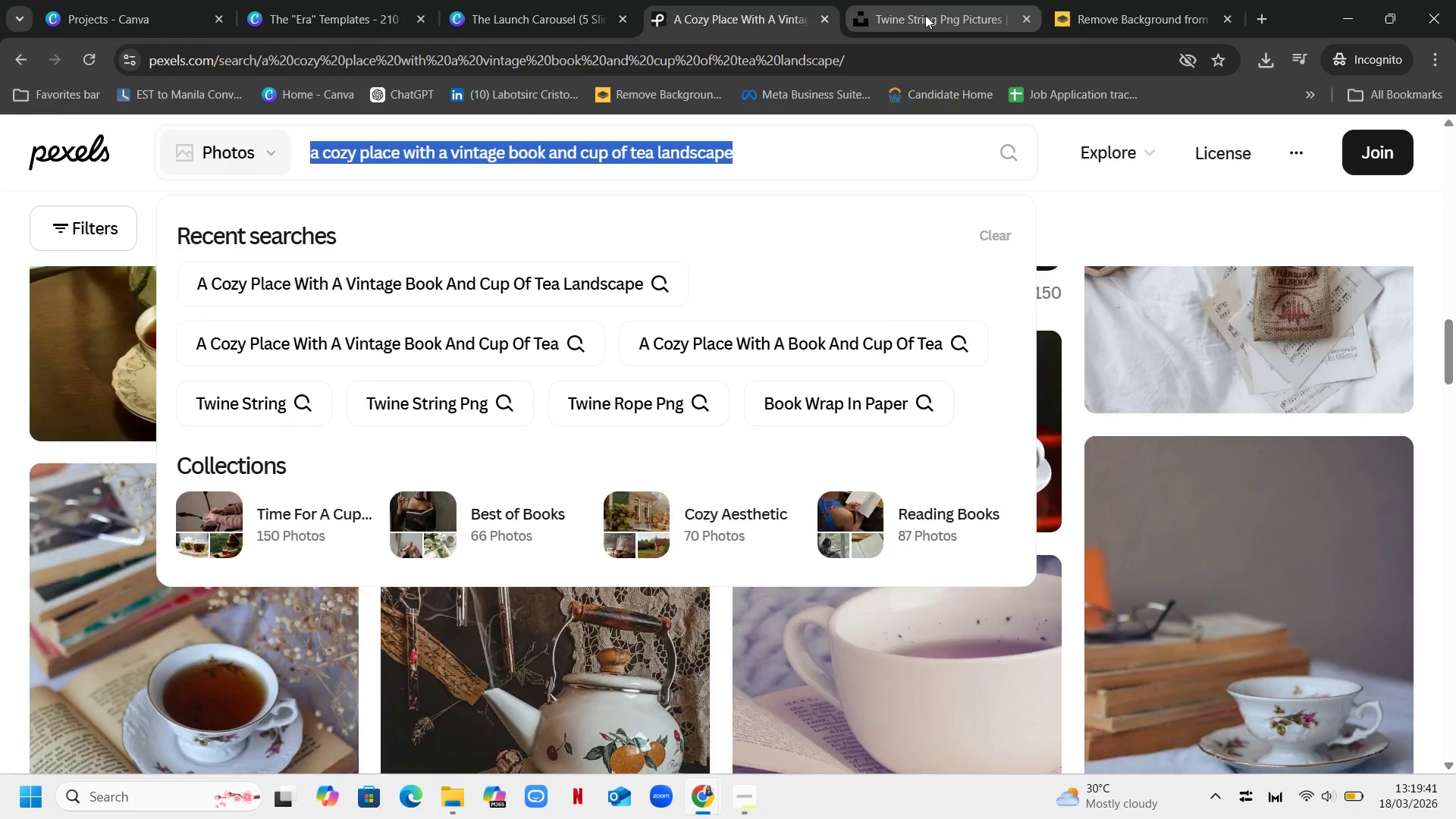 
left_click([925, 15])
 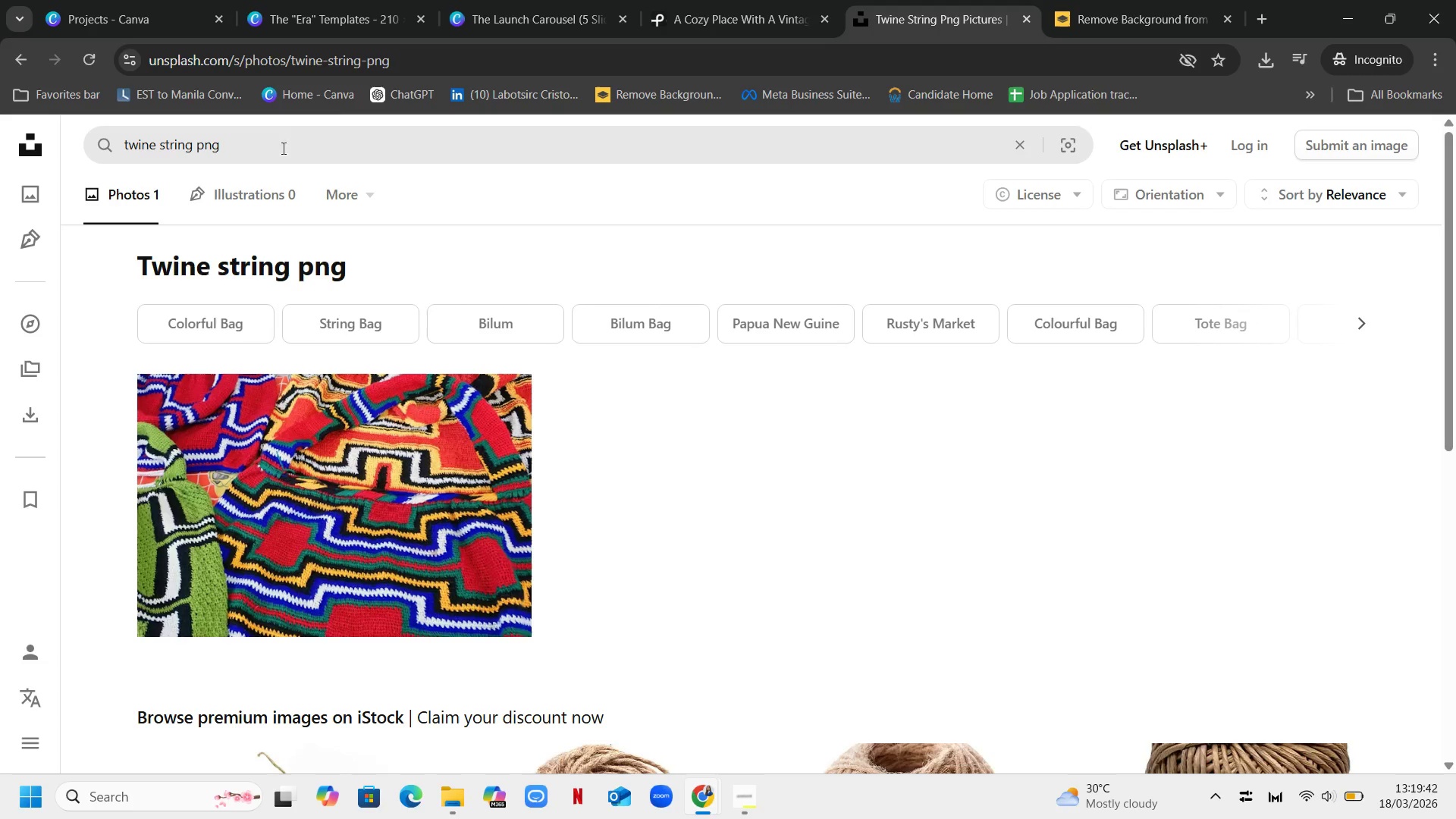 
left_click_drag(start_coordinate=[287, 139], to_coordinate=[0, 153])
 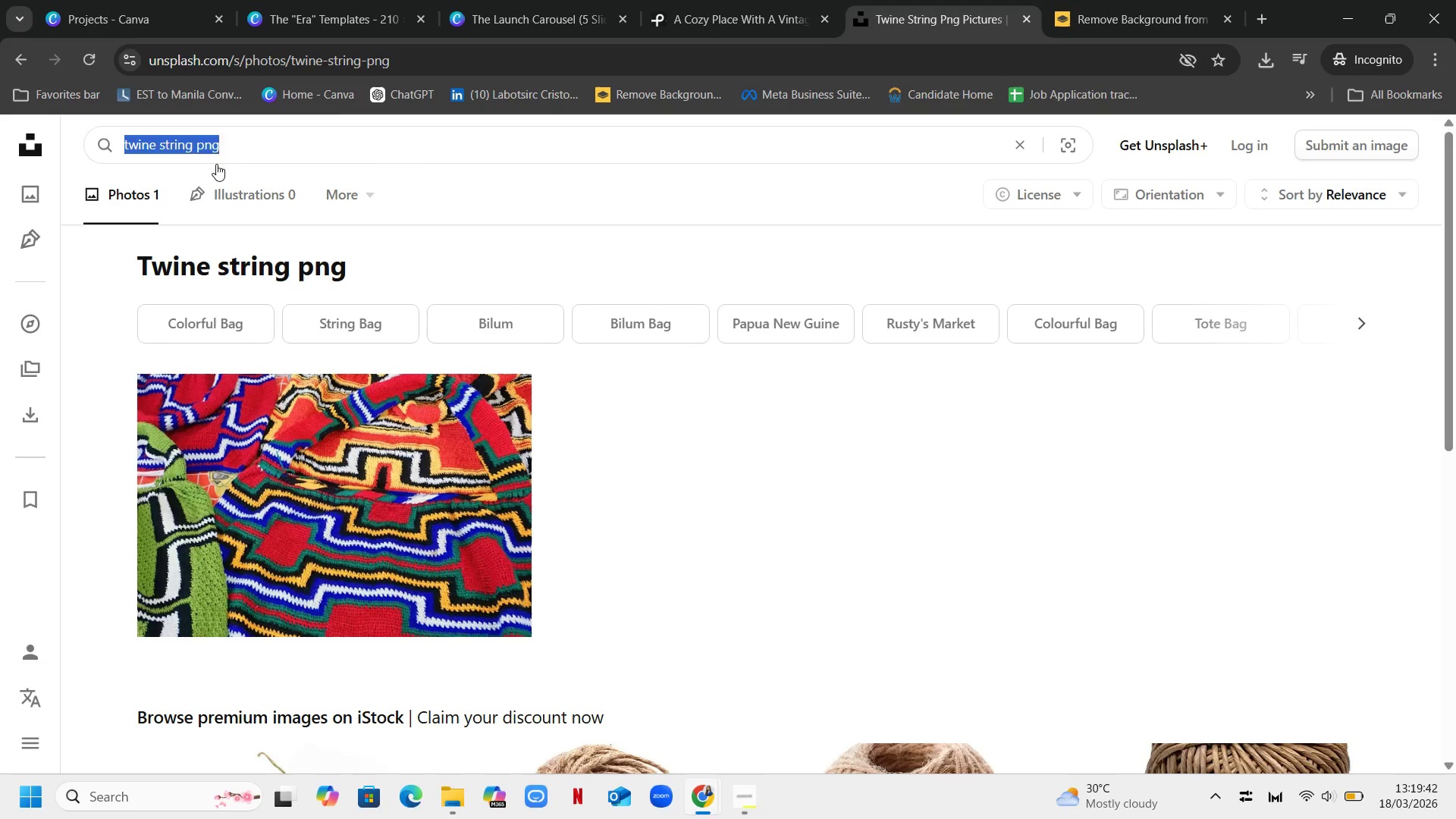 
key(Control+ControlLeft)
 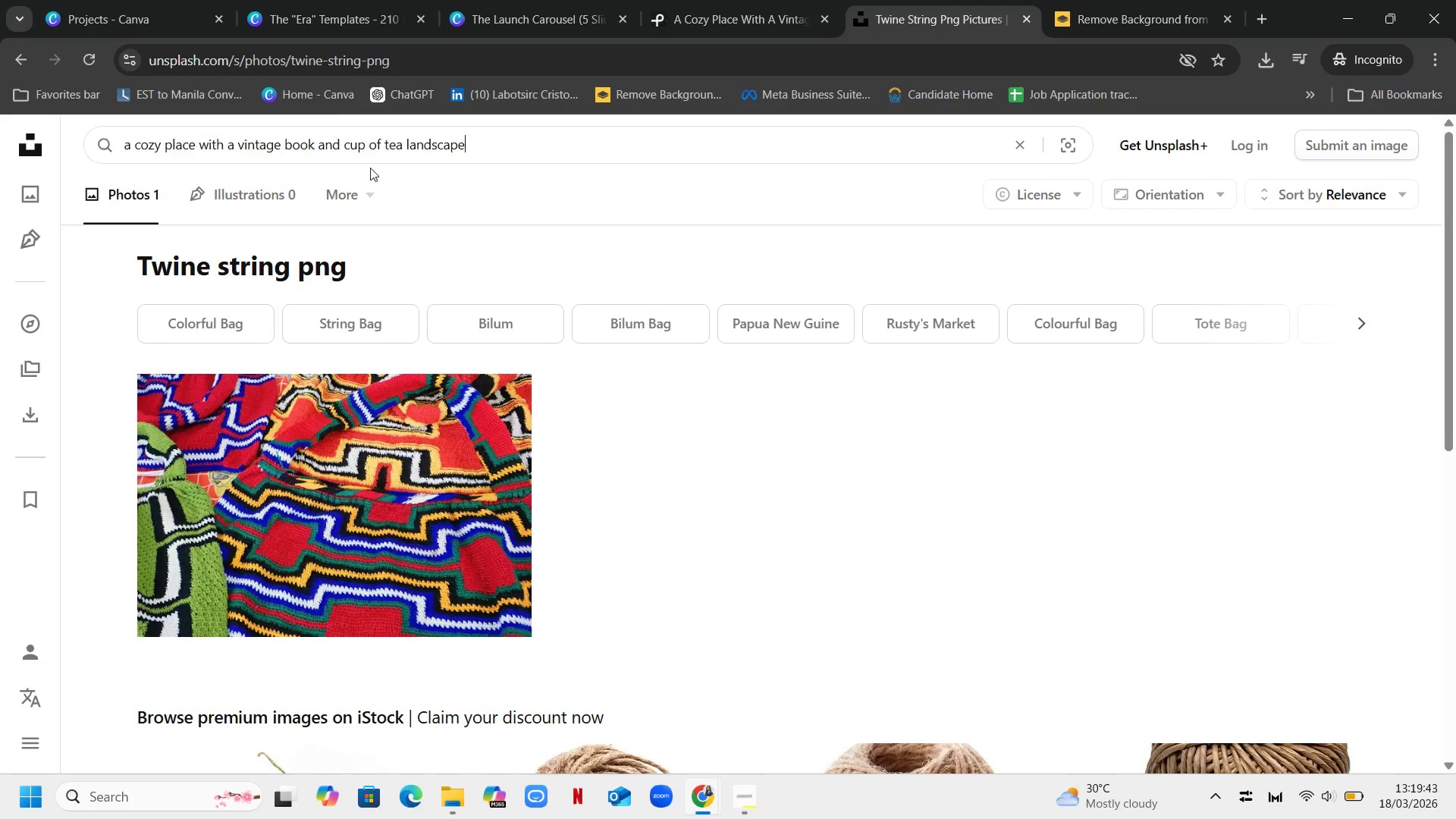 
key(Control+V)
 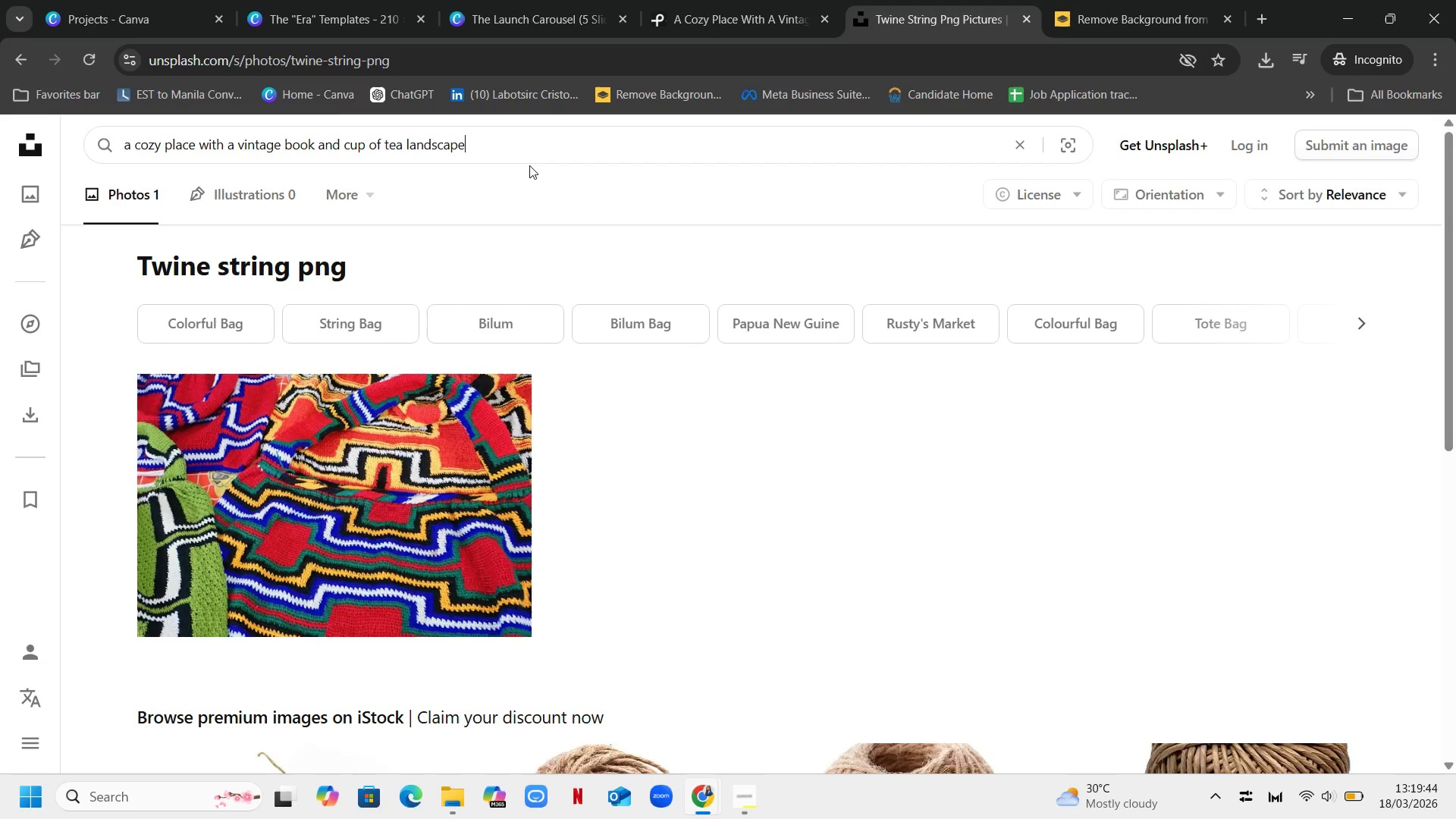 
key(Enter)
 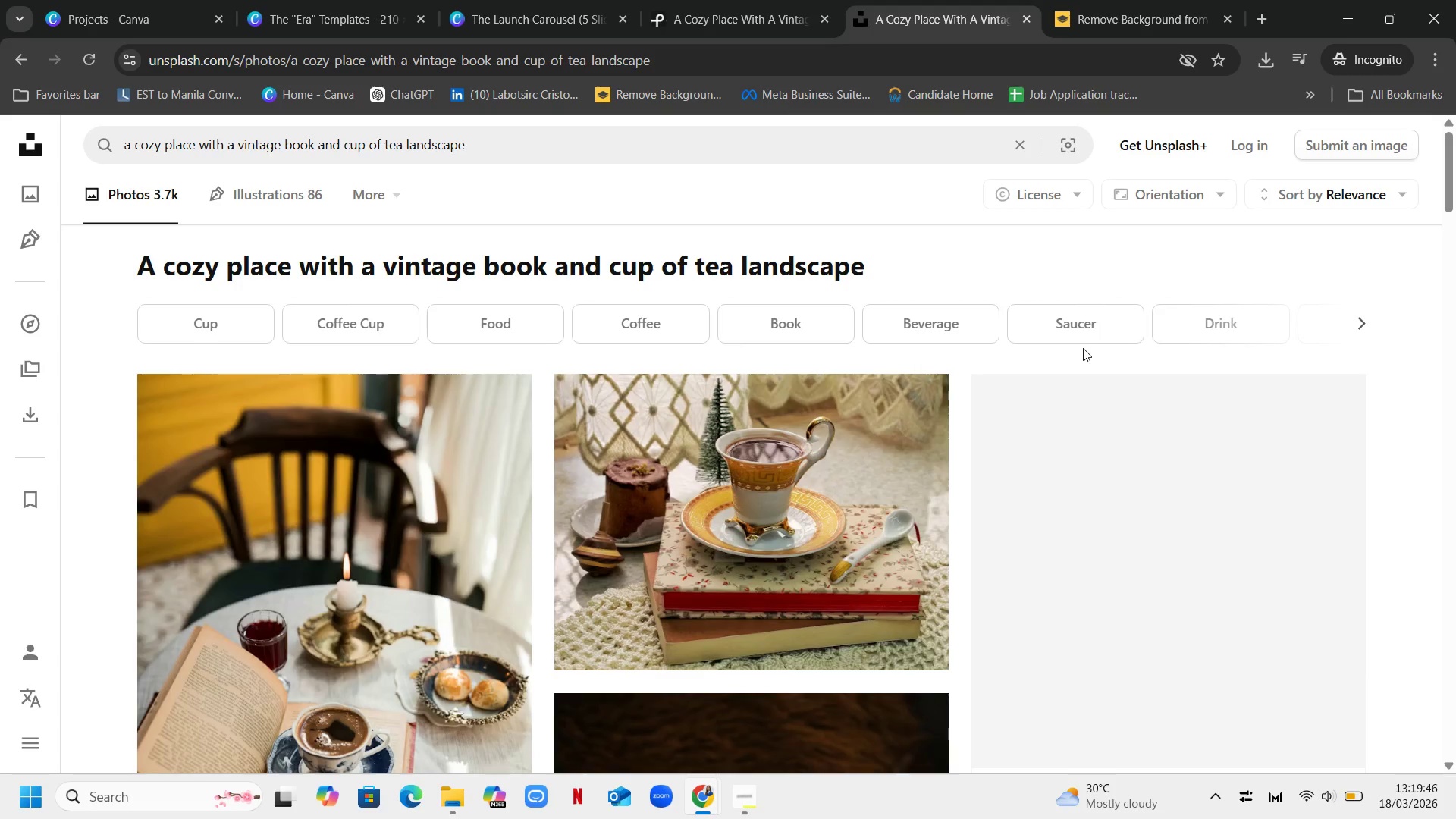 
scroll: coordinate [912, 366], scroll_direction: down, amount: 8.0
 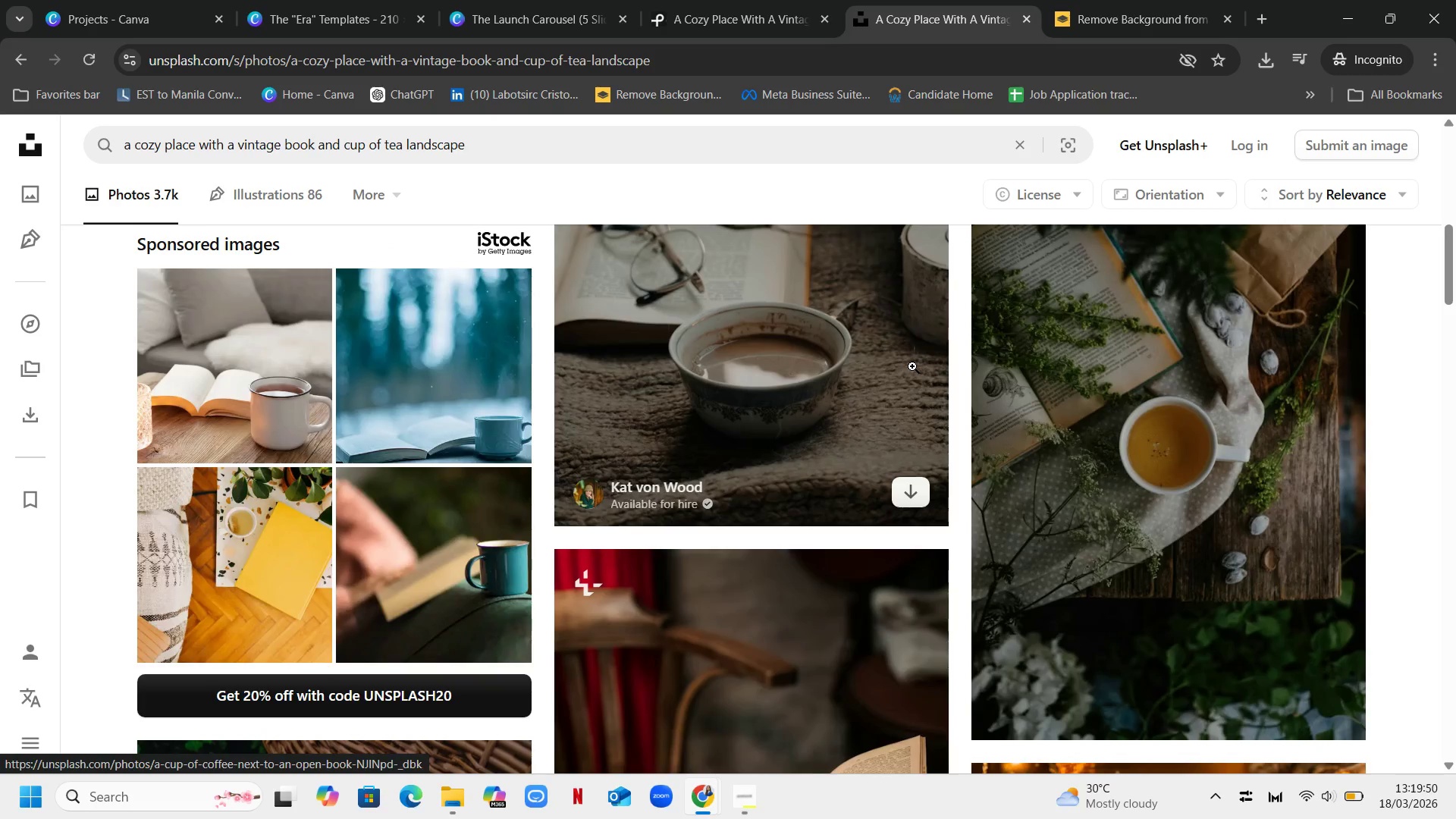 
scroll: coordinate [912, 366], scroll_direction: up, amount: 9.0
 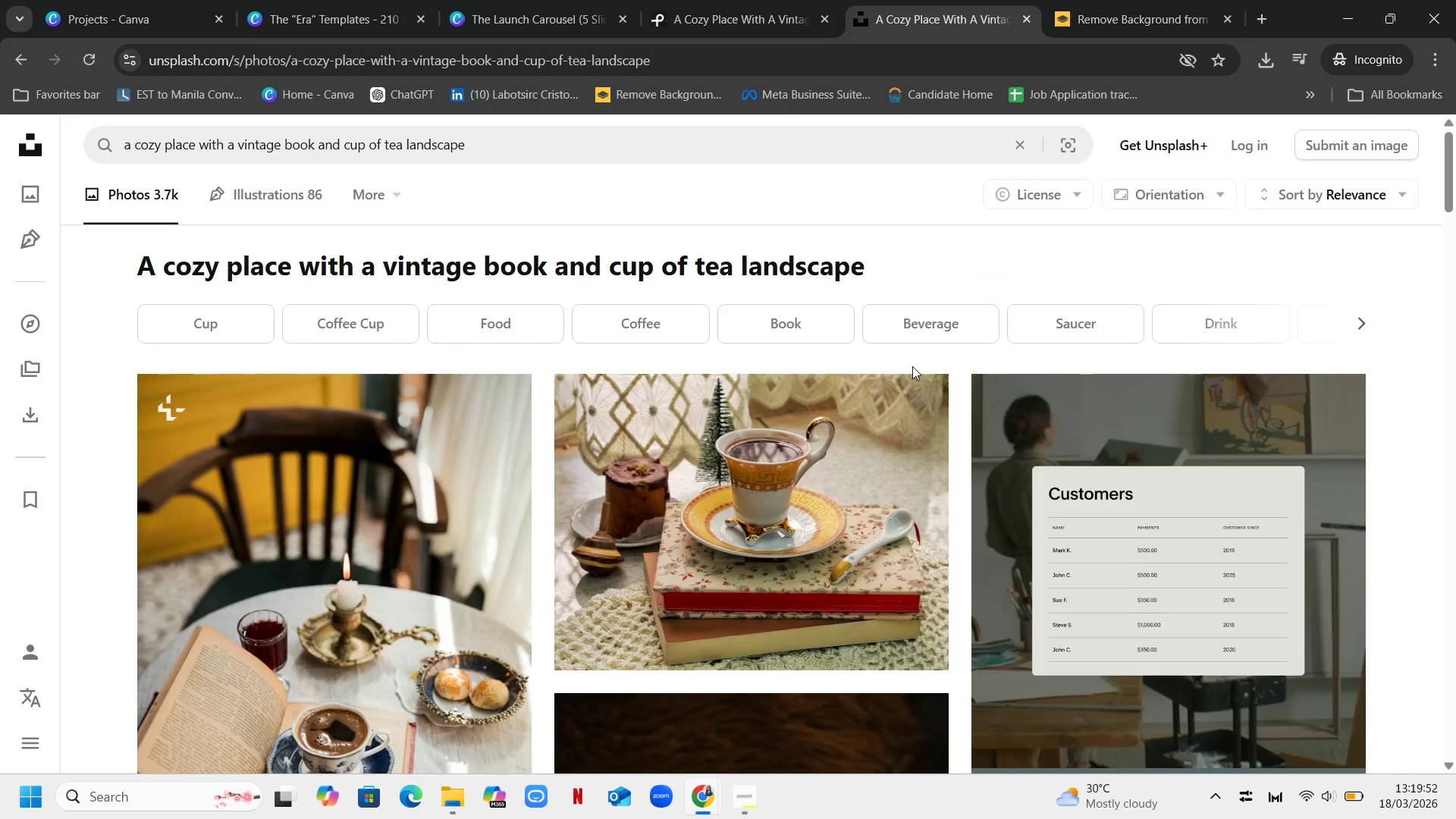 
scroll: coordinate [912, 366], scroll_direction: down, amount: 10.0
 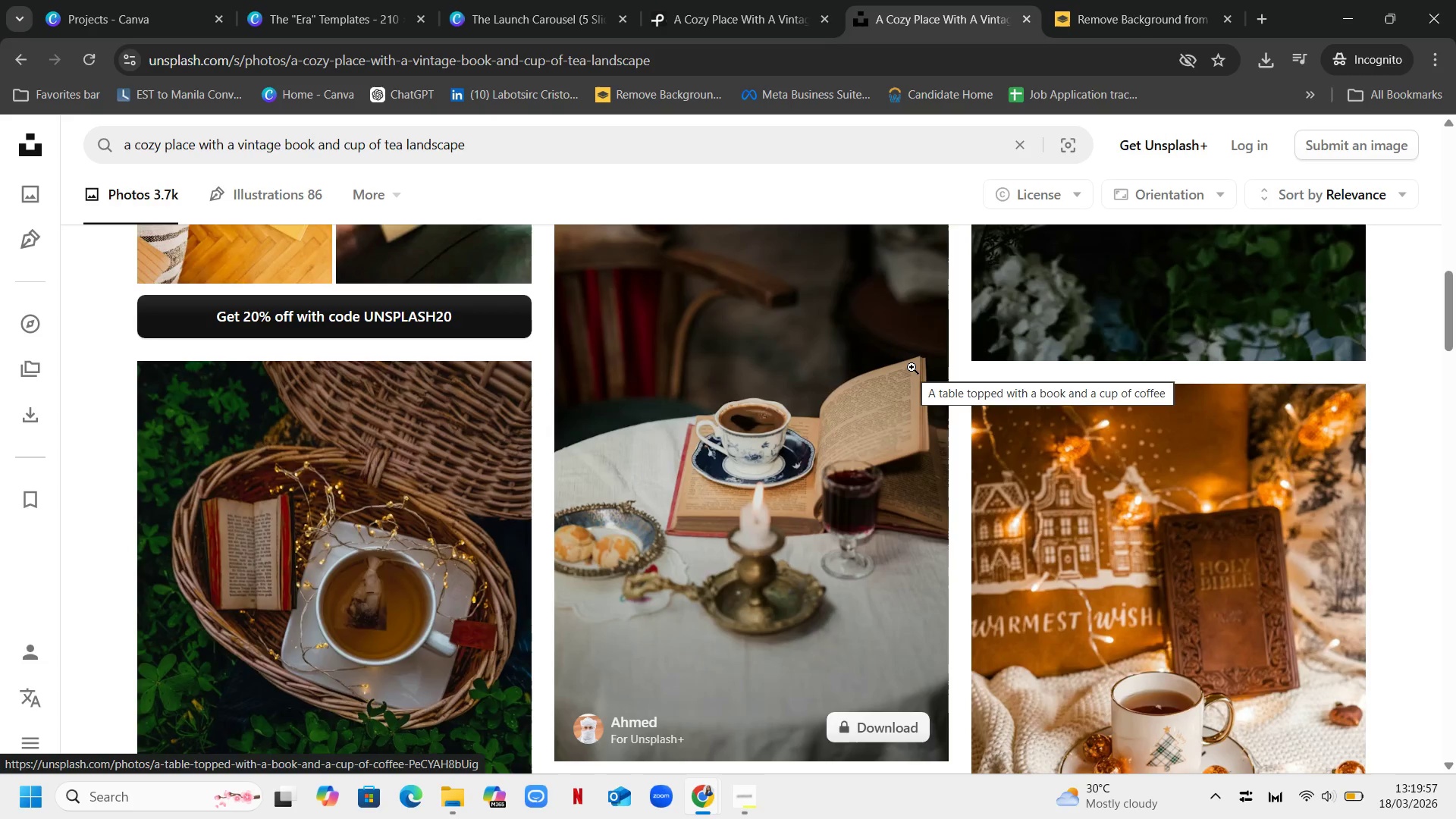 
scroll: coordinate [912, 367], scroll_direction: none, amount: 0.0
 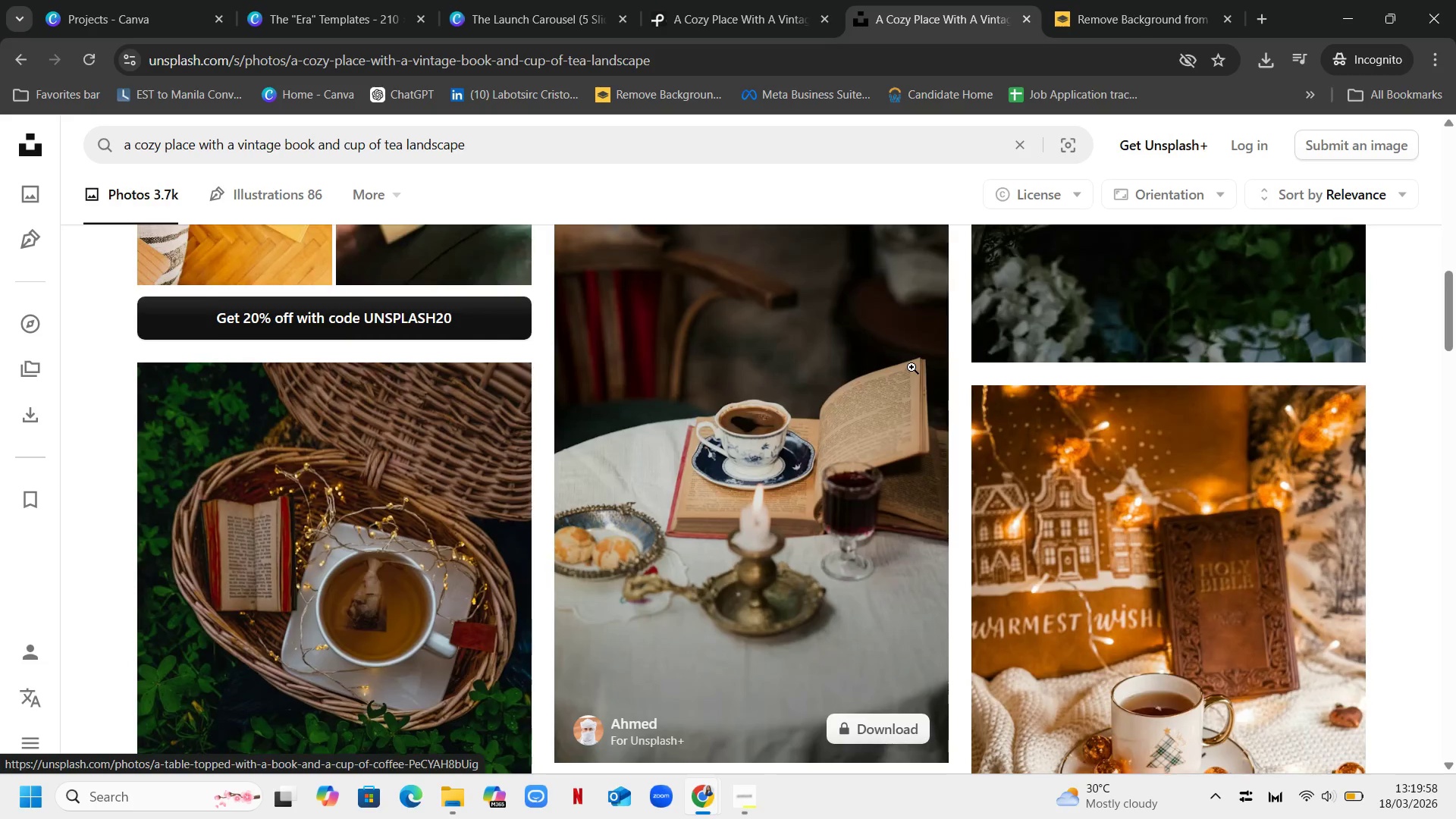 
scroll: coordinate [912, 367], scroll_direction: up, amount: 1.0
 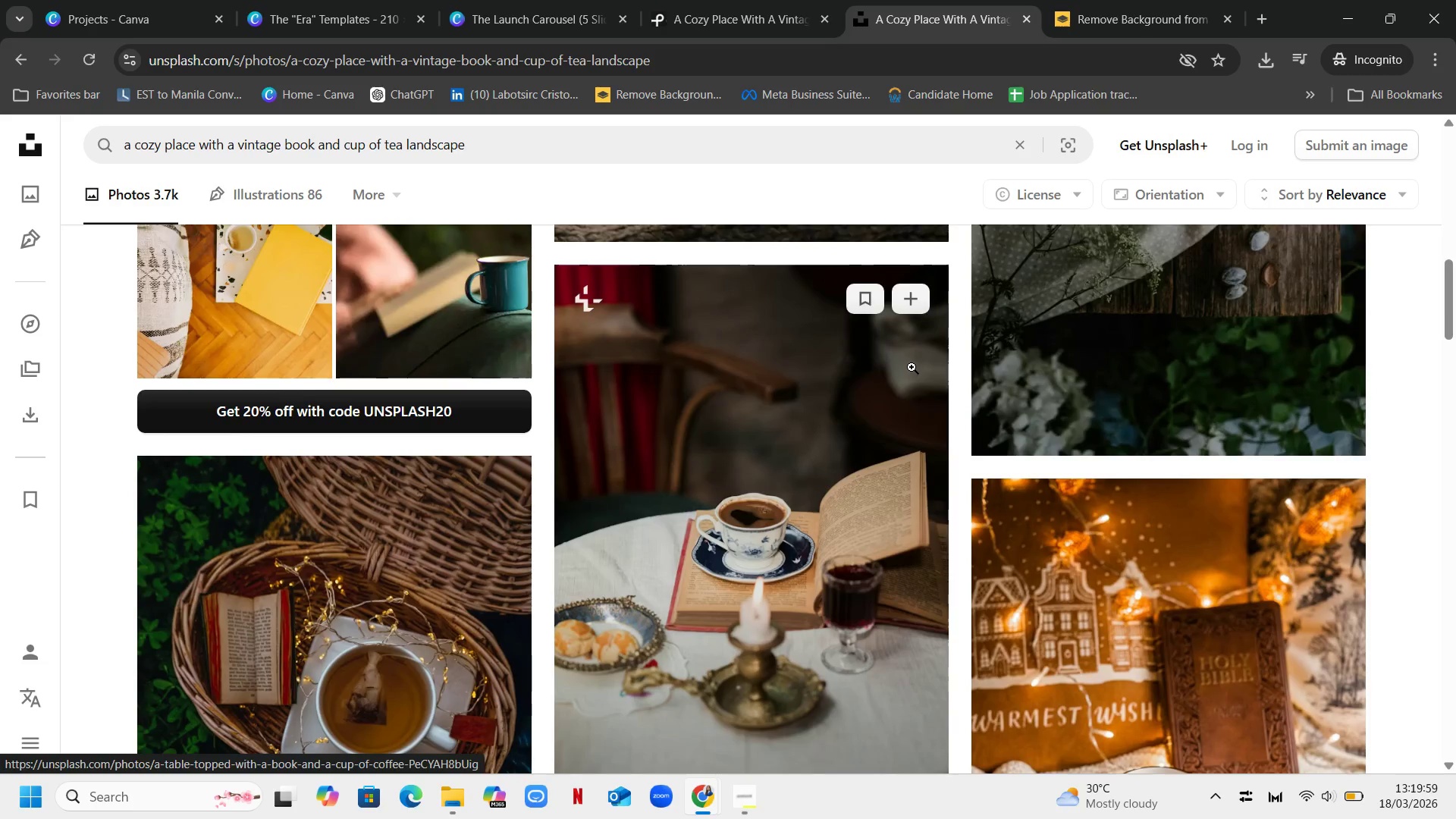 
scroll: coordinate [1046, 356], scroll_direction: down, amount: 22.0
 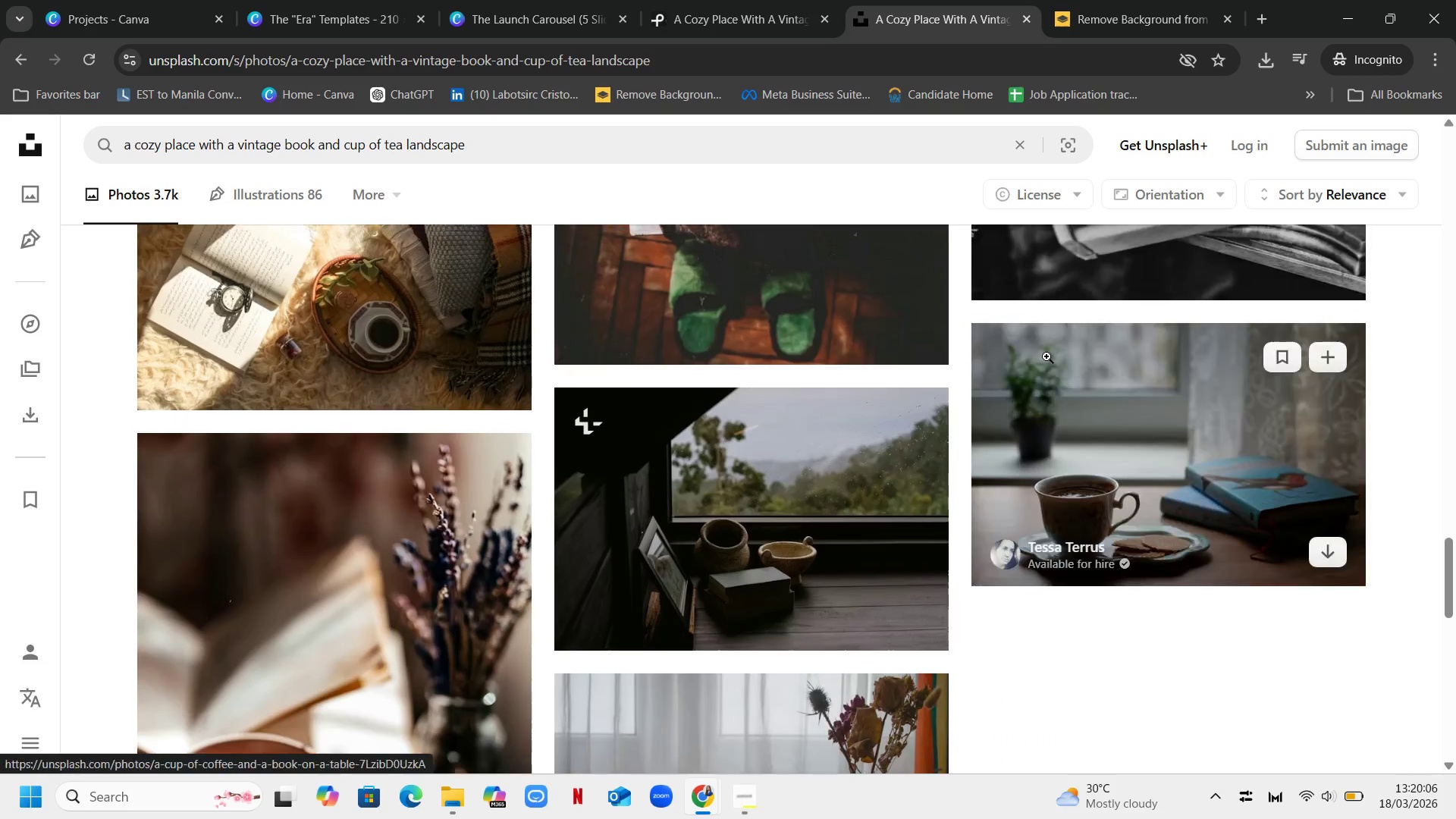 
scroll: coordinate [1046, 356], scroll_direction: up, amount: 2.0
 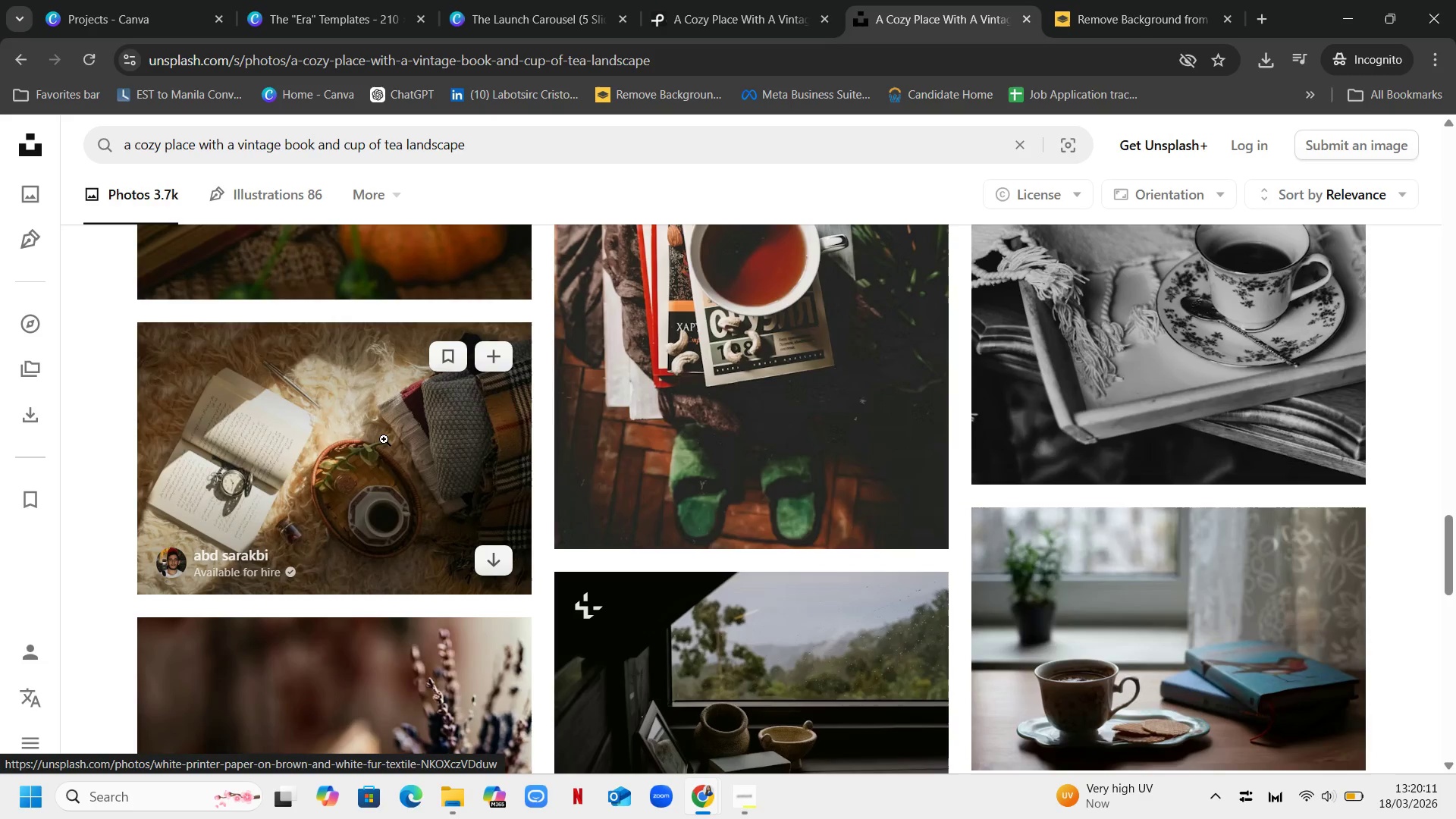 
wait(5.21)
 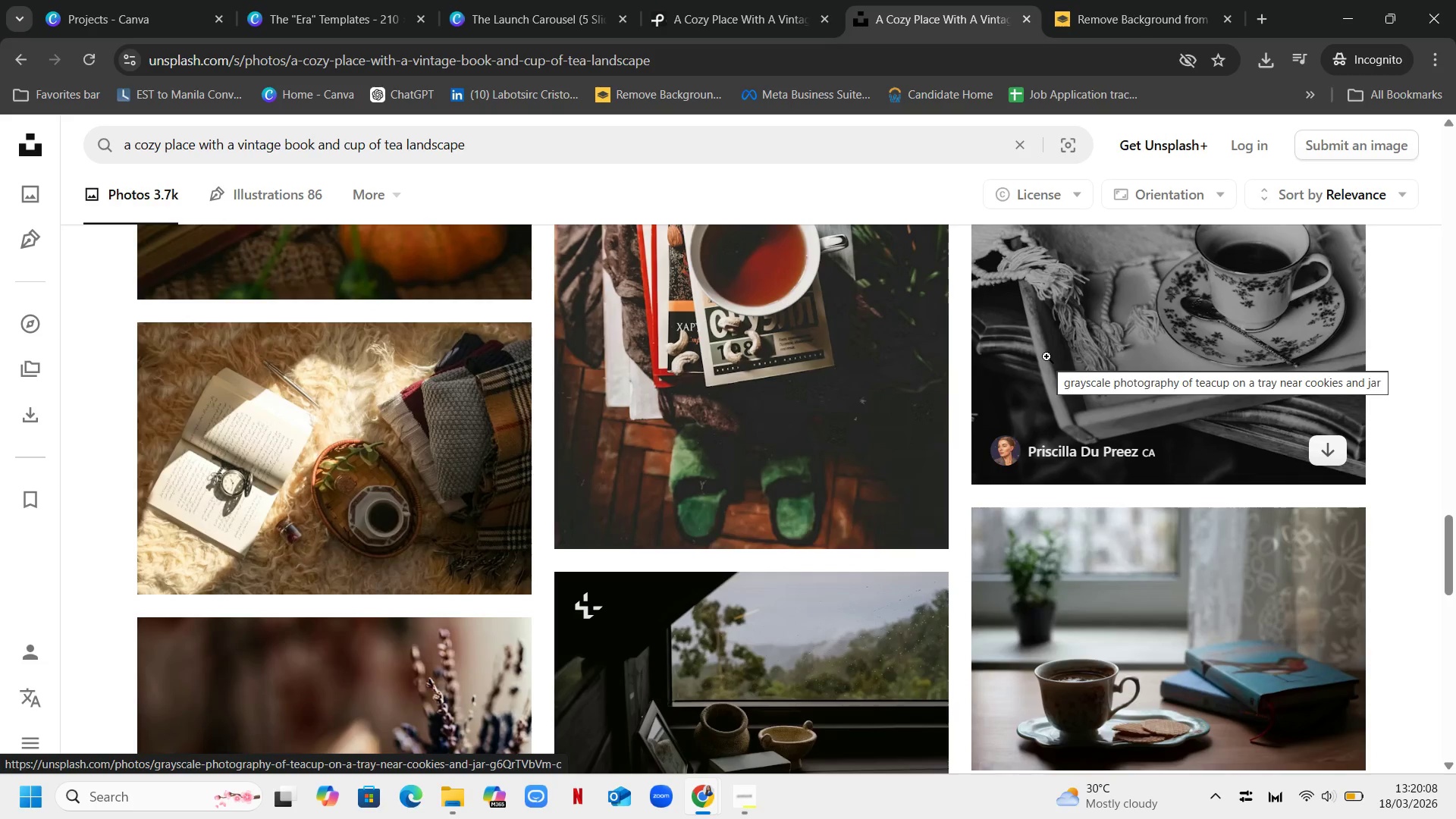 
scroll: coordinate [1200, 391], scroll_direction: down, amount: 12.0
 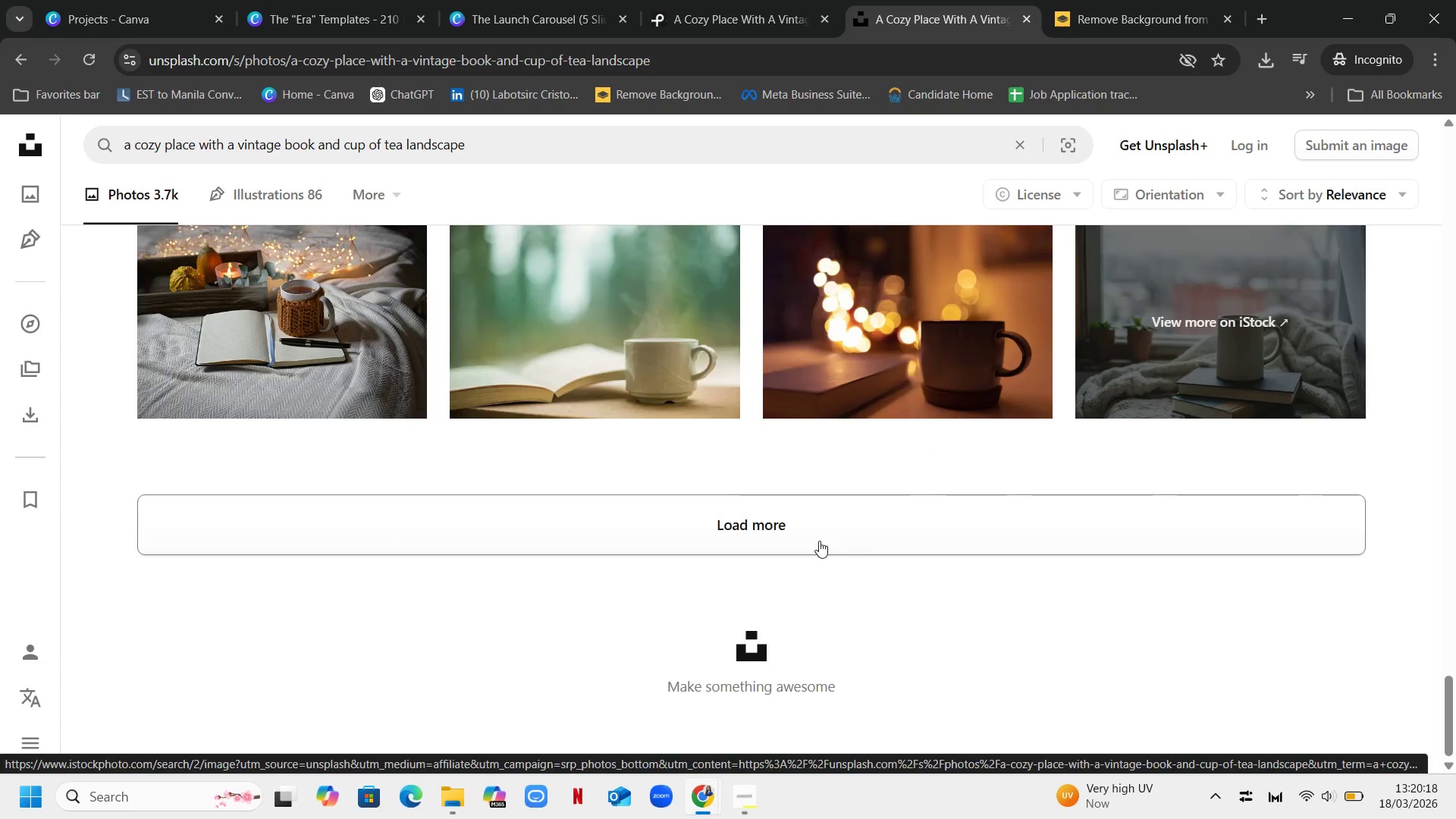 
left_click([819, 541])
 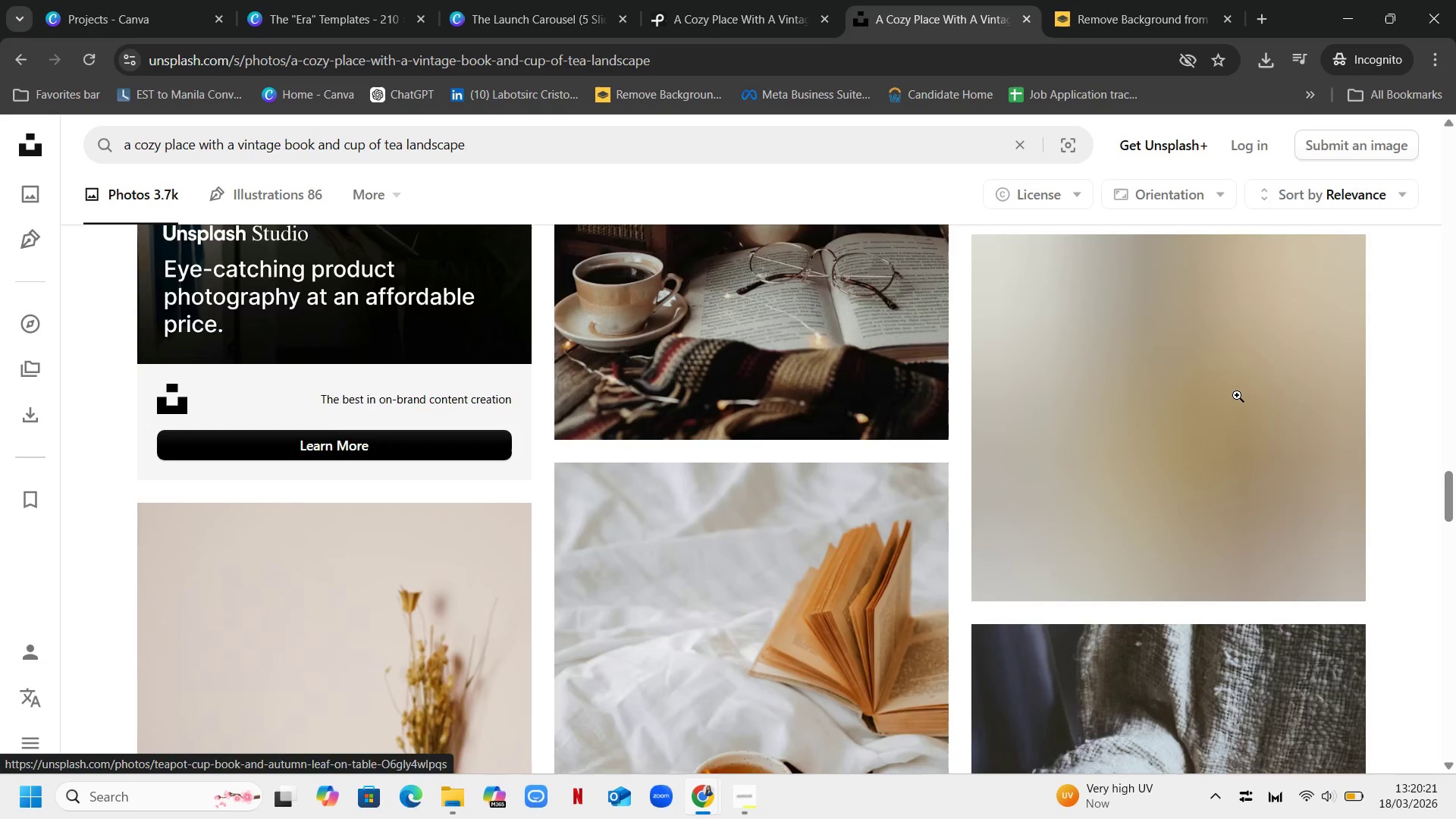 
scroll: coordinate [1250, 390], scroll_direction: down, amount: 3.0
 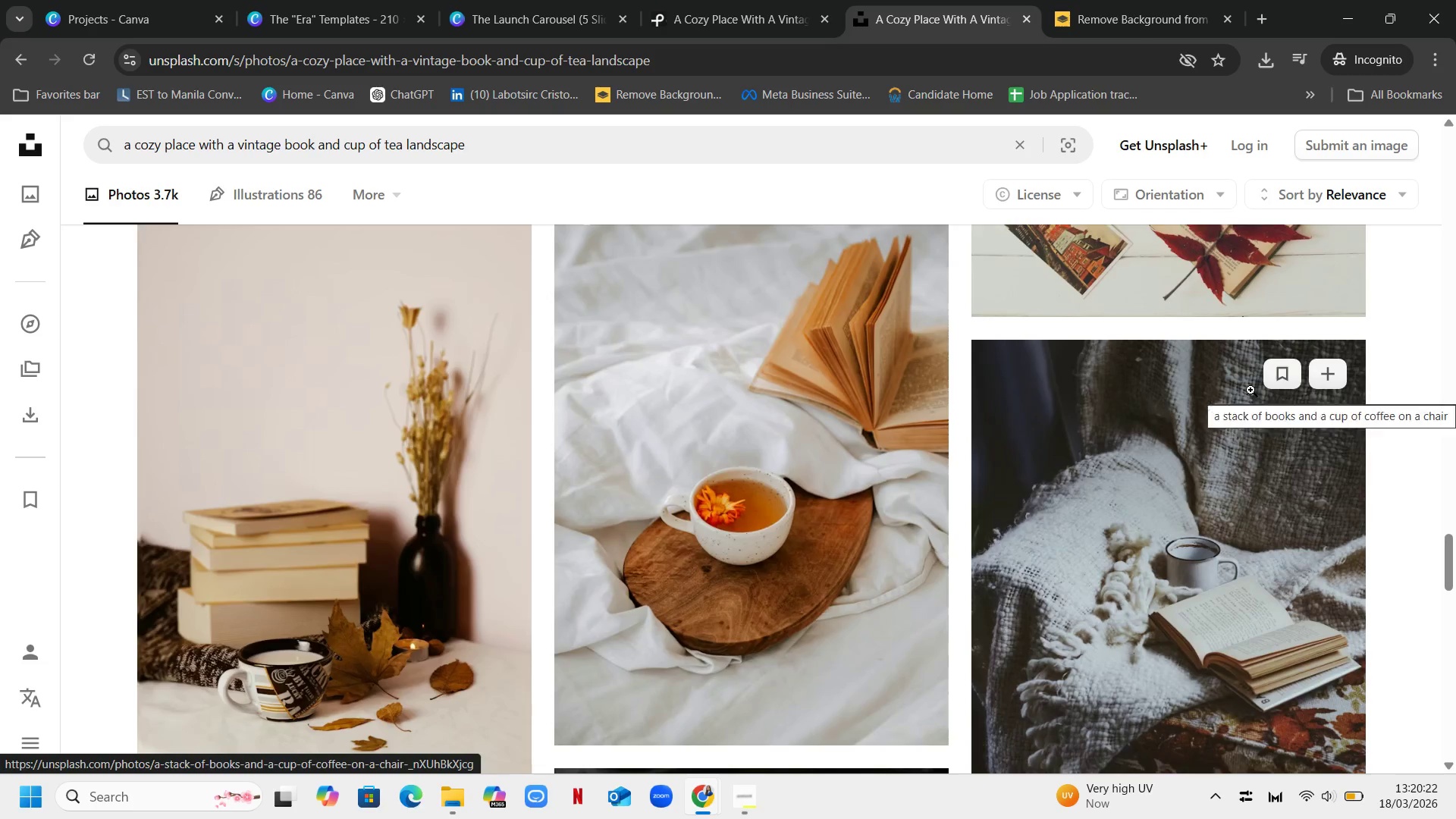 
scroll: coordinate [1250, 390], scroll_direction: up, amount: 6.0
 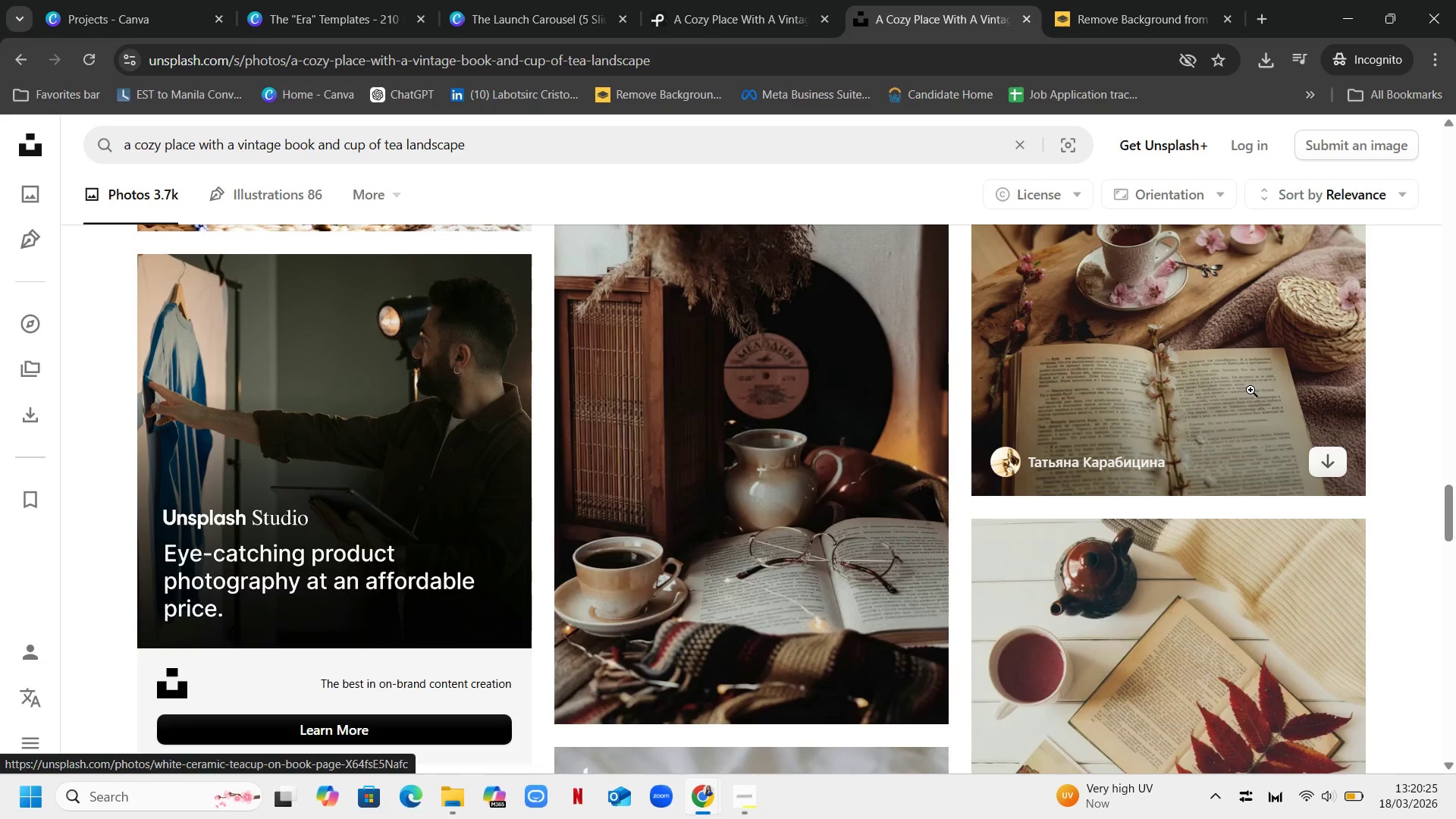 
scroll: coordinate [1250, 390], scroll_direction: down, amount: 12.0
 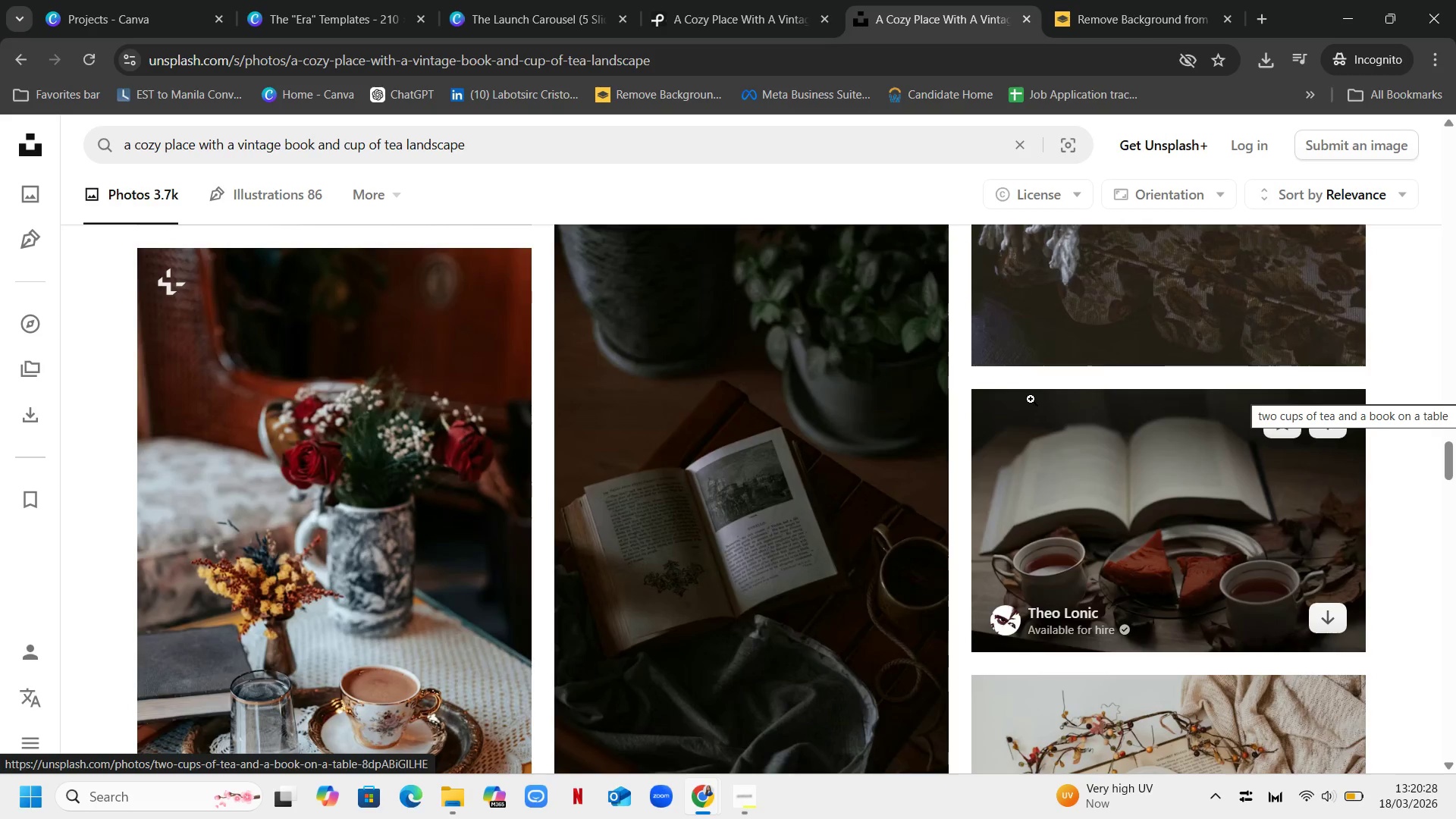 
scroll: coordinate [1073, 381], scroll_direction: up, amount: 1.0
 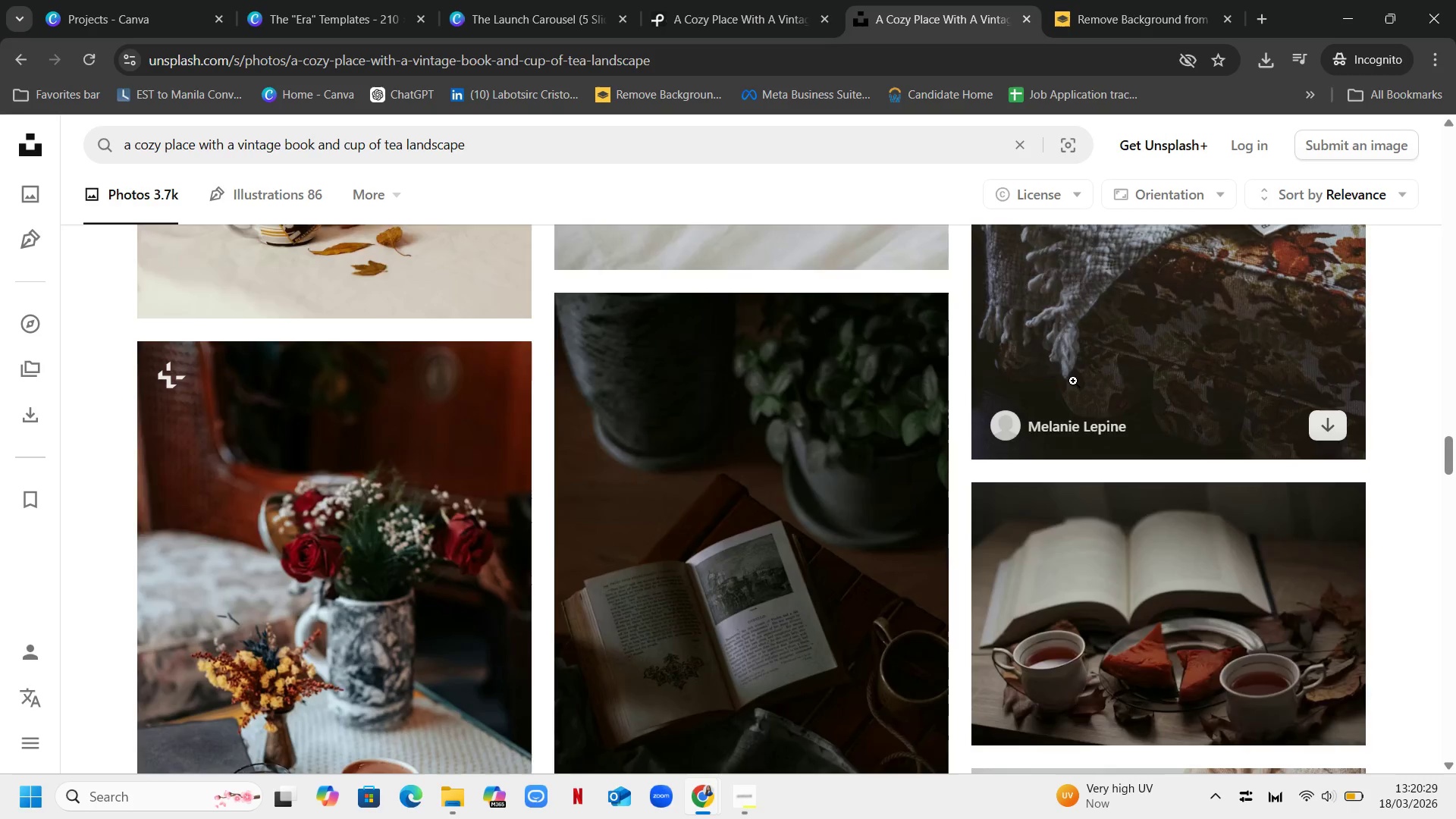 
scroll: coordinate [1194, 351], scroll_direction: down, amount: 5.0
 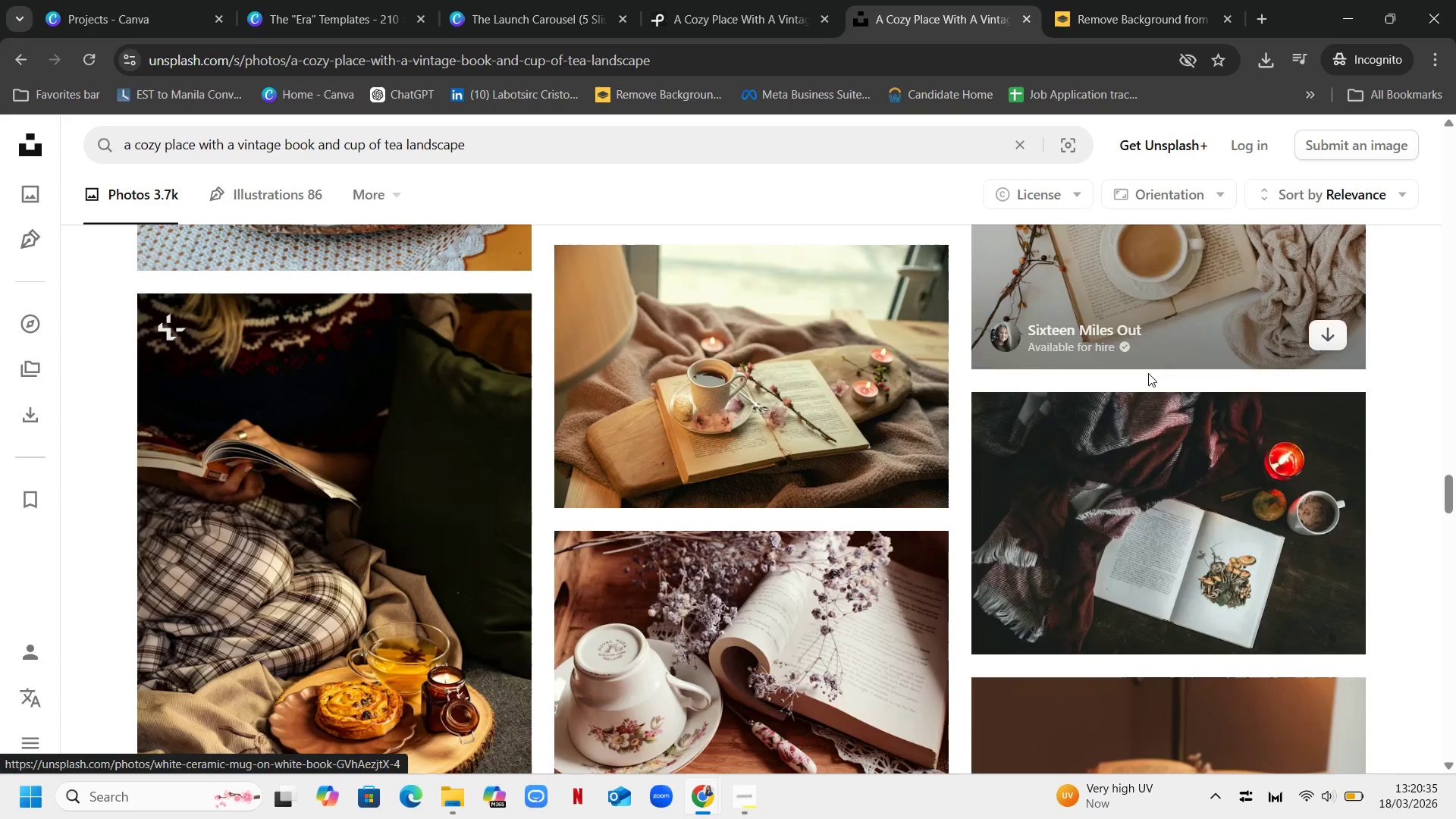 
wait(5.1)
 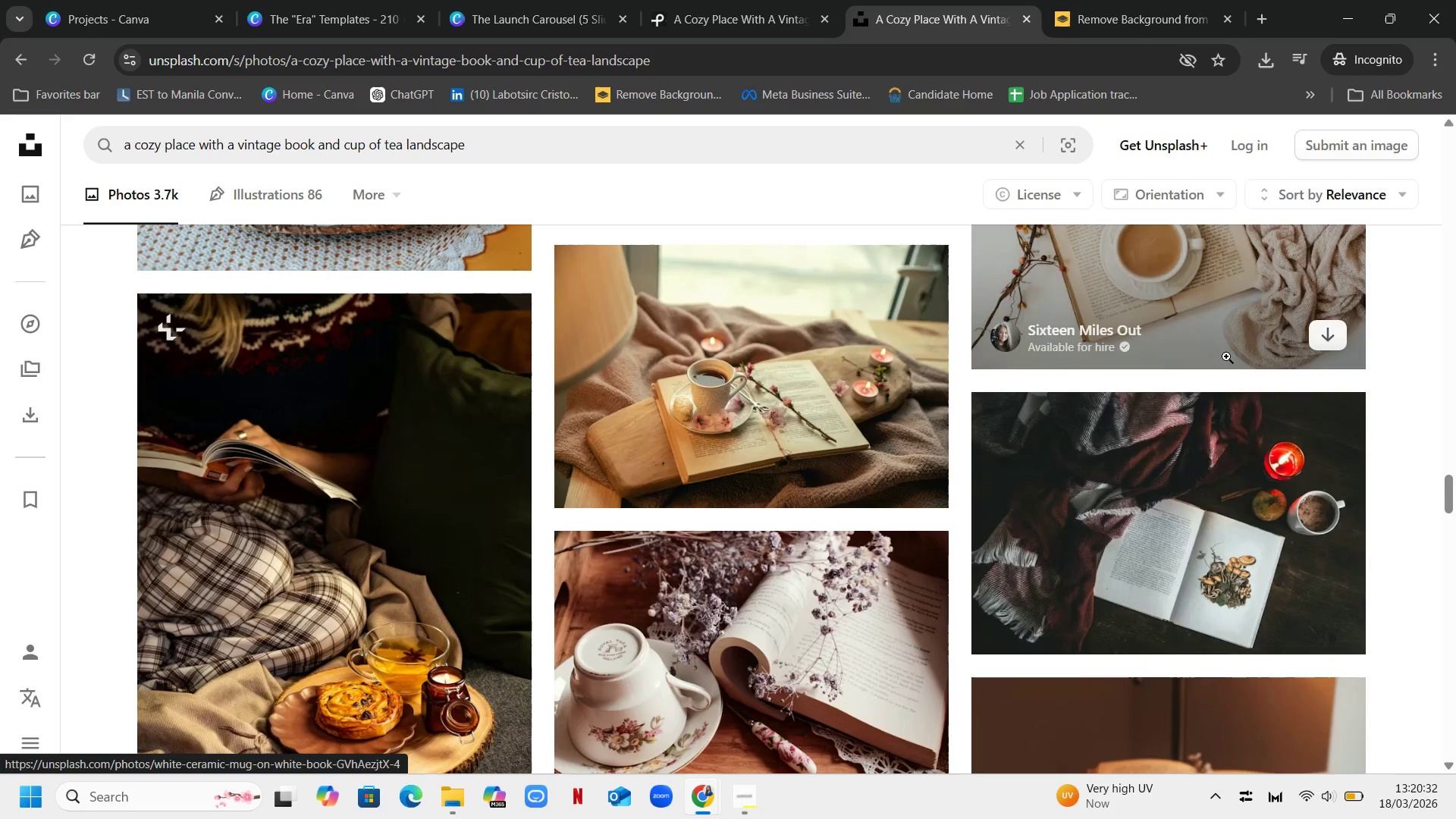 
scroll: coordinate [1112, 350], scroll_direction: down, amount: 6.0
 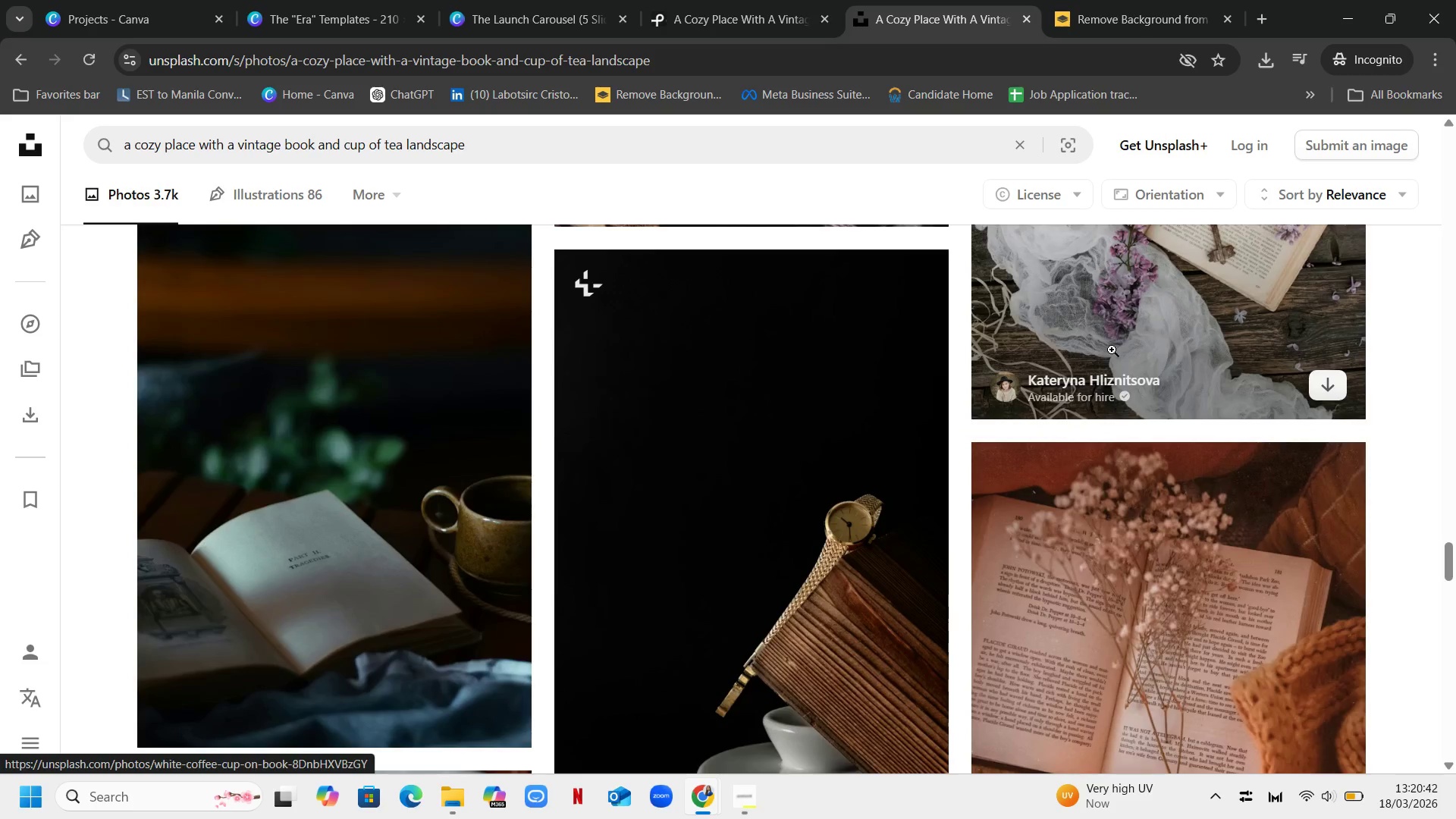 
scroll: coordinate [1112, 350], scroll_direction: up, amount: 1.0
 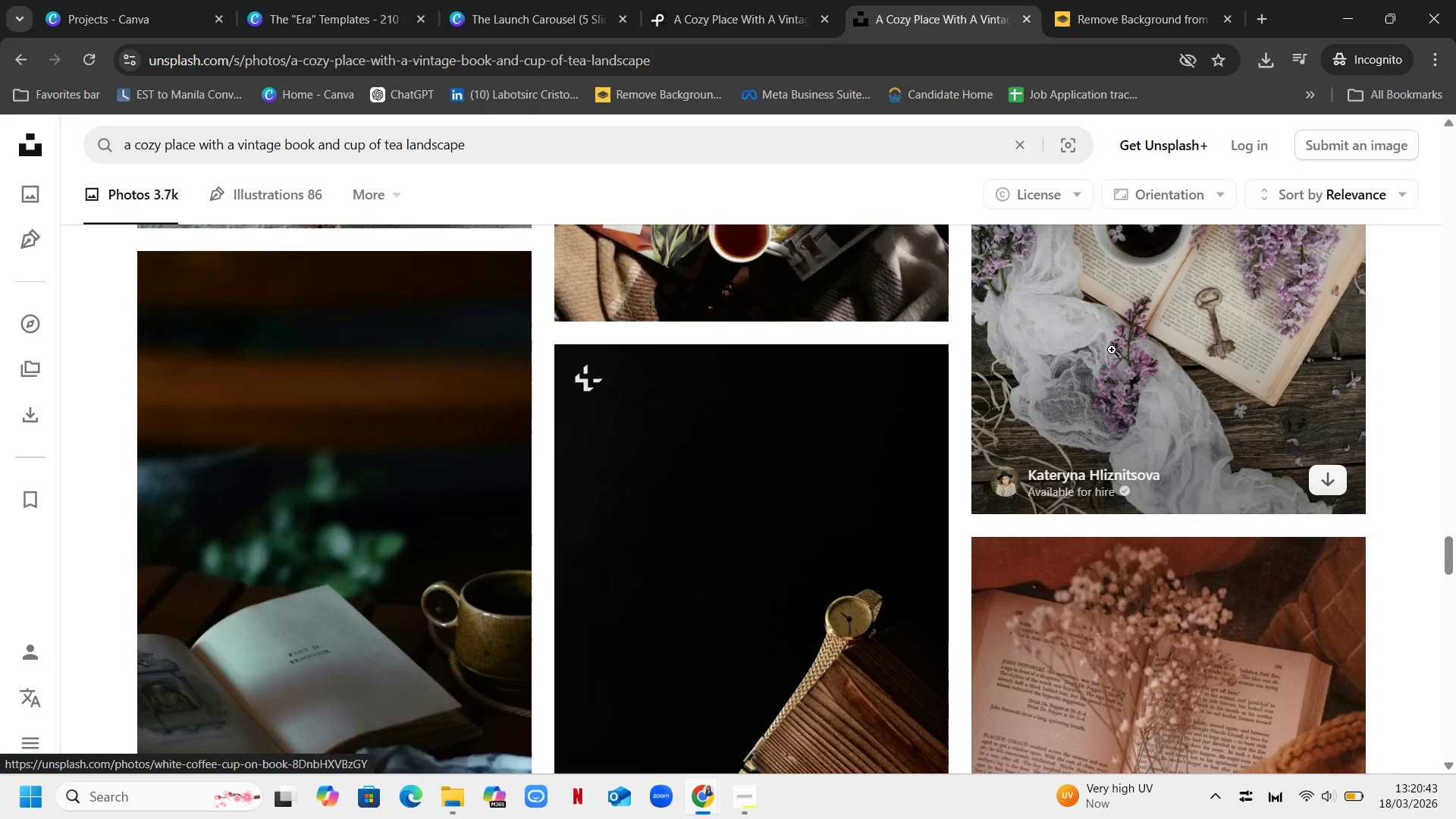 
scroll: coordinate [1121, 346], scroll_direction: down, amount: 7.0
 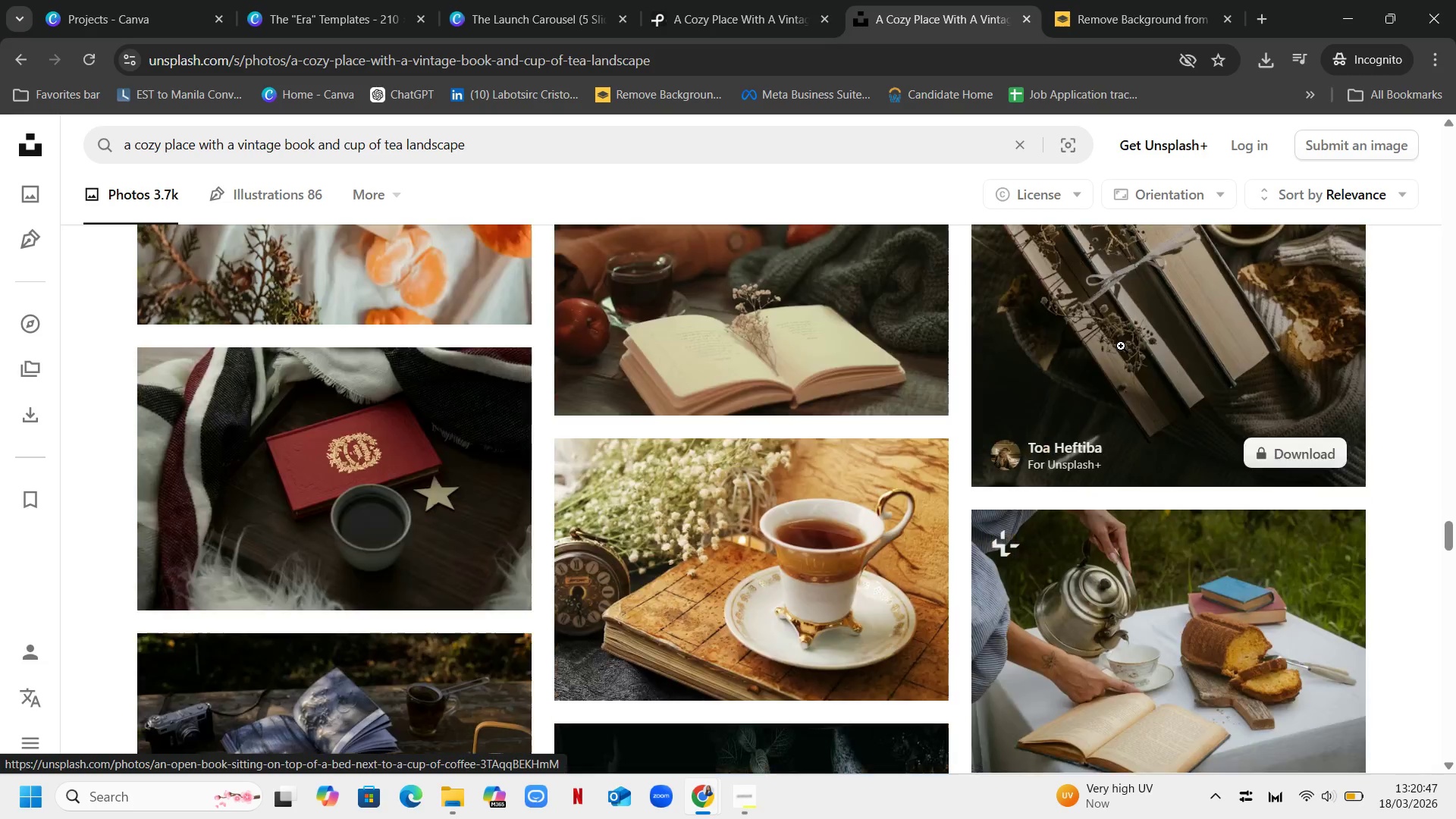 
scroll: coordinate [1121, 346], scroll_direction: up, amount: 2.0
 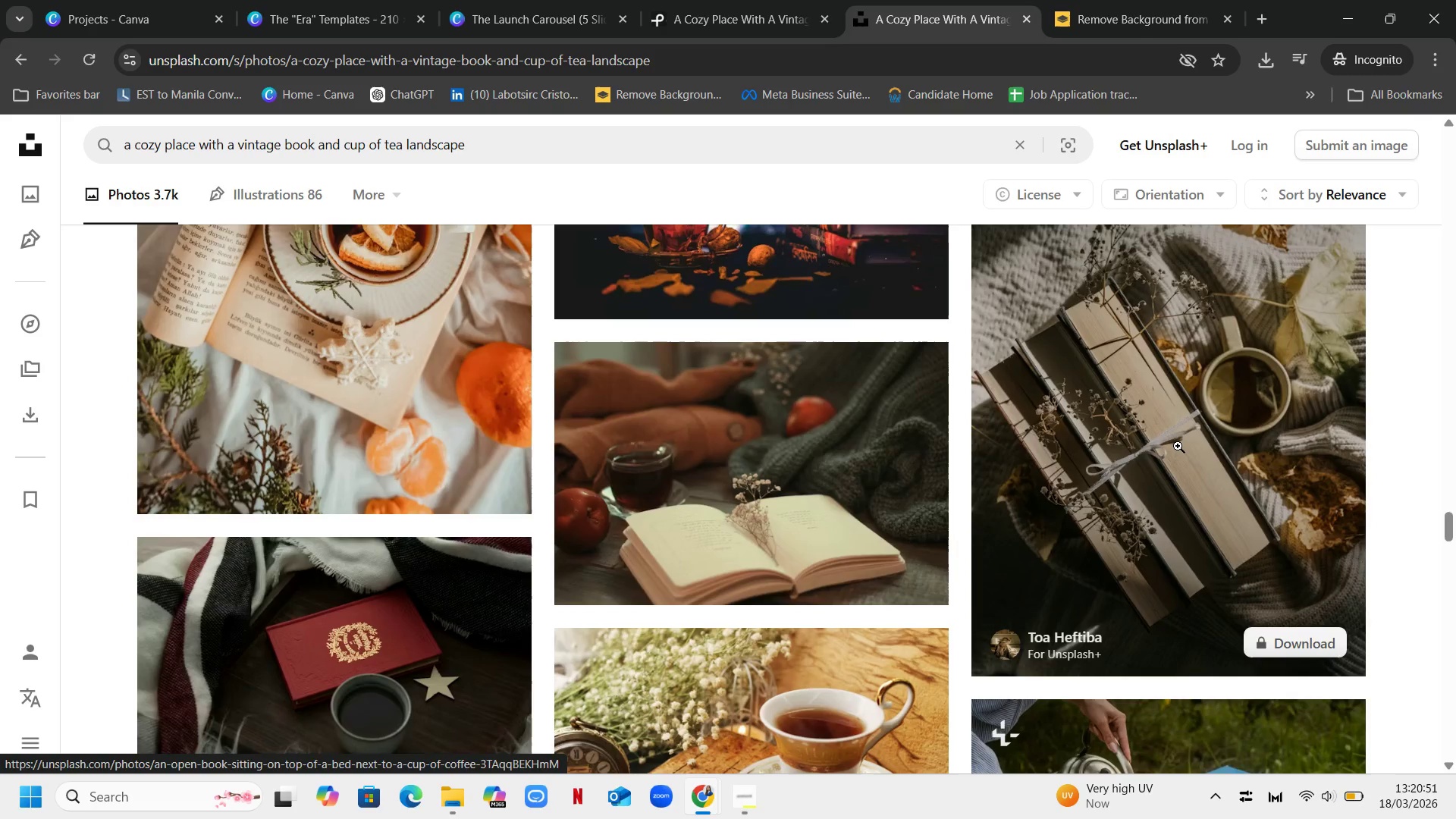 
wait(7.57)
 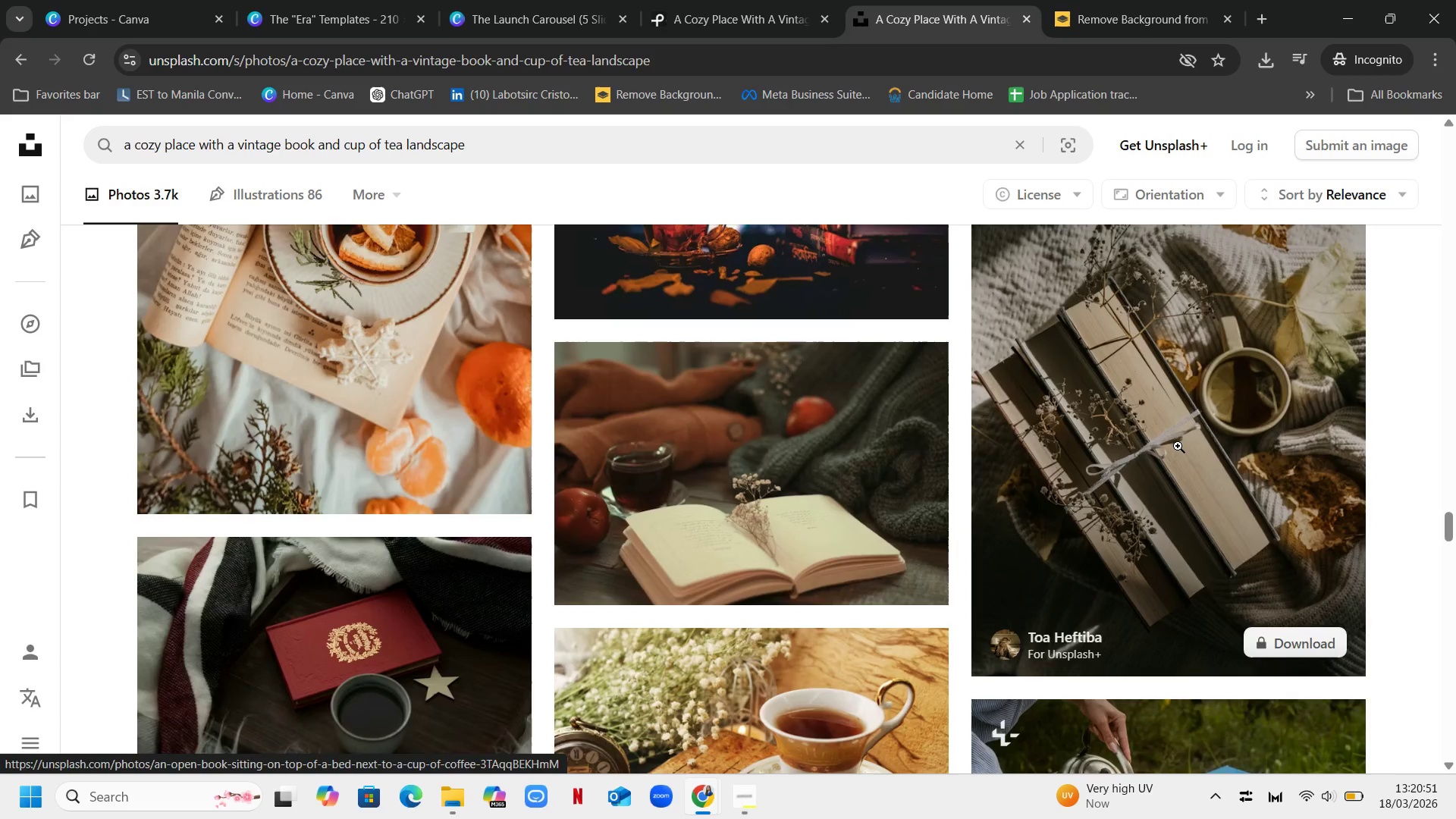 
left_click([855, 422])
 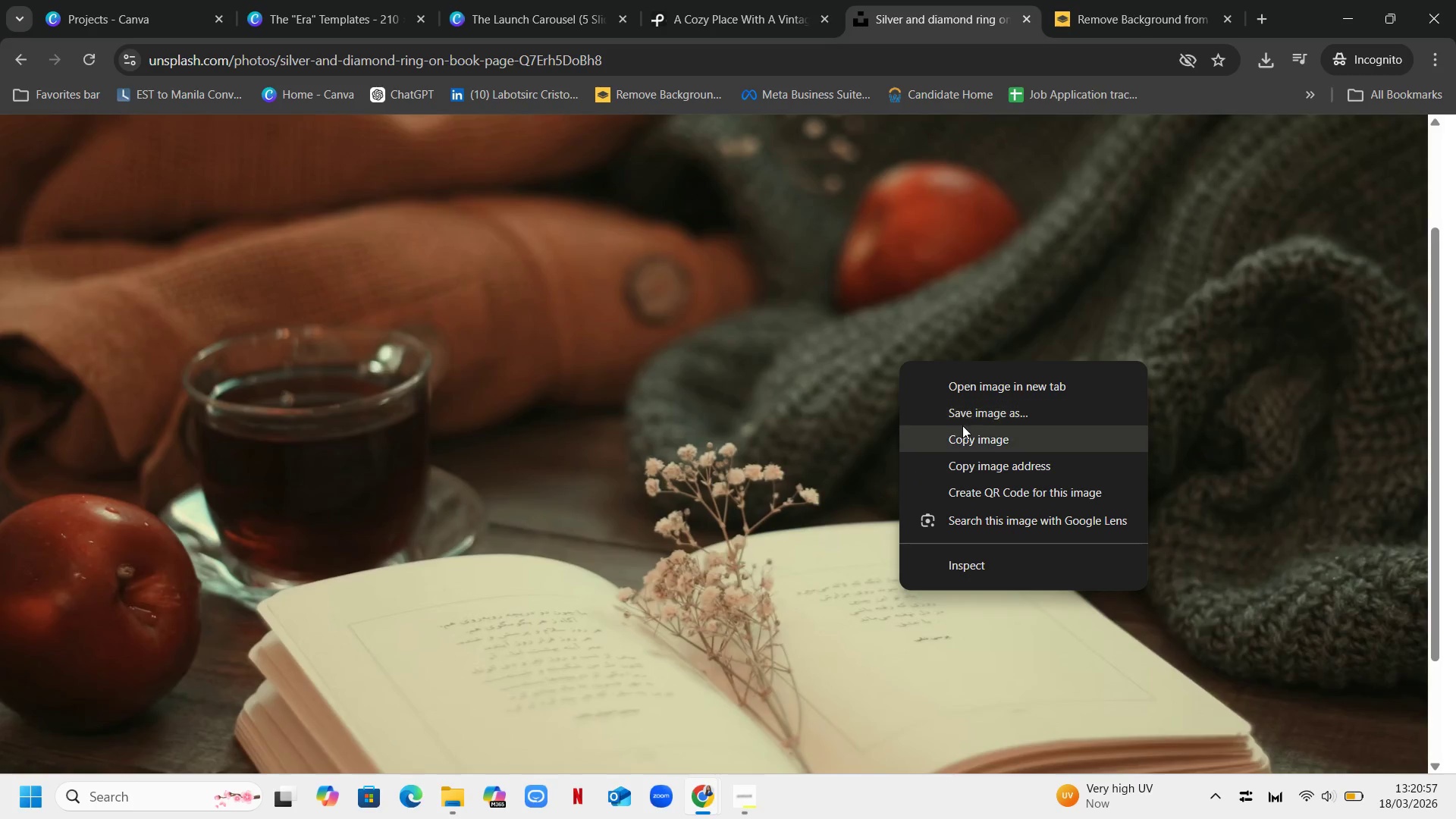 
left_click([963, 417])
 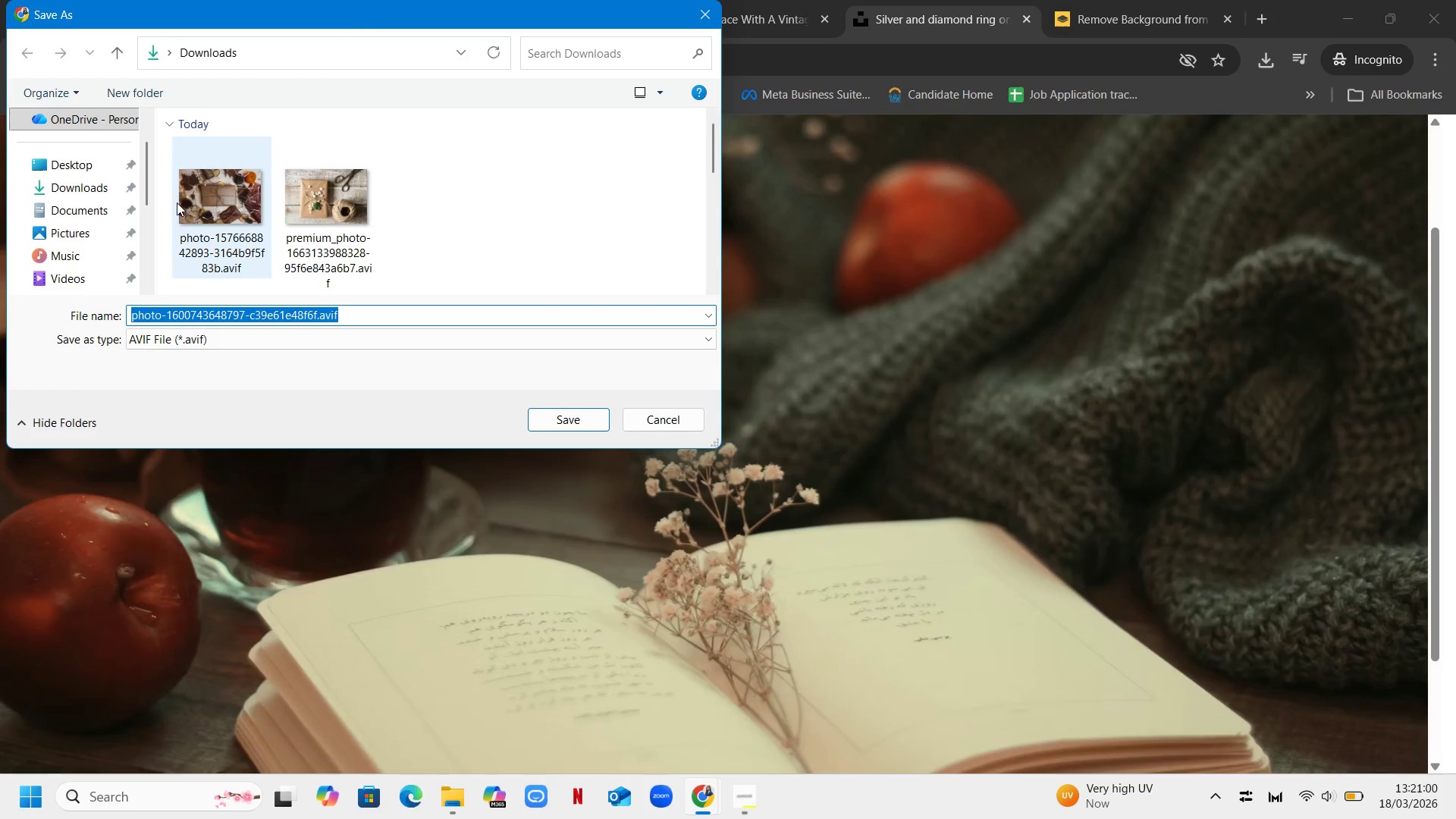 
left_click([79, 190])
 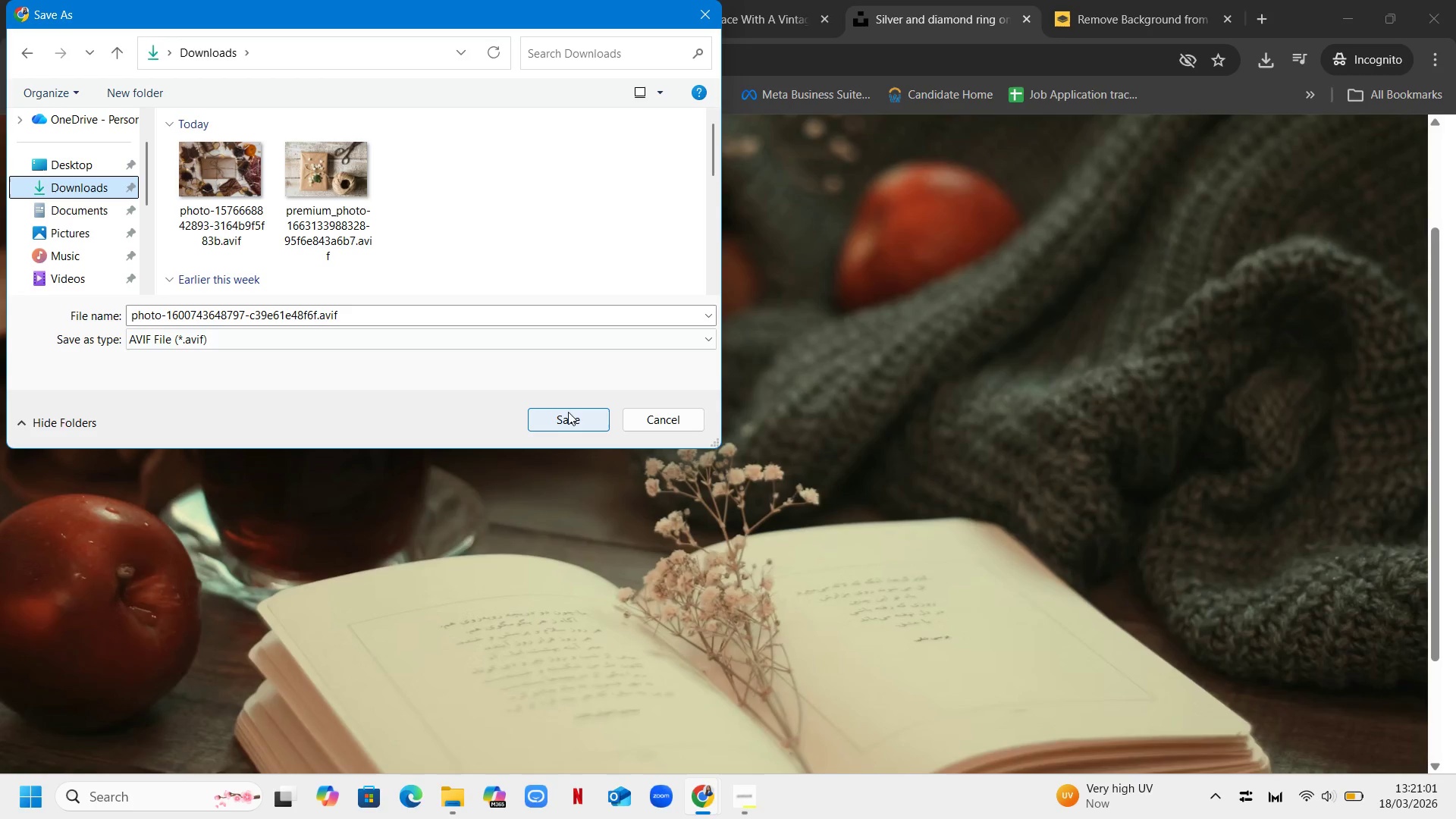 
left_click([568, 418])
 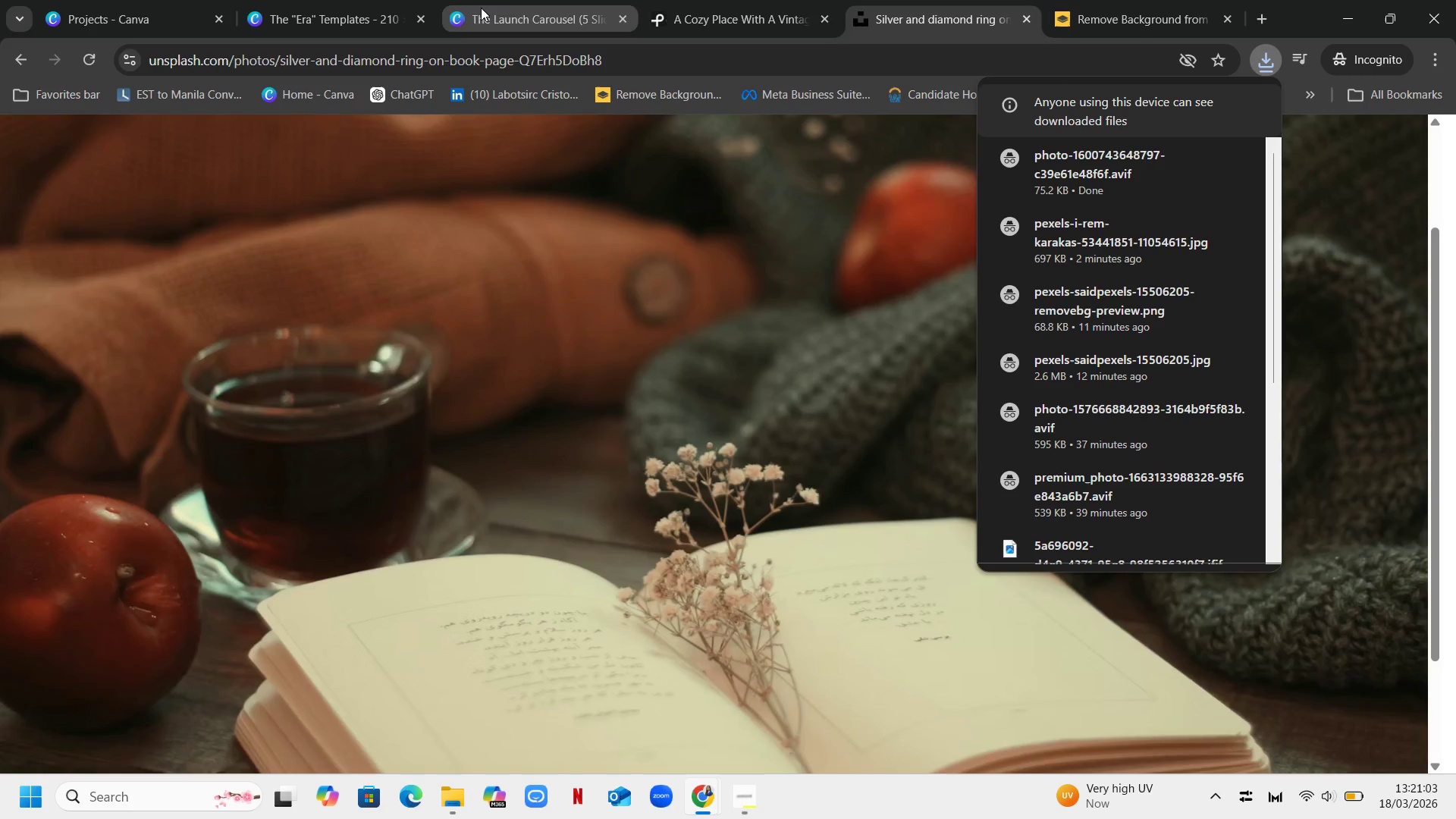 
left_click([364, 4])
 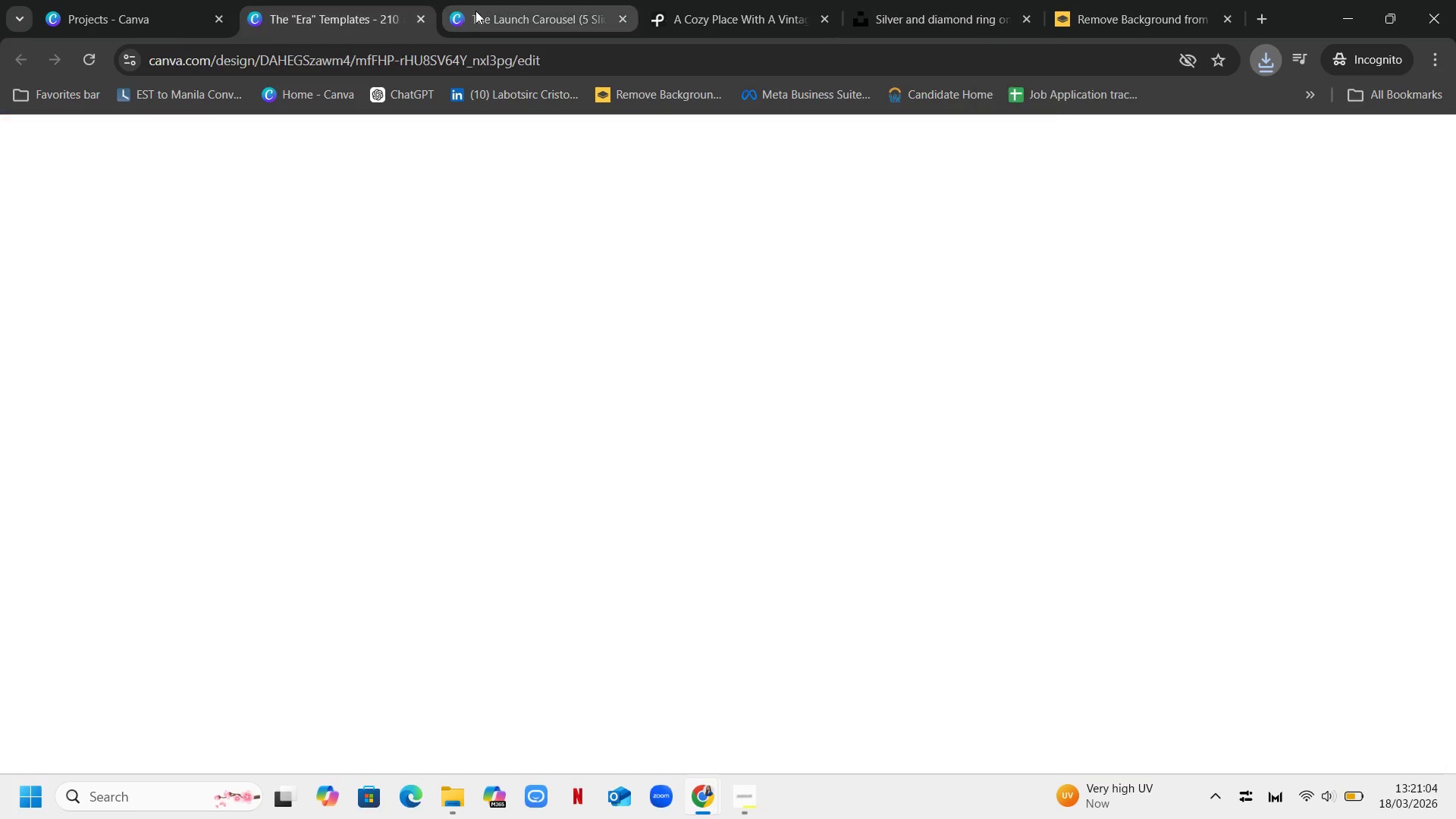 
left_click([513, 4])
 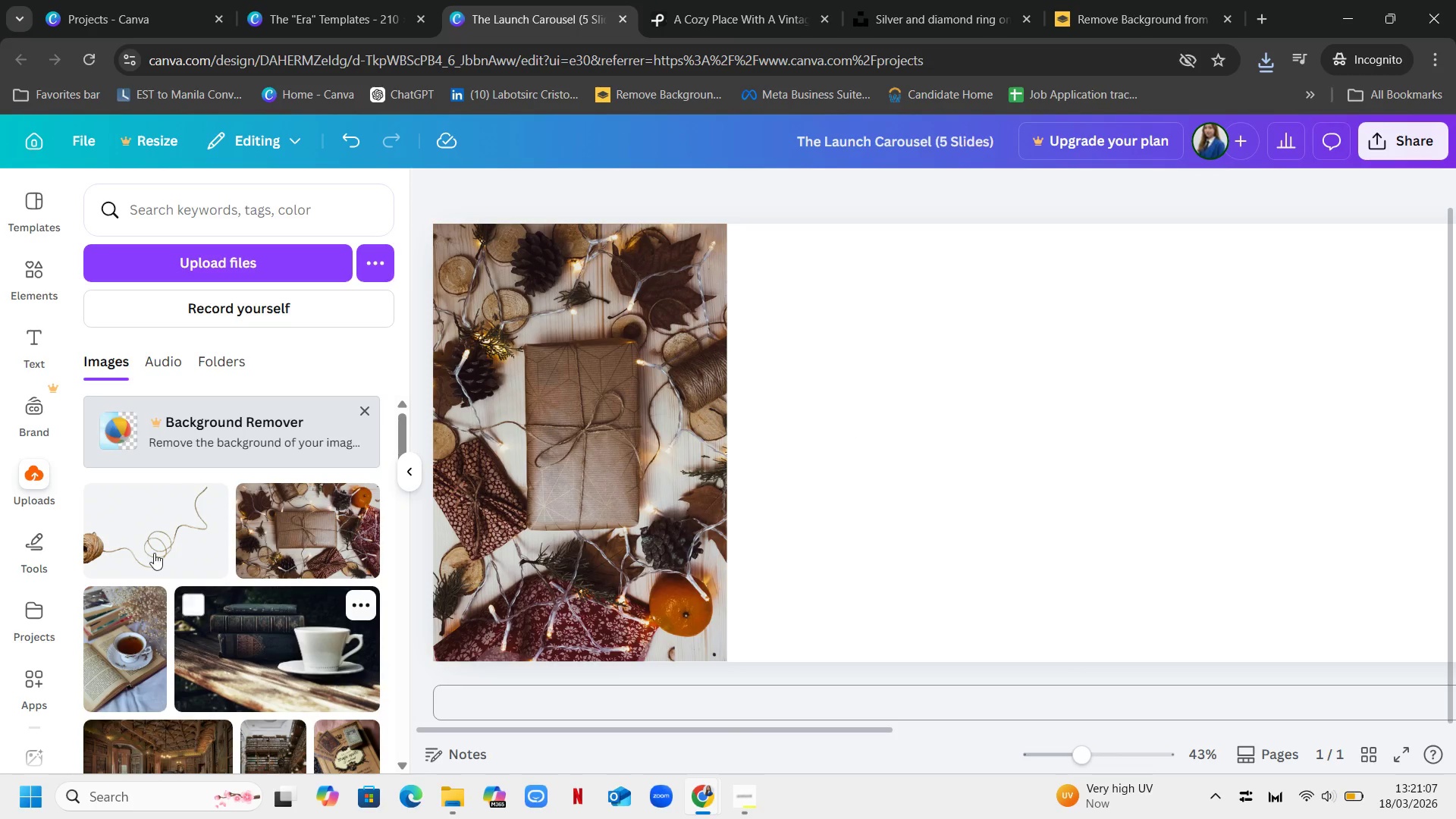 
left_click([243, 264])
 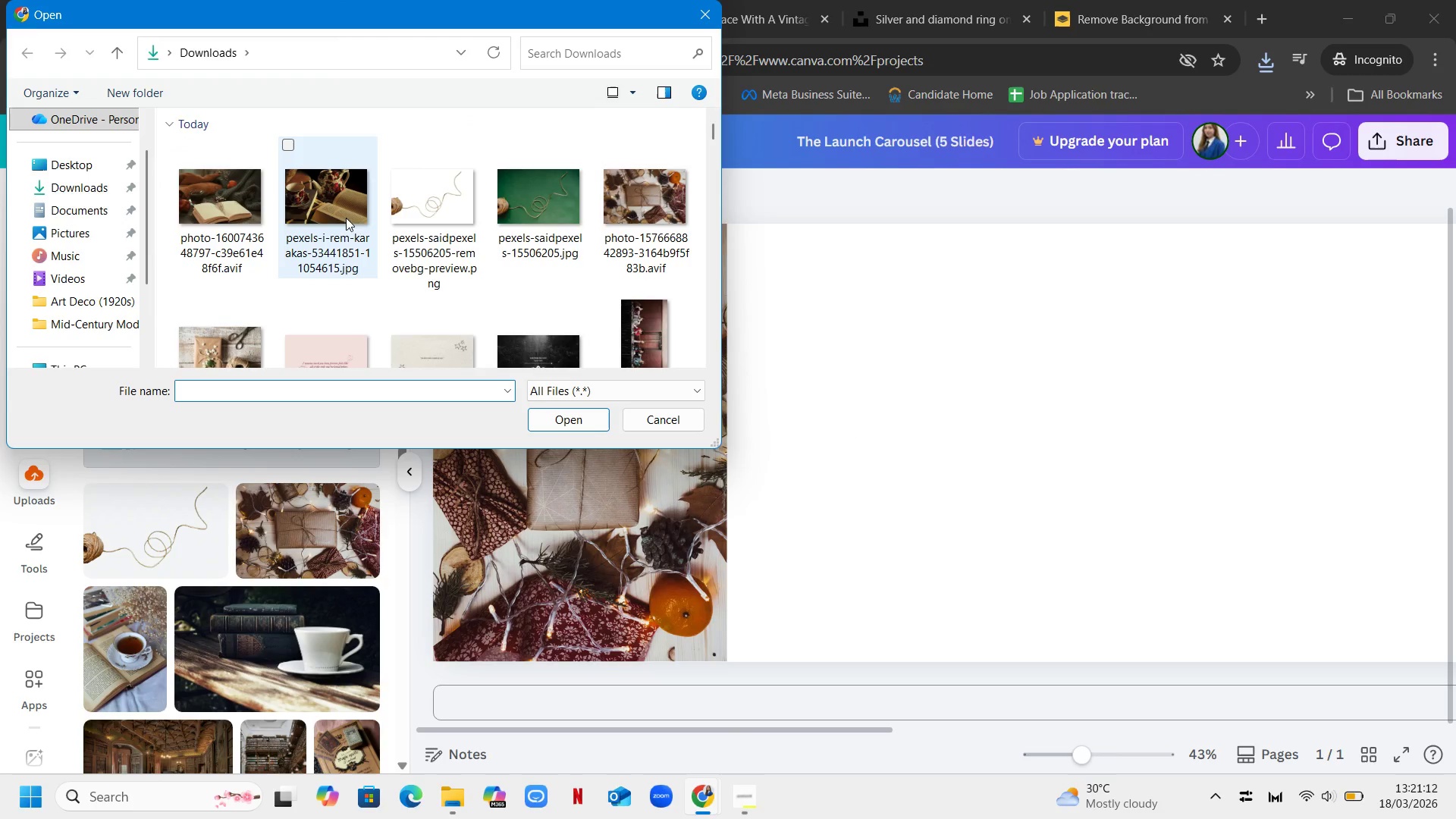 
wait(5.33)
 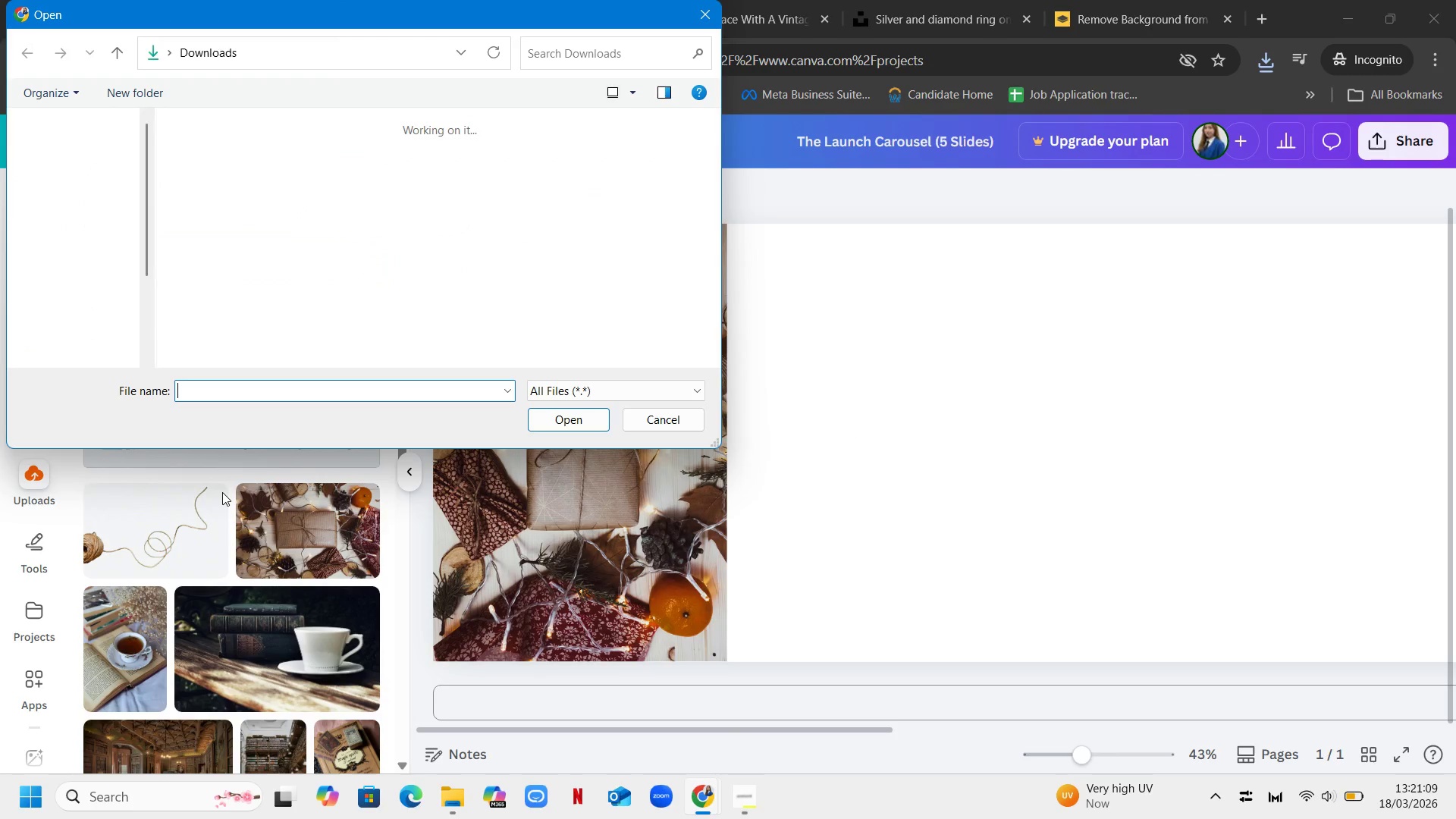 
left_click([215, 215])
 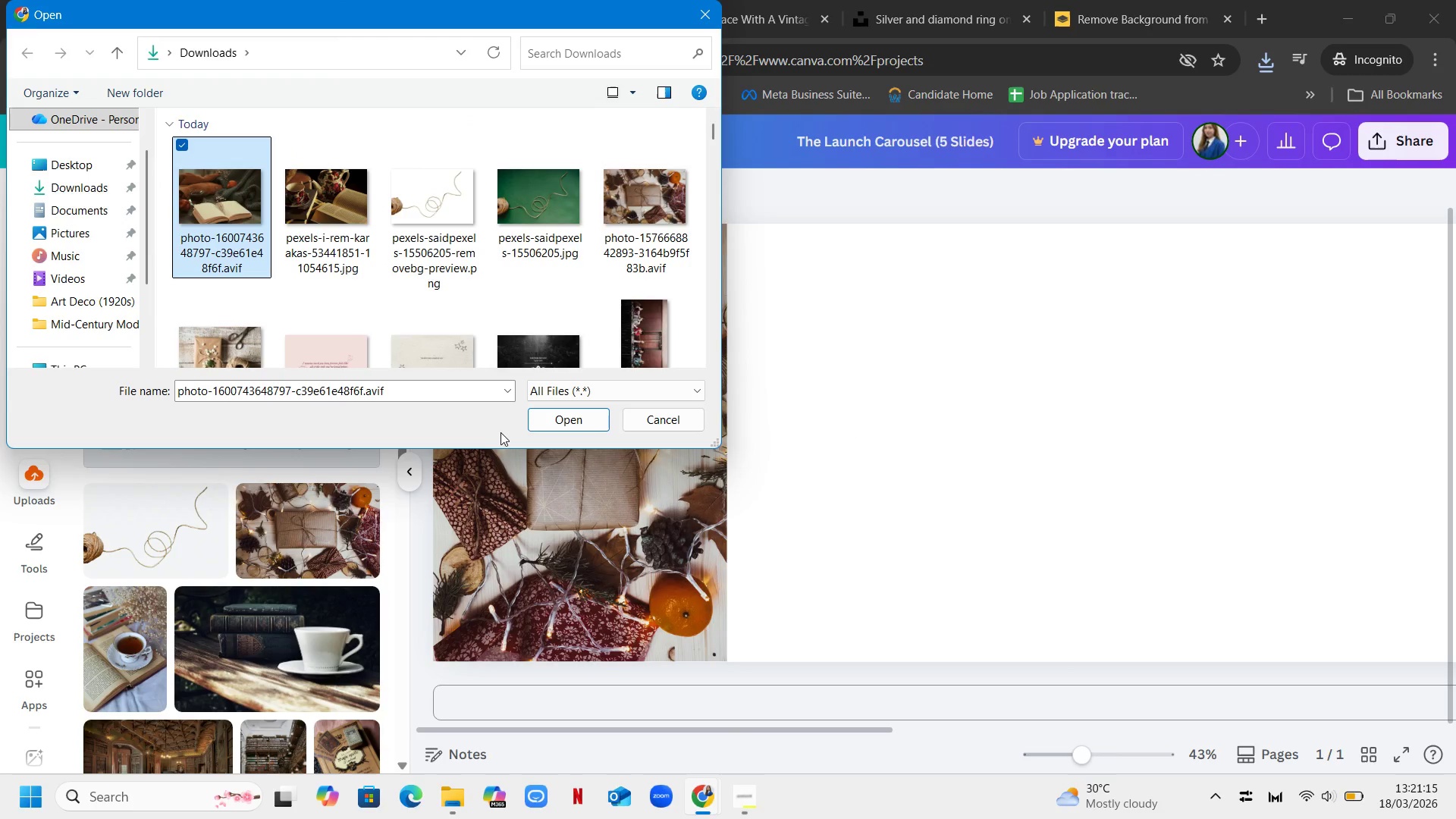 
left_click([570, 421])
 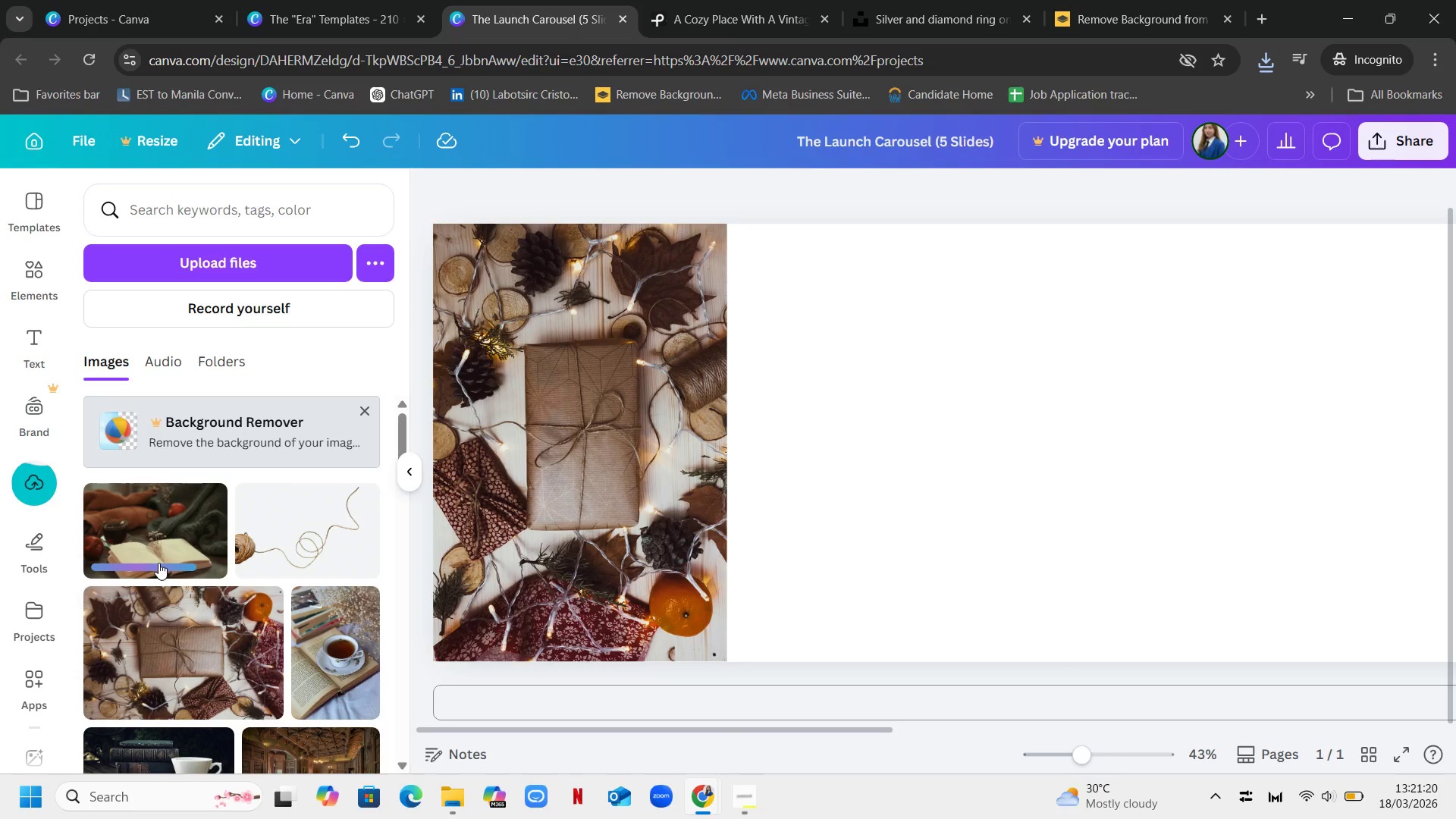 
wait(6.09)
 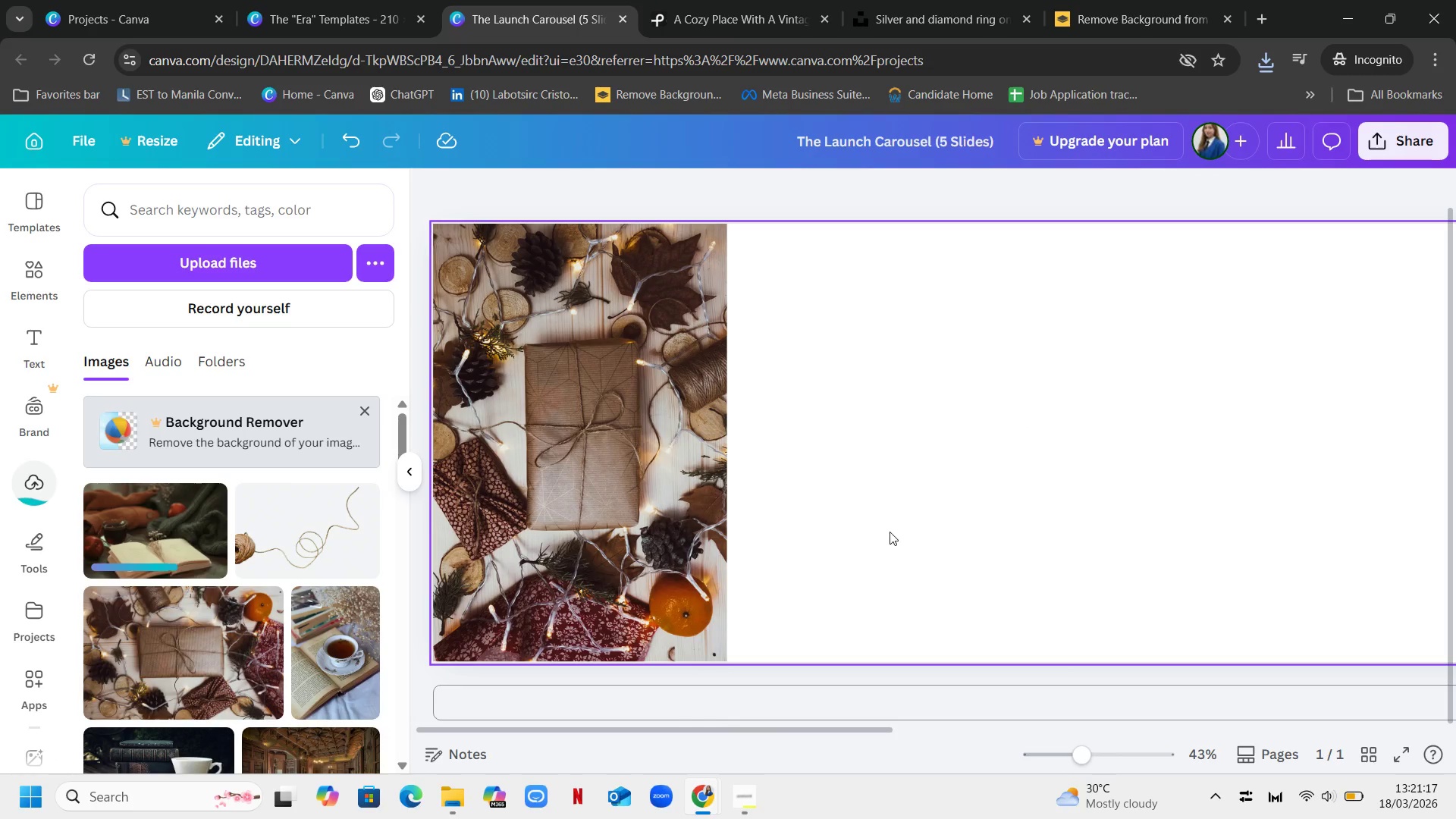 
left_click_drag(start_coordinate=[145, 541], to_coordinate=[971, 355])
 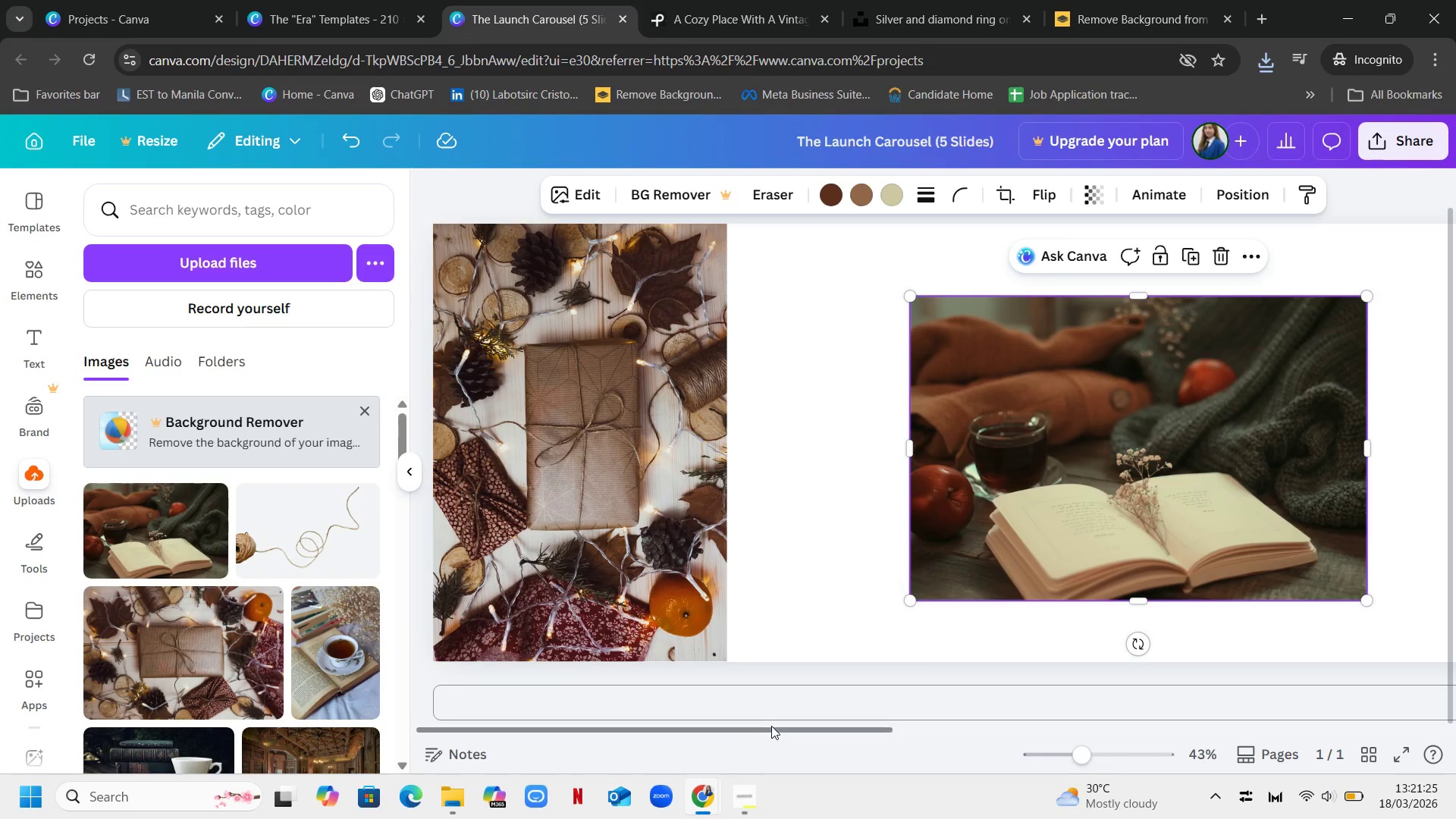 
left_click_drag(start_coordinate=[772, 726], to_coordinate=[822, 725])
 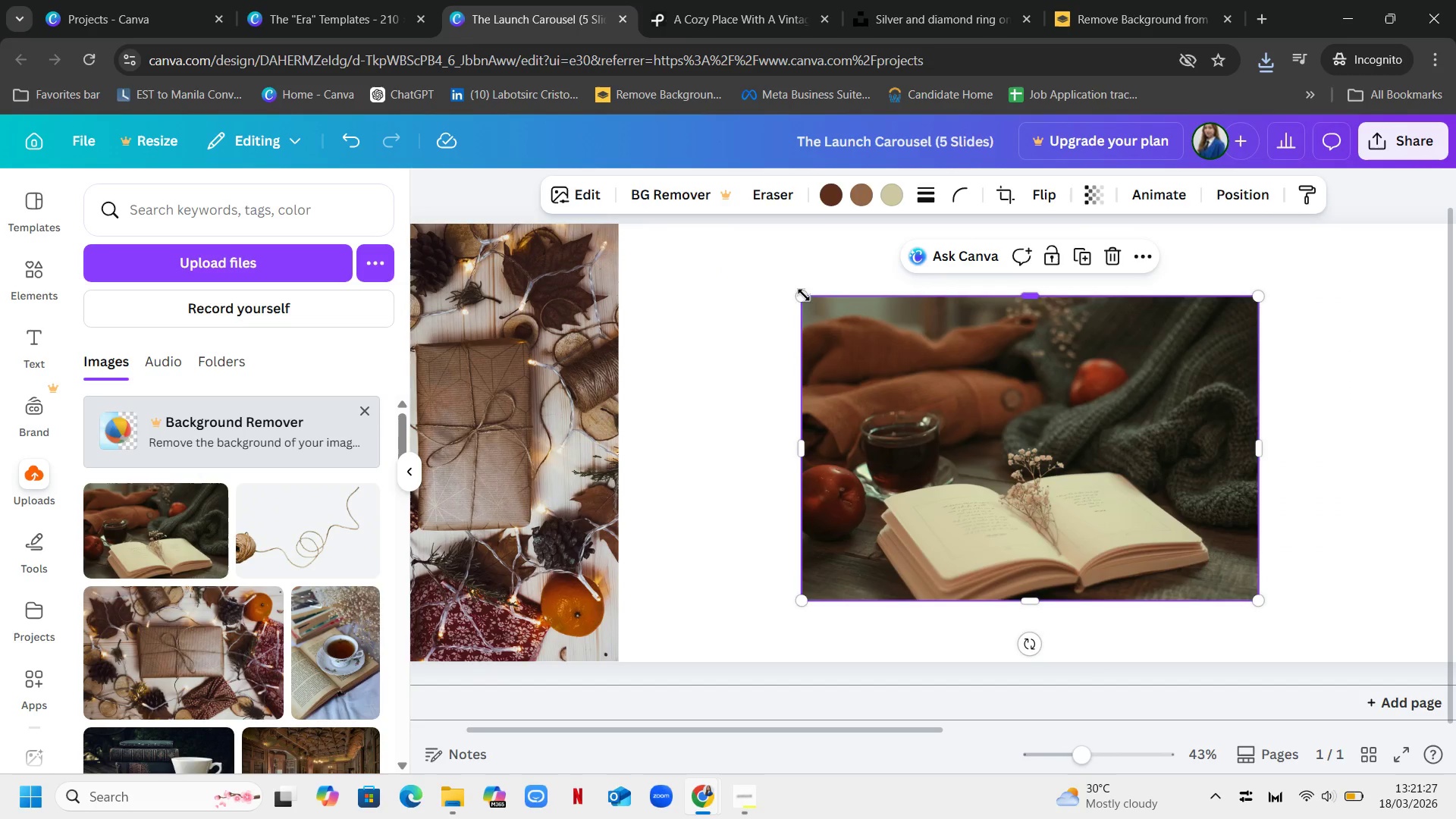 
left_click_drag(start_coordinate=[804, 295], to_coordinate=[683, 231])
 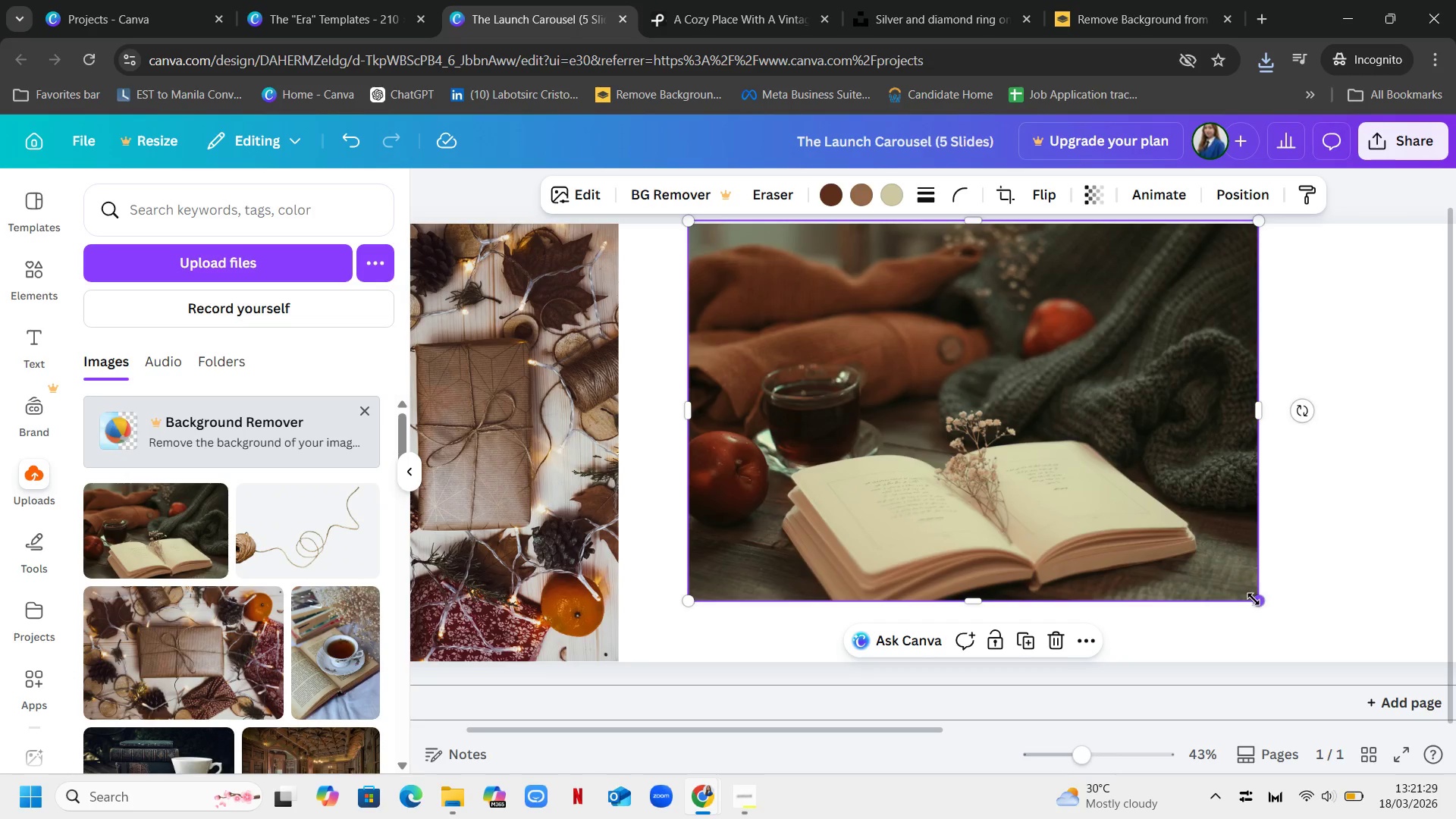 
left_click_drag(start_coordinate=[1257, 599], to_coordinate=[1332, 683])
 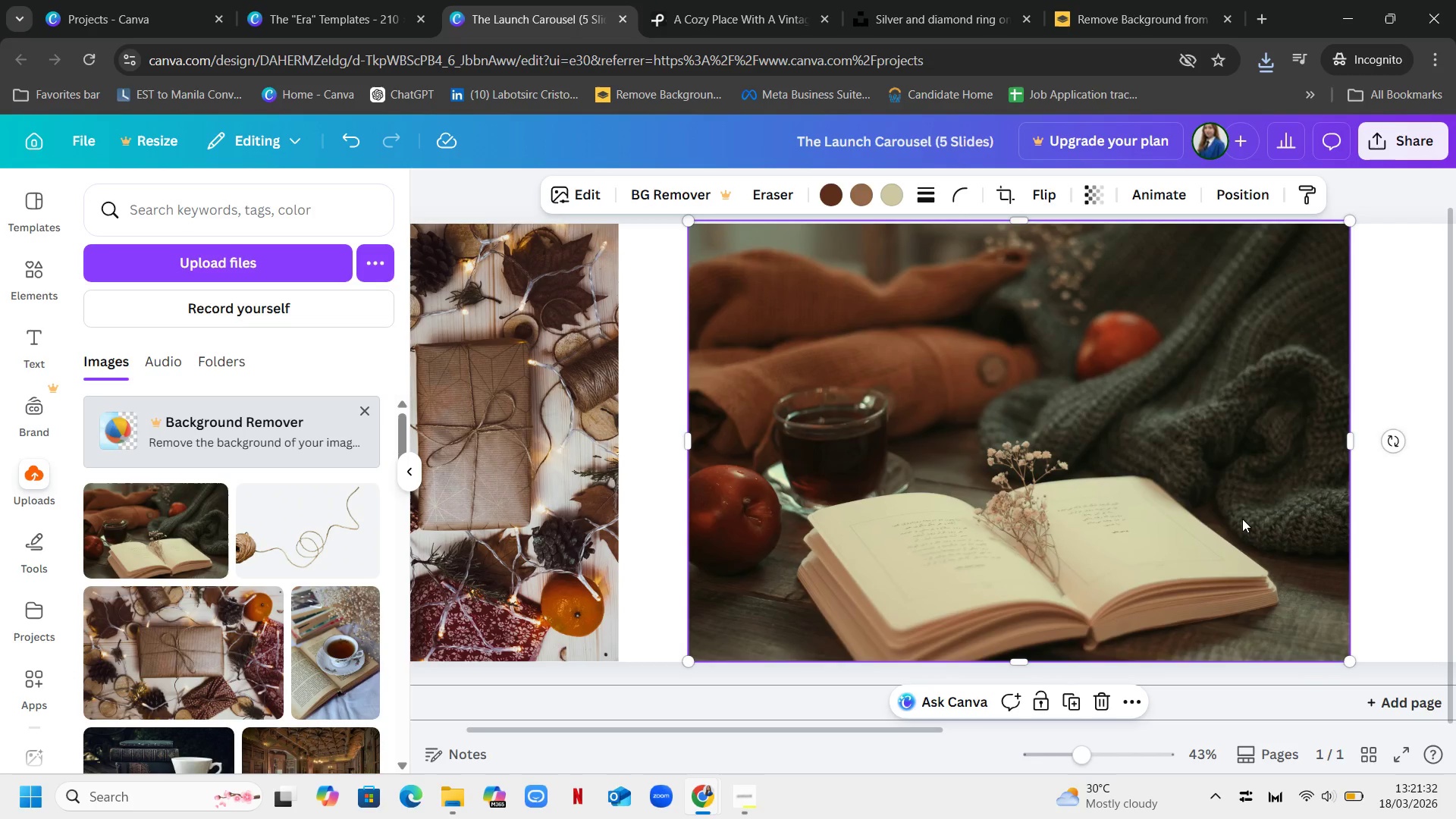 
left_click_drag(start_coordinate=[1242, 519], to_coordinate=[1173, 526])
 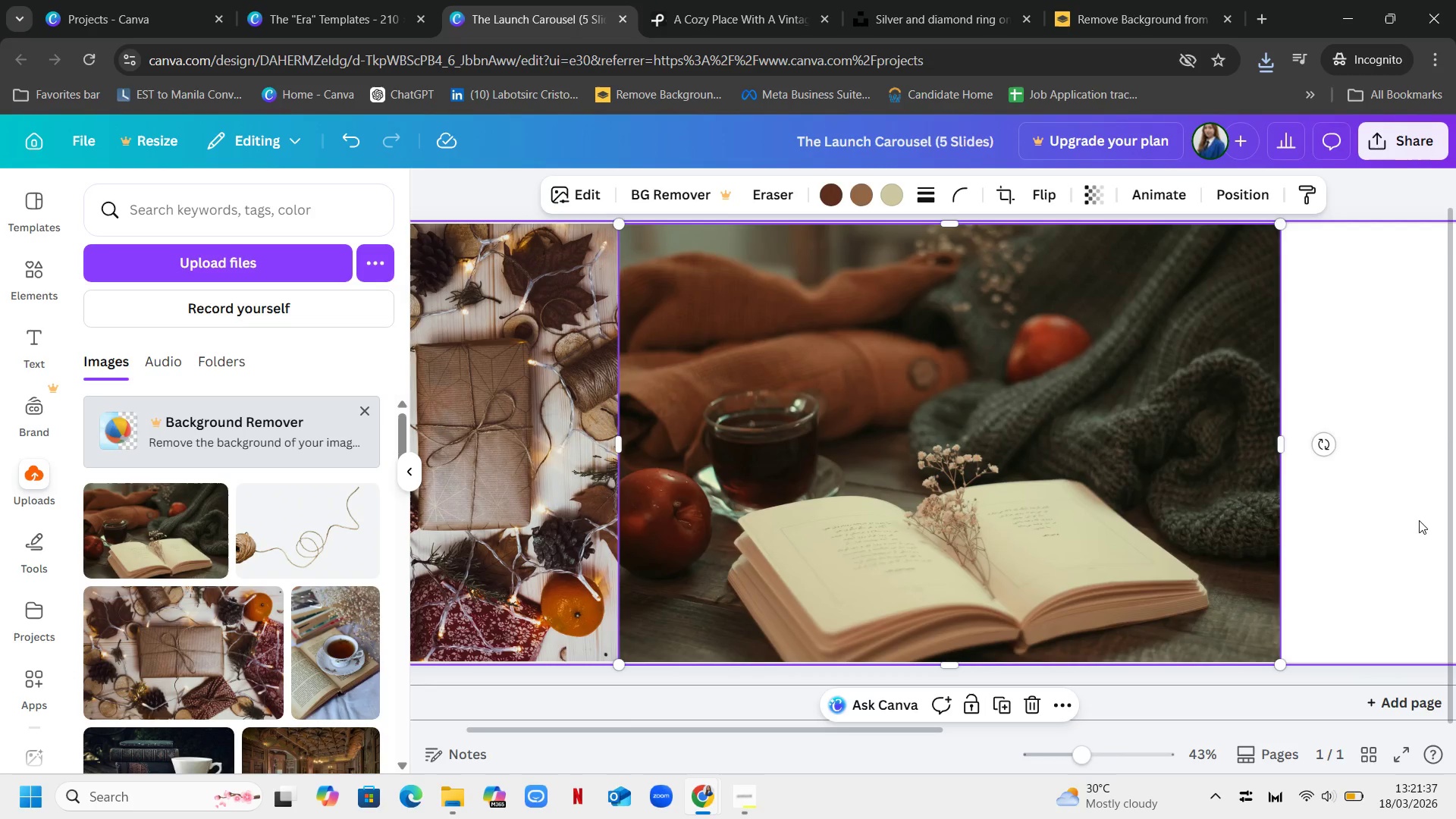 
left_click([1419, 520])
 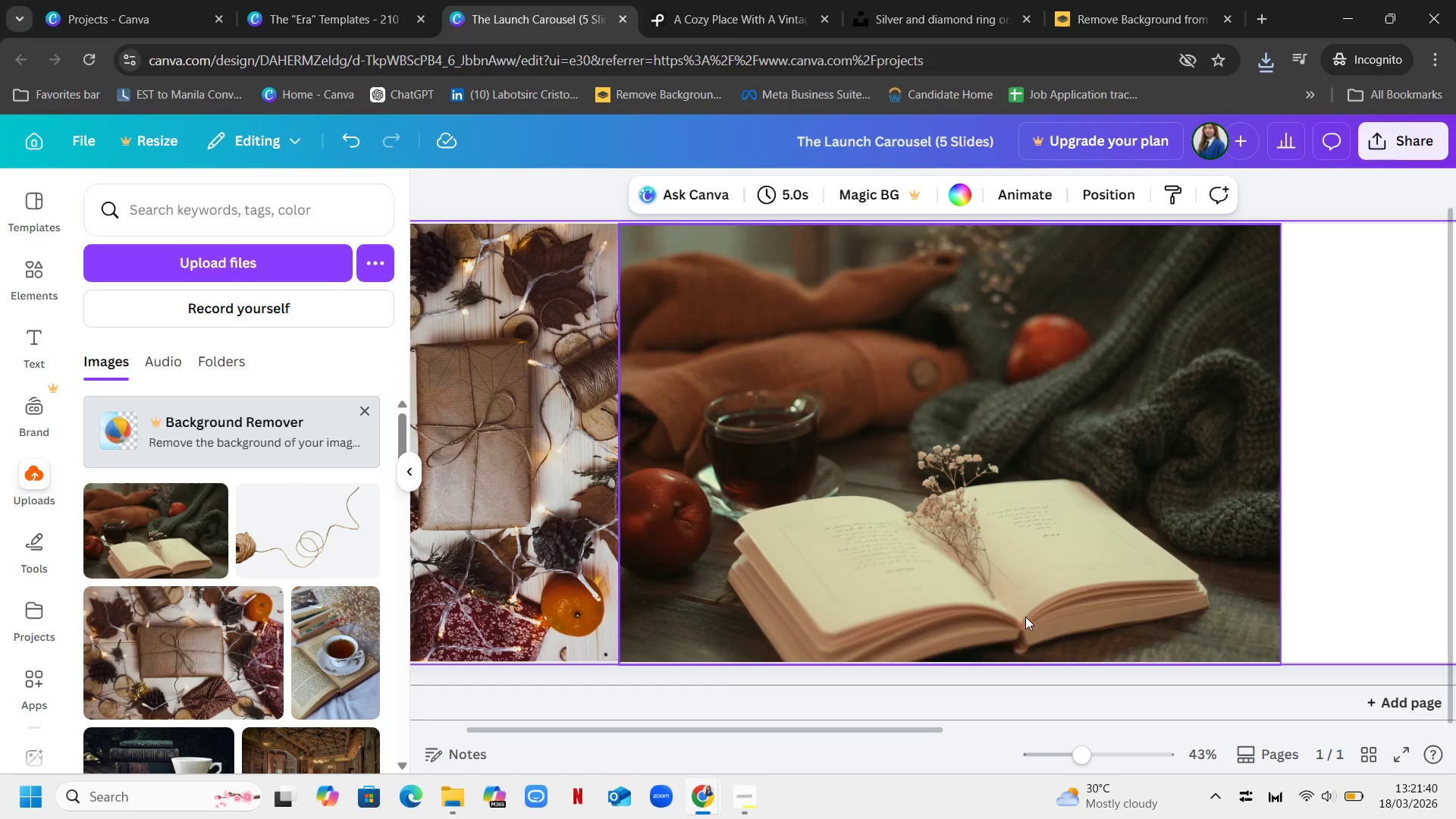 
left_click_drag(start_coordinate=[895, 731], to_coordinate=[786, 716])
 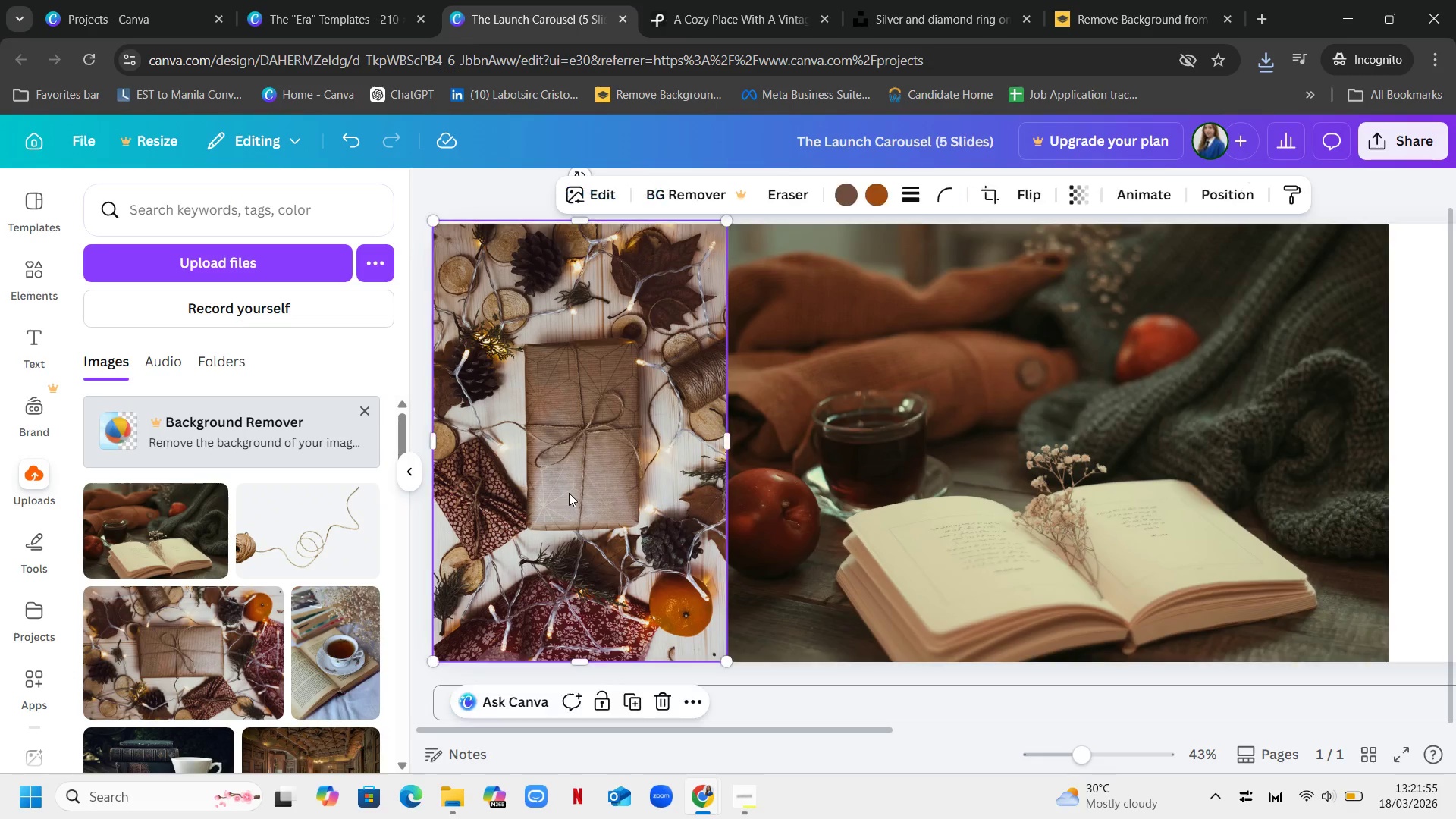 
left_click([569, 493])
 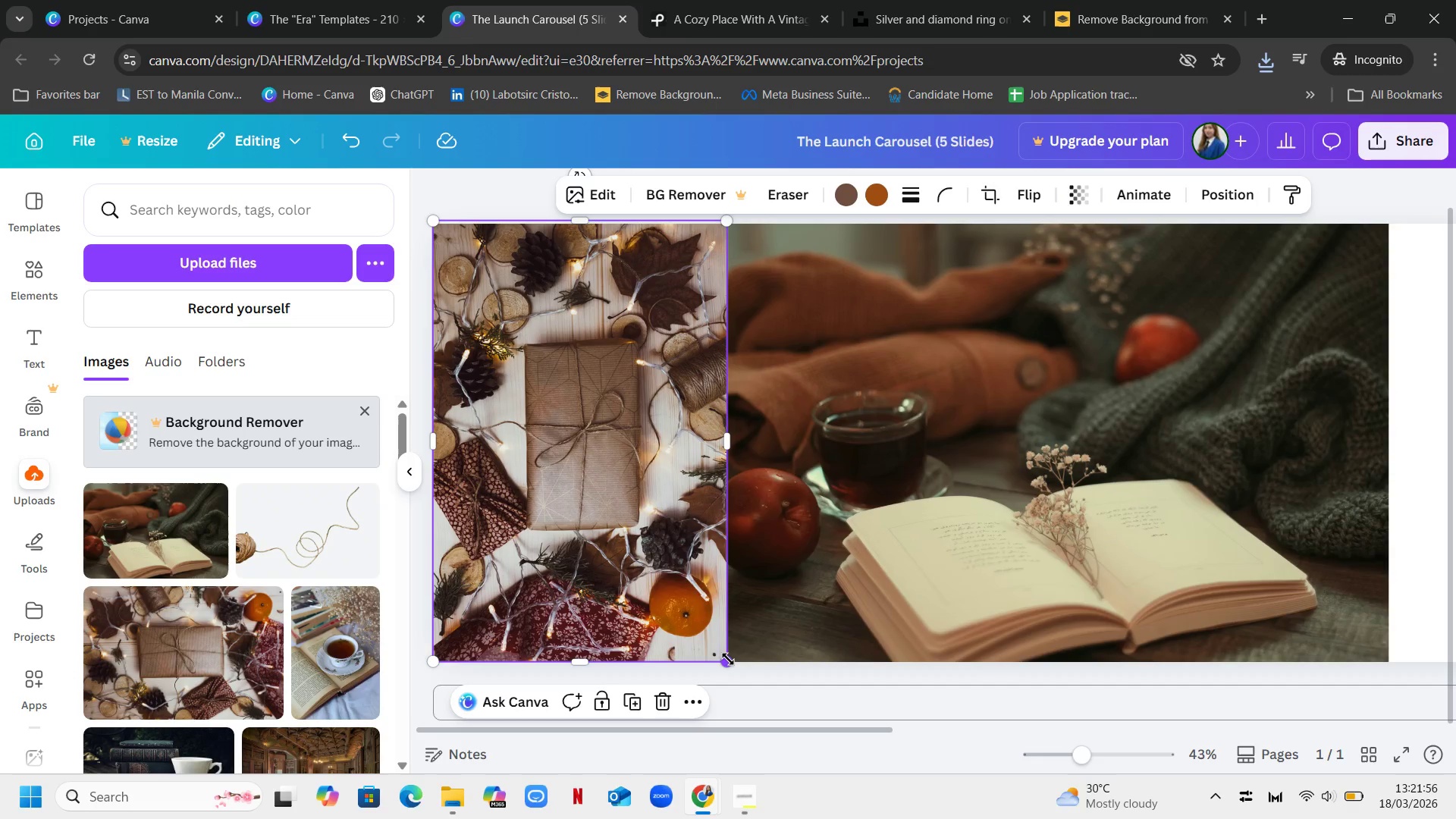 
left_click_drag(start_coordinate=[728, 659], to_coordinate=[787, 740])
 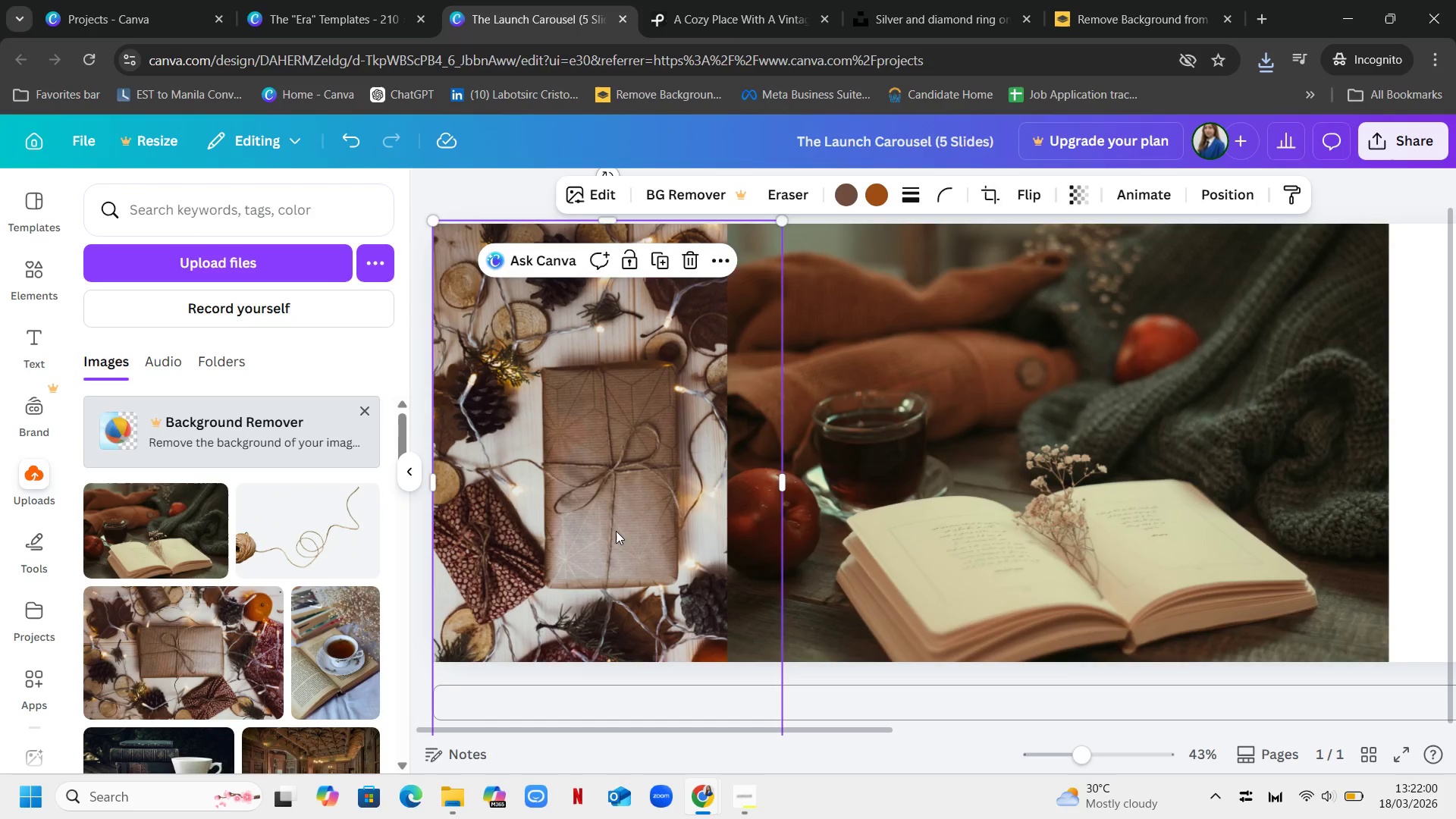 
left_click_drag(start_coordinate=[617, 532], to_coordinate=[588, 529])
 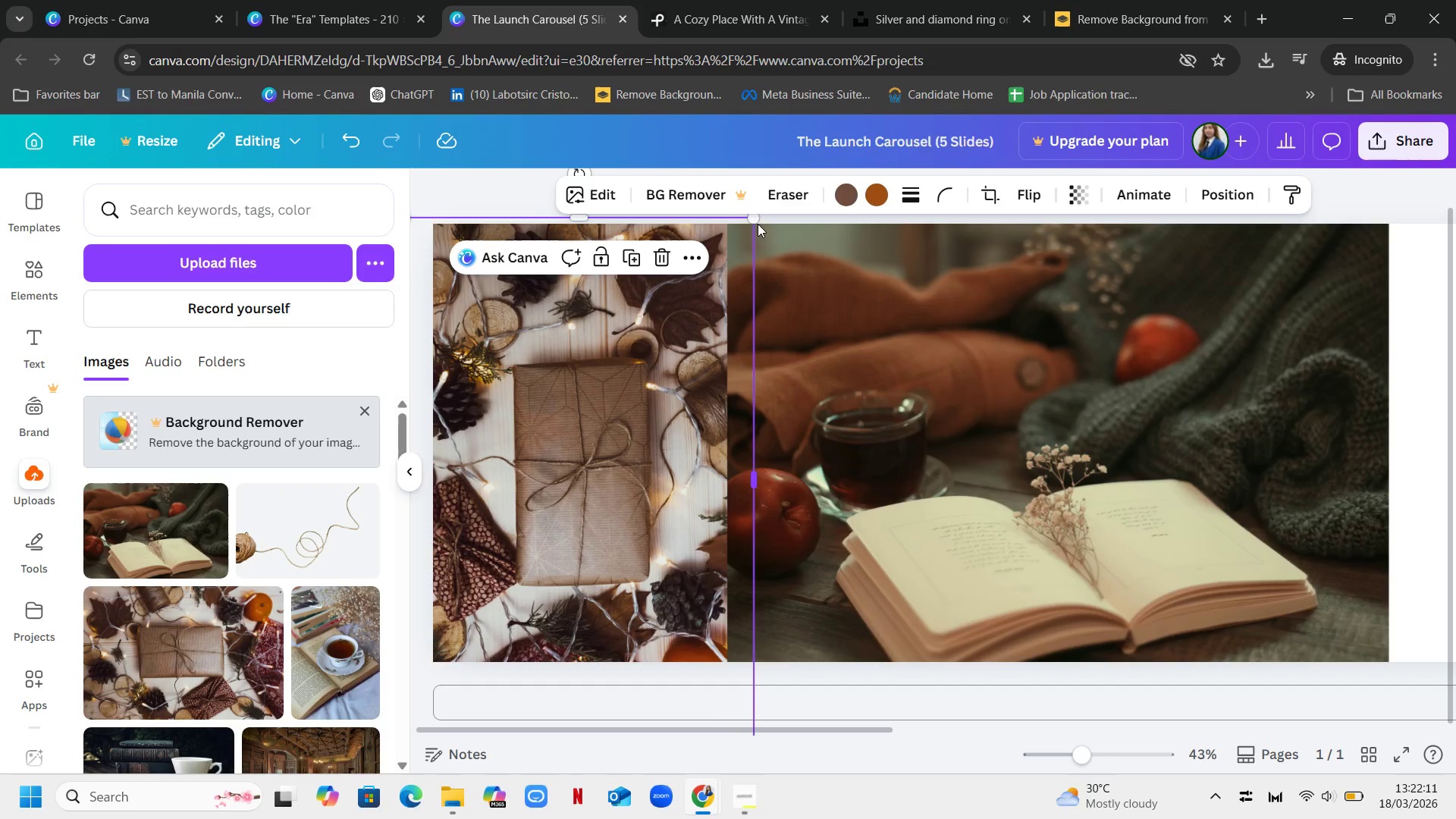 
left_click_drag(start_coordinate=[758, 221], to_coordinate=[765, 215])
 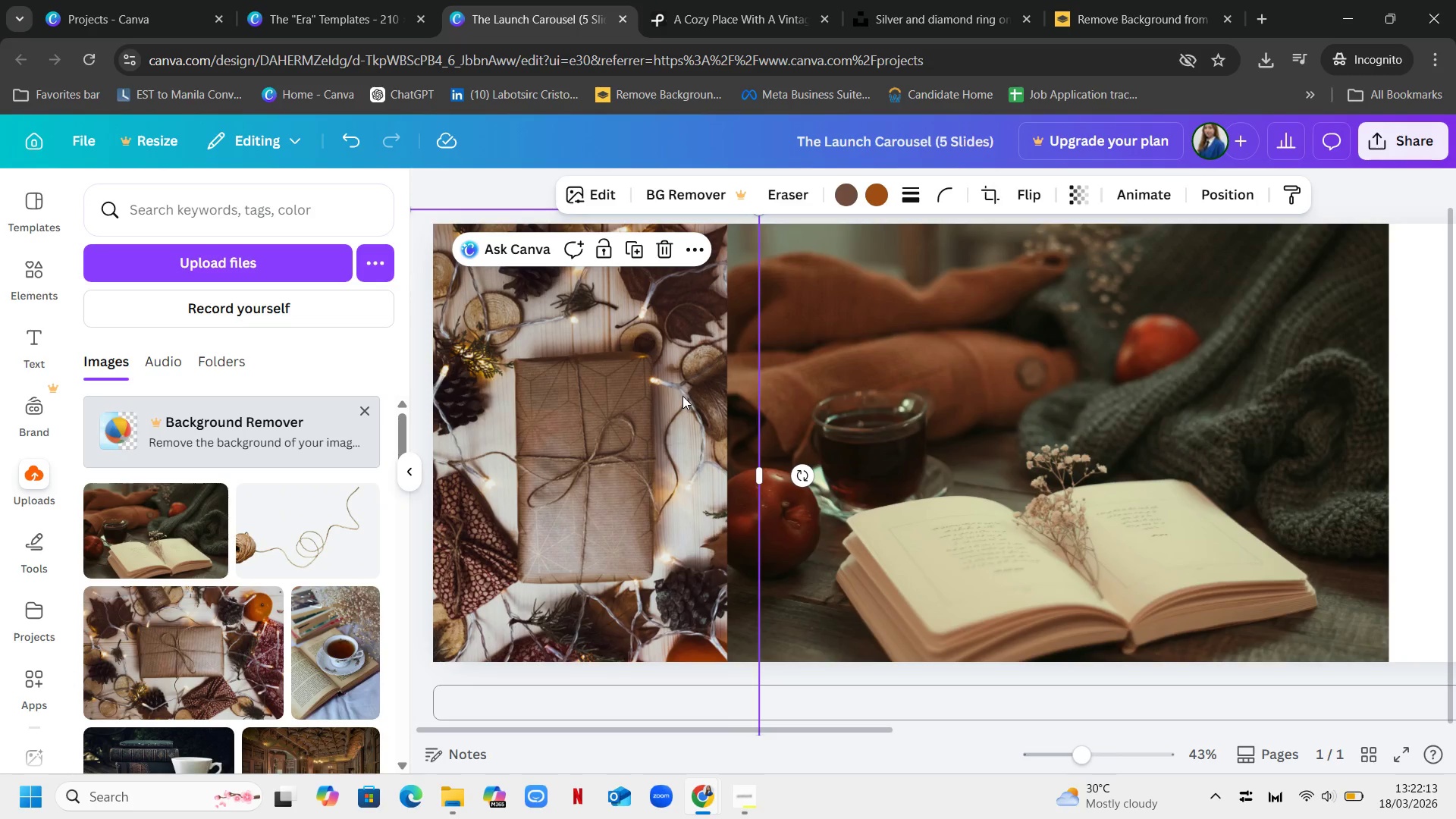 
left_click_drag(start_coordinate=[682, 396], to_coordinate=[686, 389])
 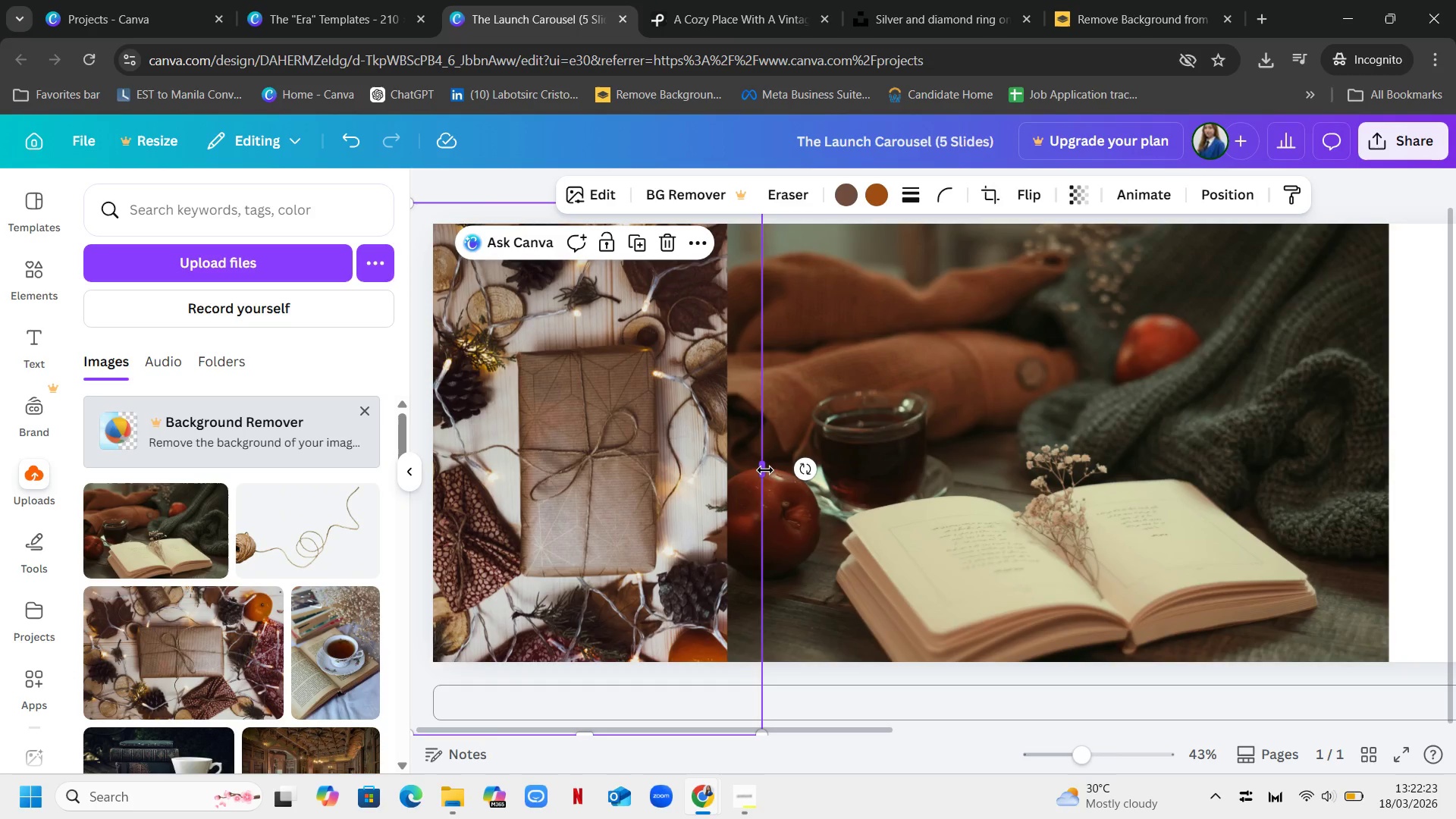 
left_click_drag(start_coordinate=[765, 470], to_coordinate=[736, 488])
 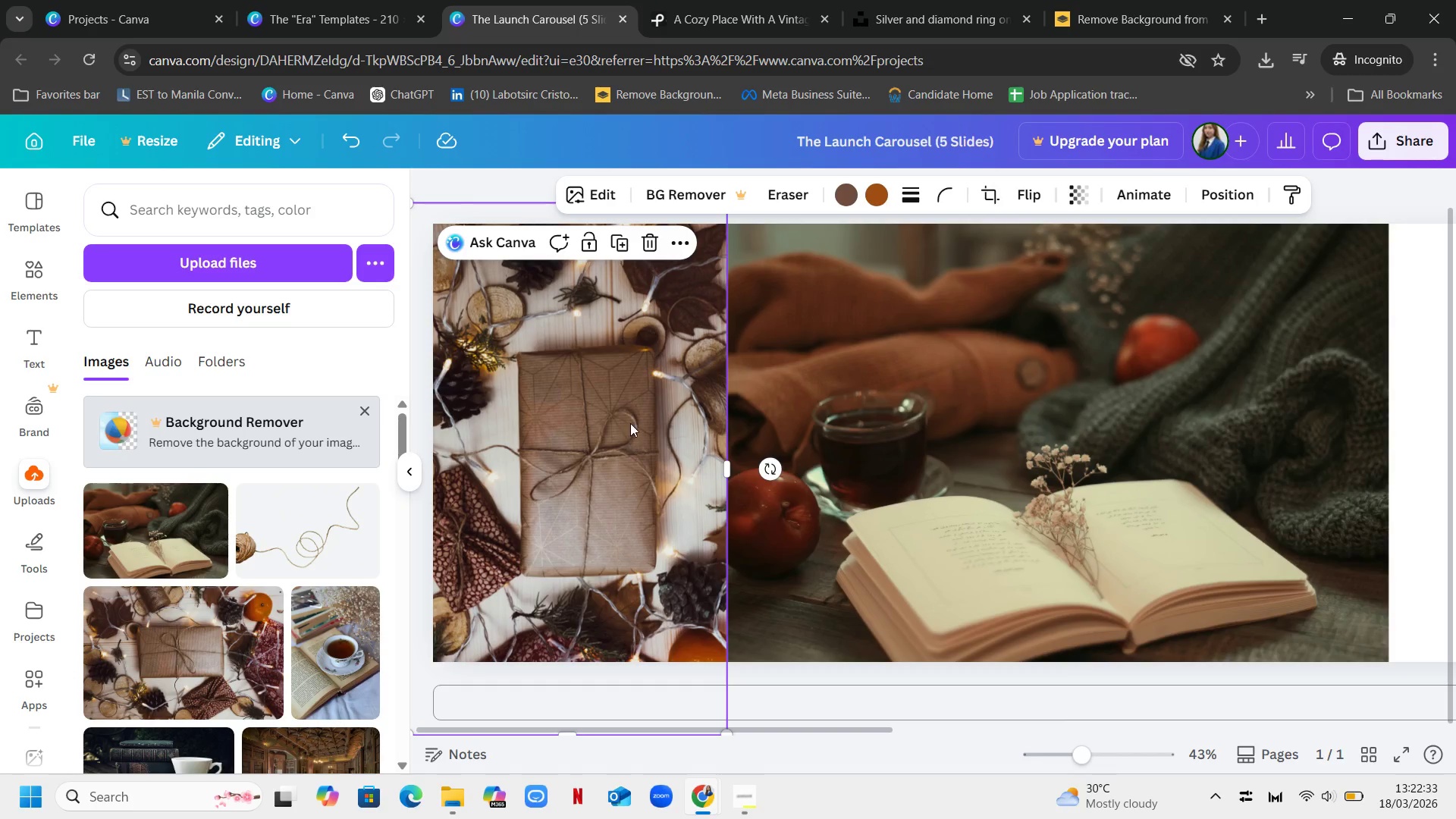 
left_click_drag(start_coordinate=[606, 311], to_coordinate=[626, 403])
 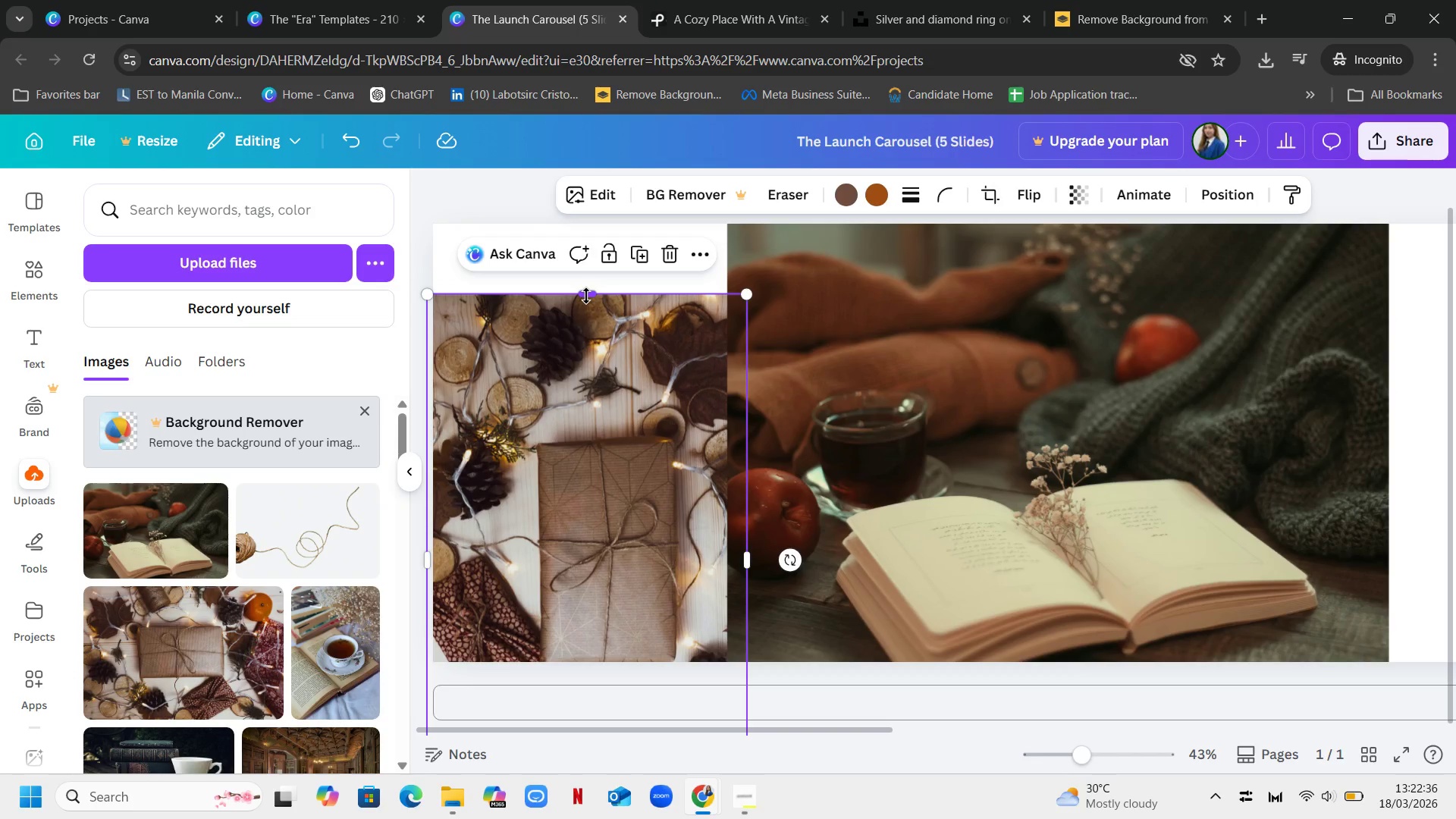 
left_click_drag(start_coordinate=[586, 296], to_coordinate=[580, 359])
 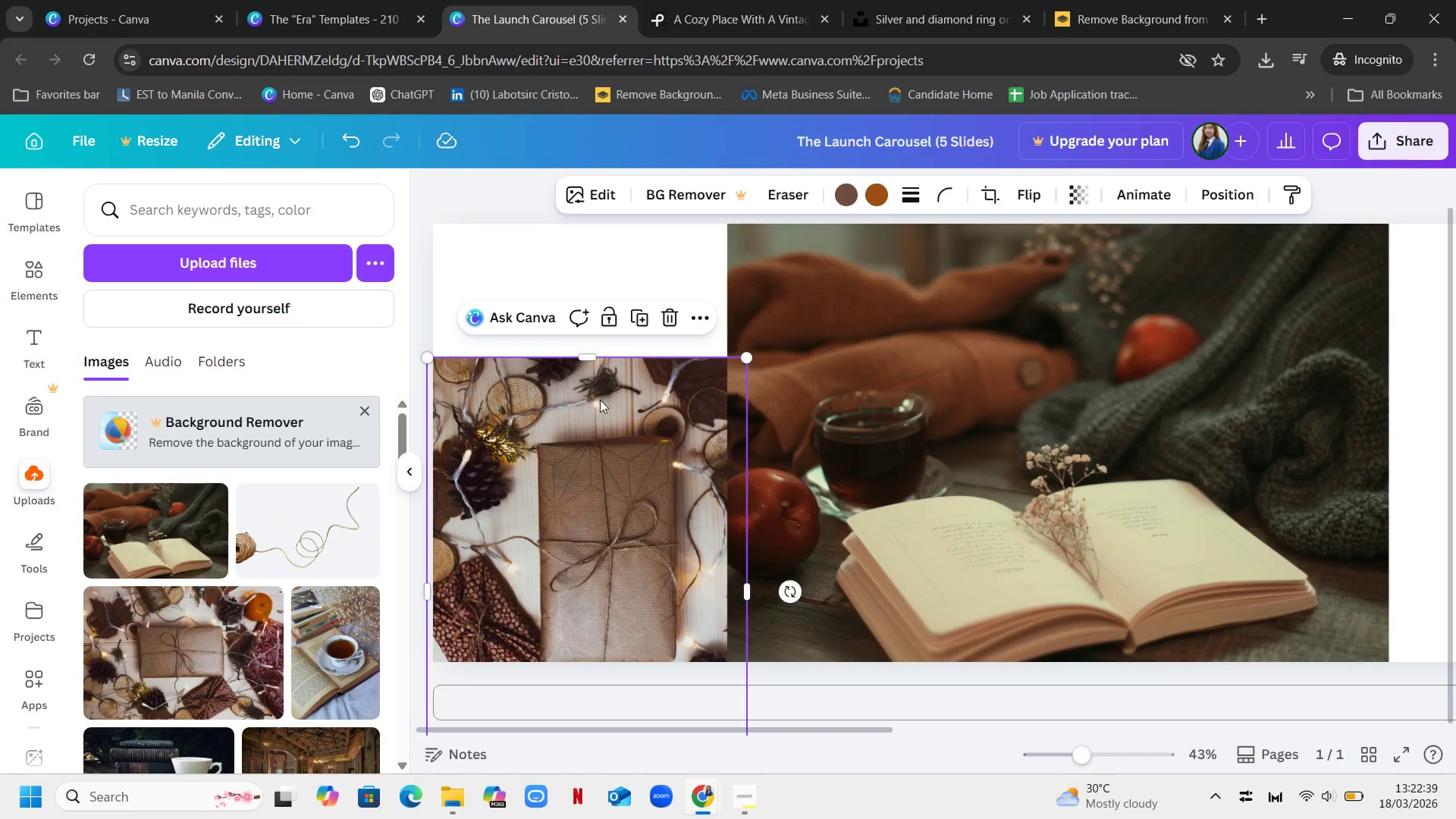 
left_click_drag(start_coordinate=[600, 400], to_coordinate=[582, 197])
 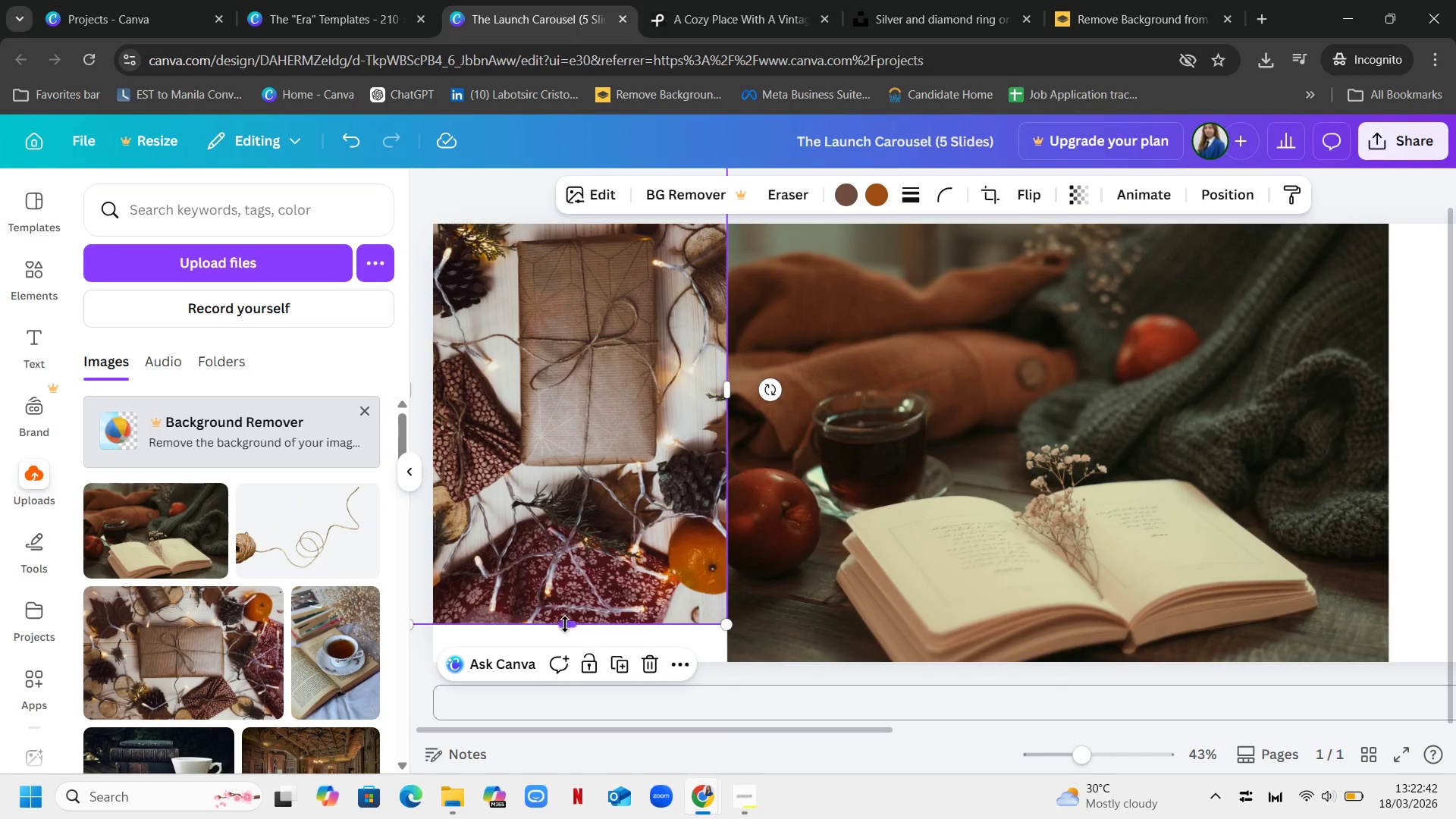 
left_click_drag(start_coordinate=[565, 625], to_coordinate=[574, 513])
 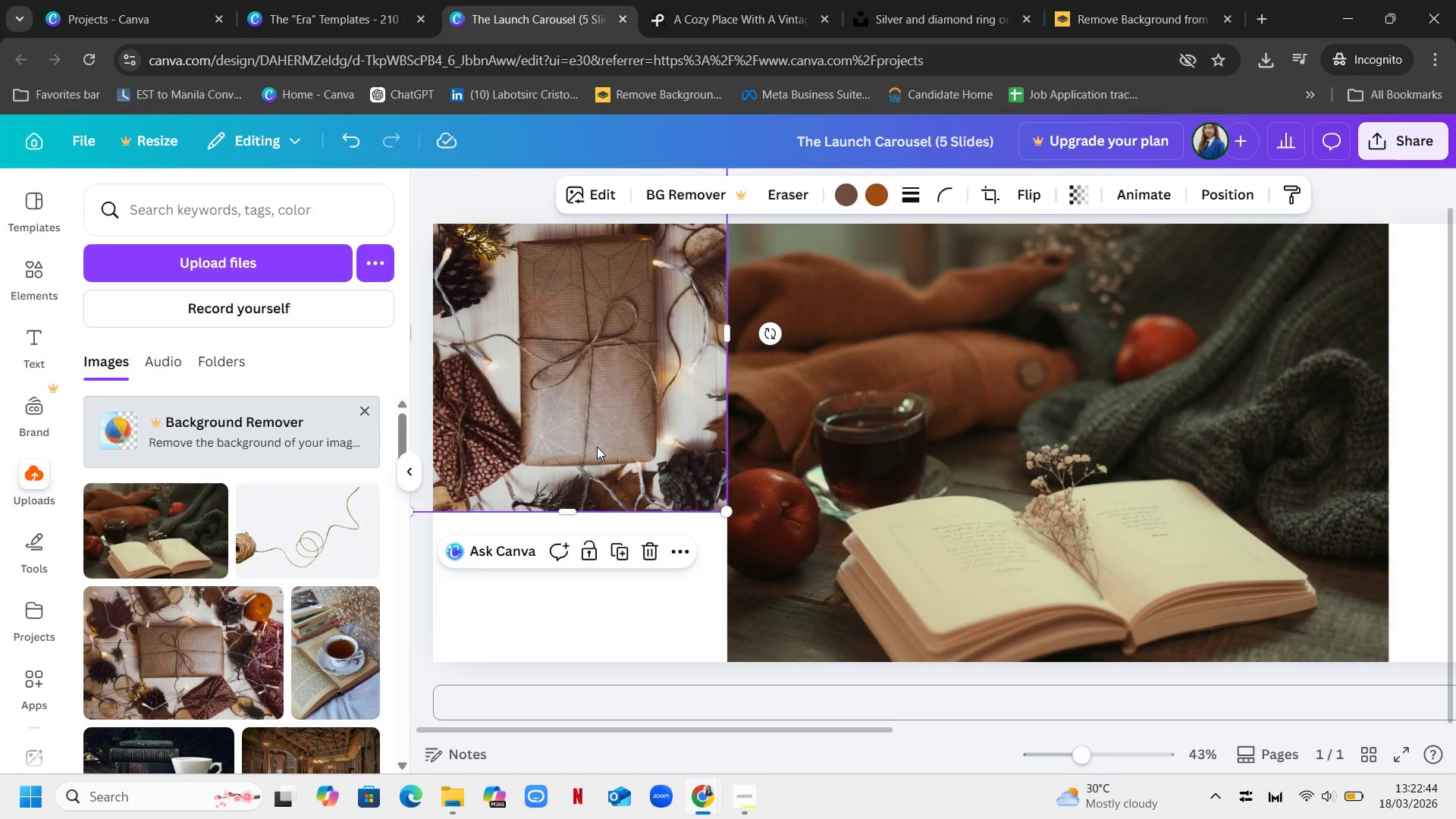 
left_click_drag(start_coordinate=[596, 435], to_coordinate=[600, 566])
 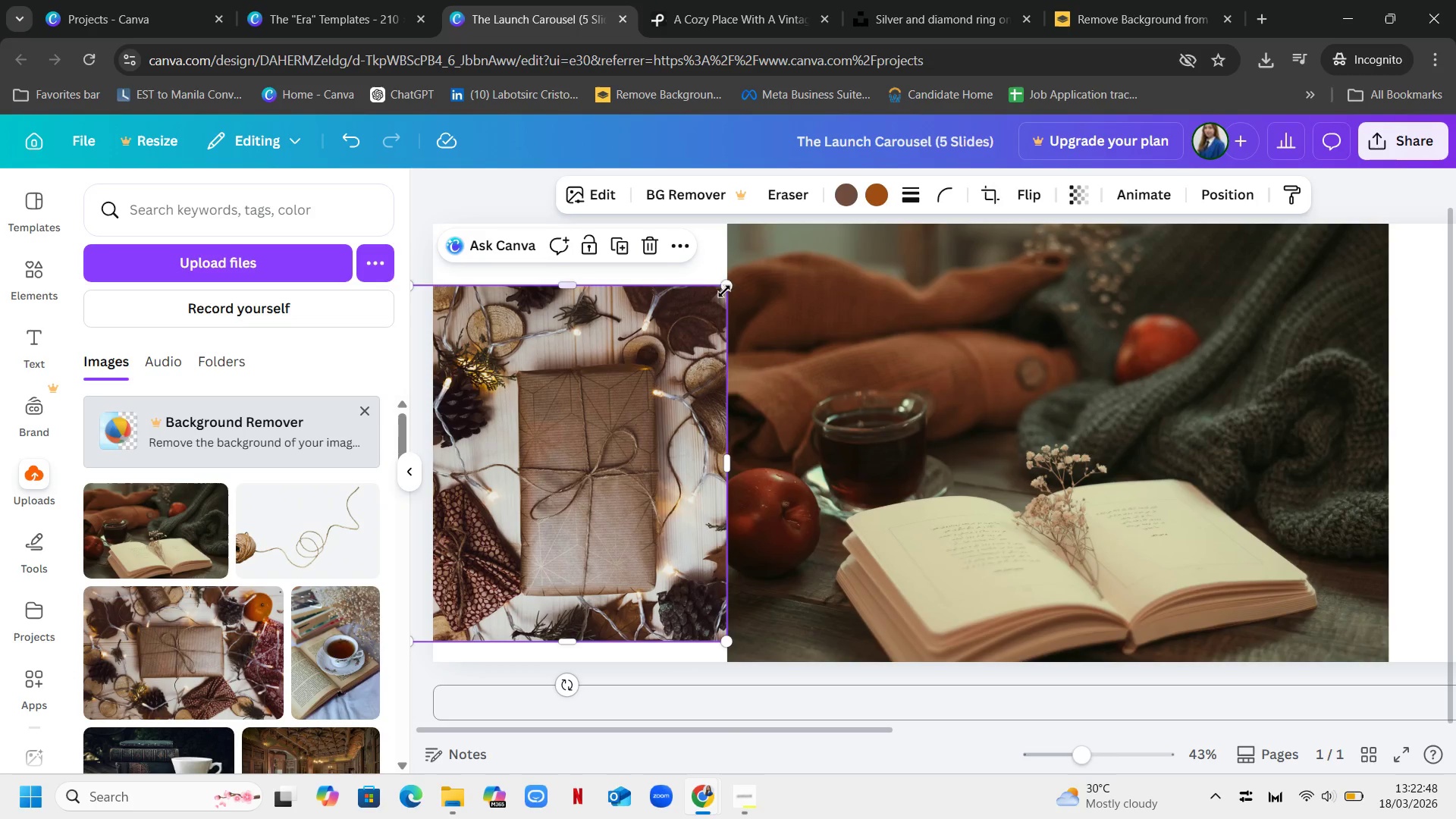 
left_click_drag(start_coordinate=[730, 287], to_coordinate=[681, 345])
 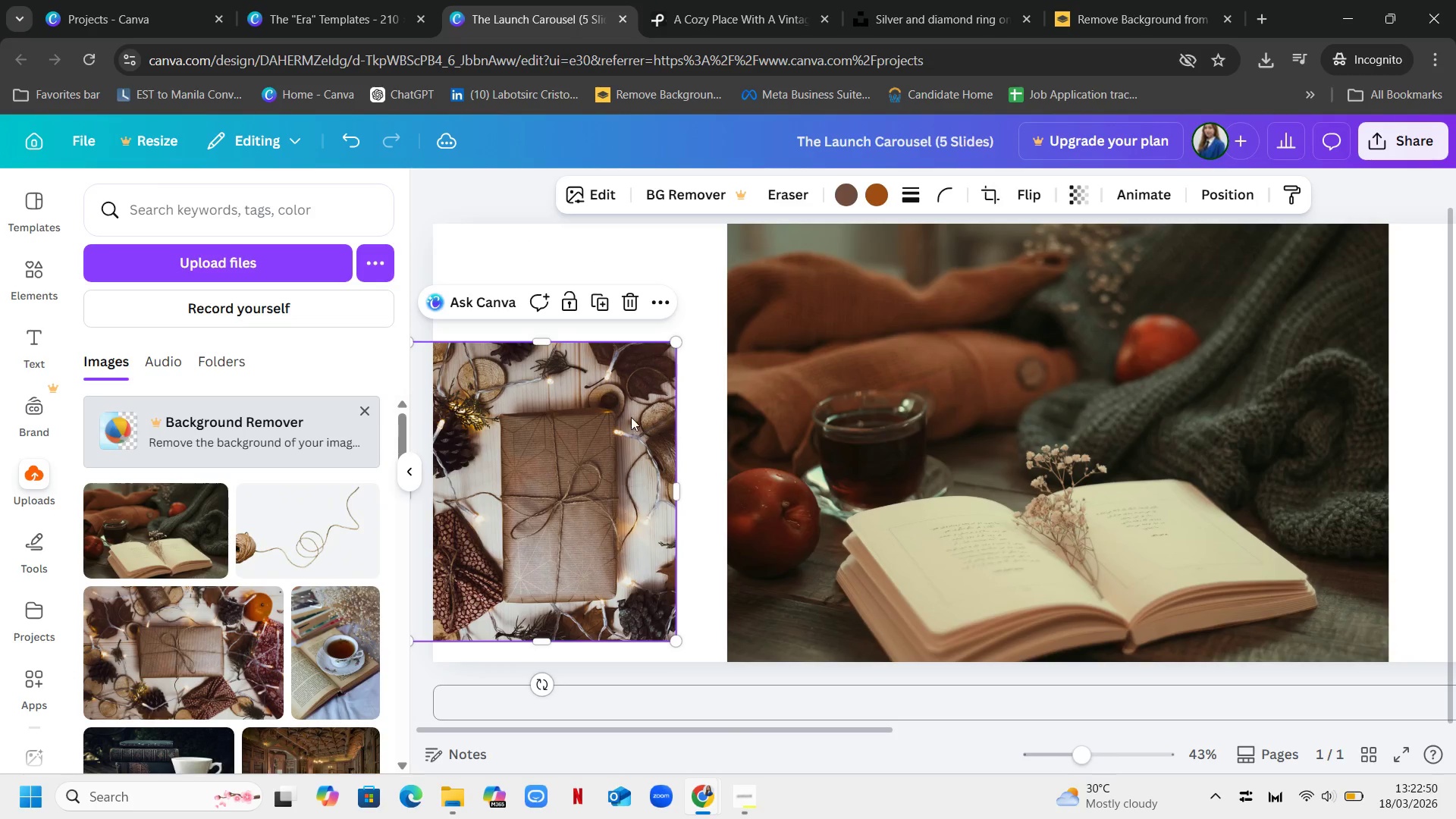 
left_click_drag(start_coordinate=[605, 465], to_coordinate=[645, 350])
 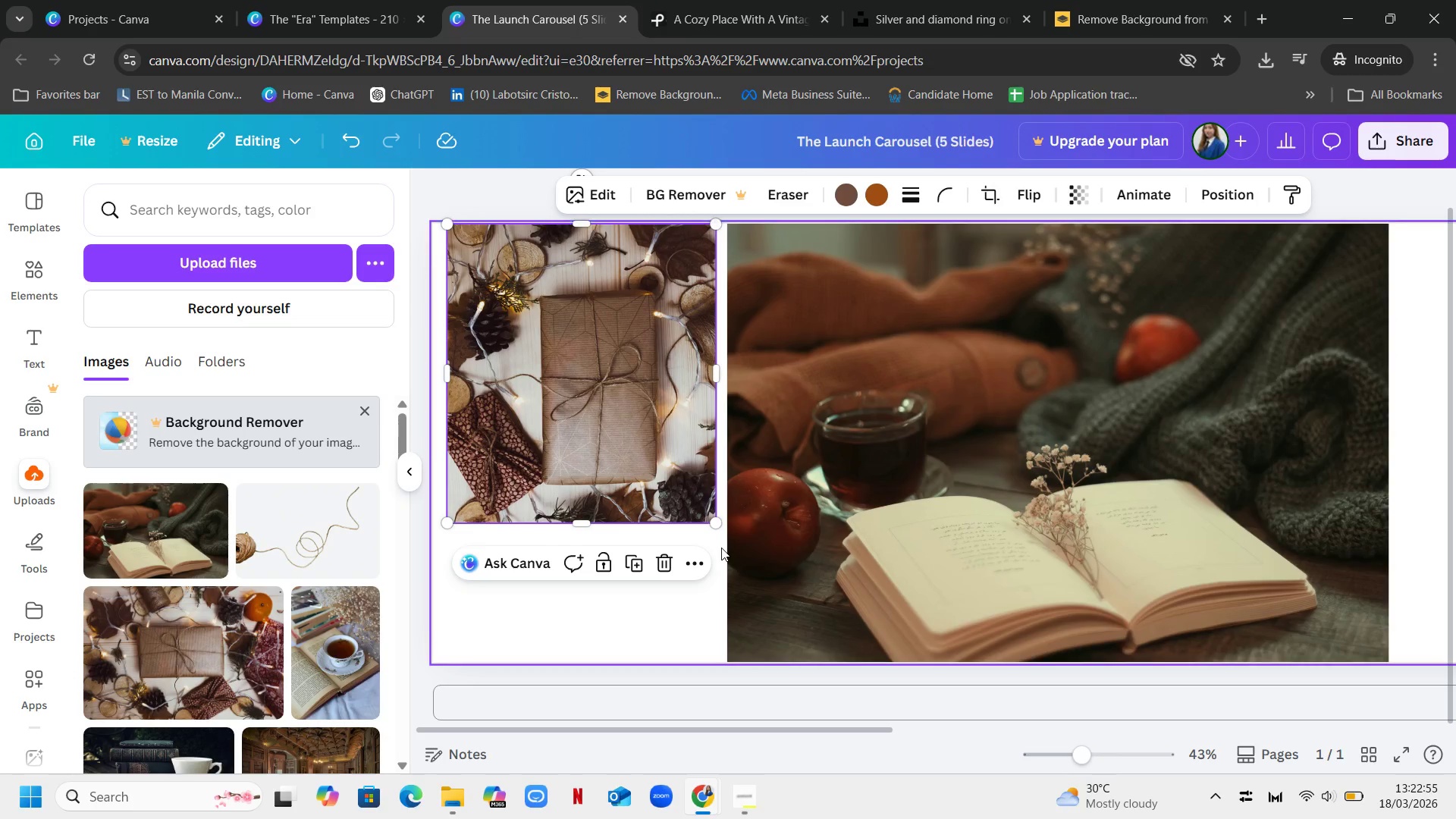 
left_click([664, 569])
 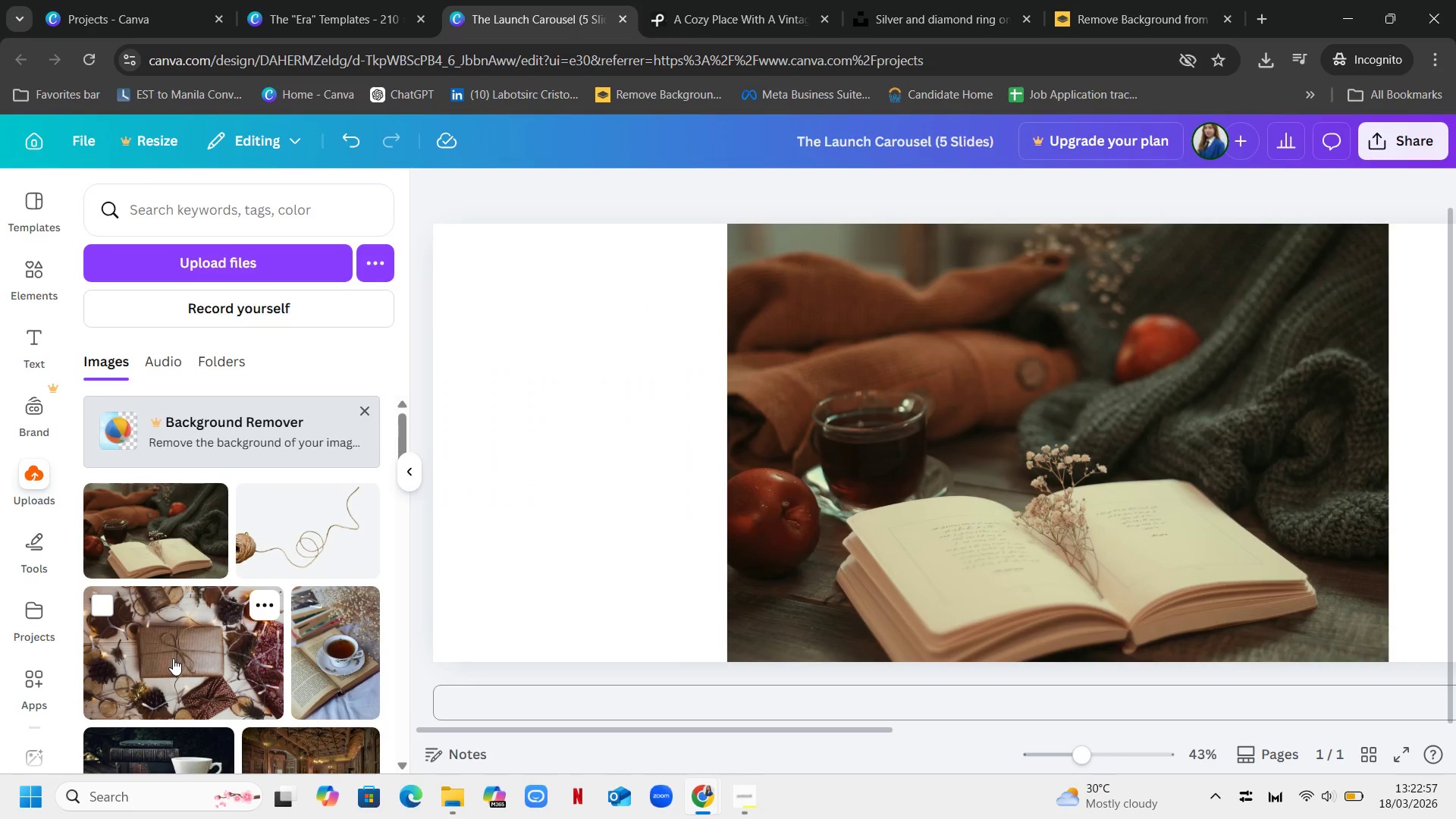 
left_click_drag(start_coordinate=[173, 658], to_coordinate=[542, 440])
 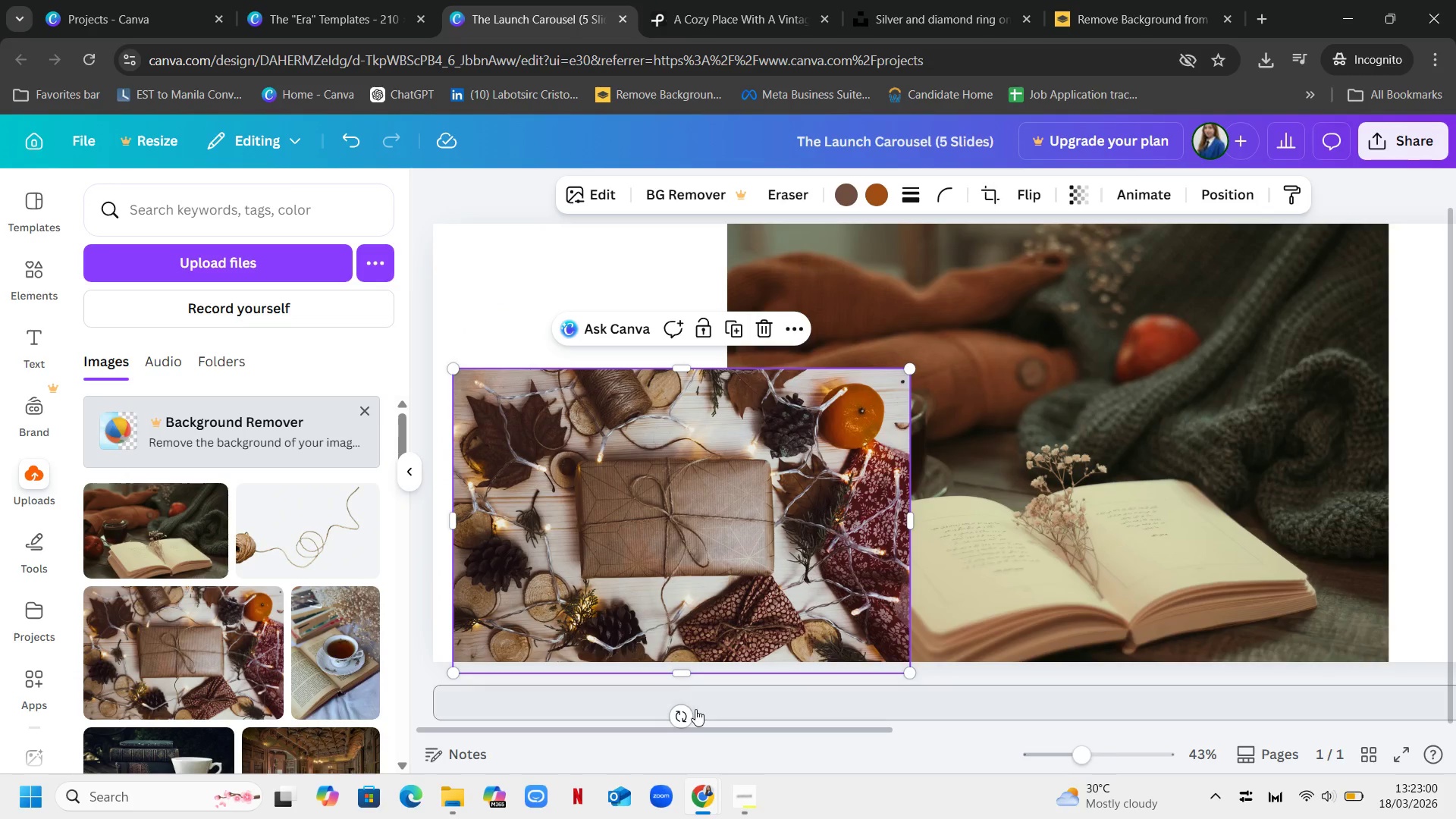 
left_click_drag(start_coordinate=[679, 717], to_coordinate=[401, 524])
 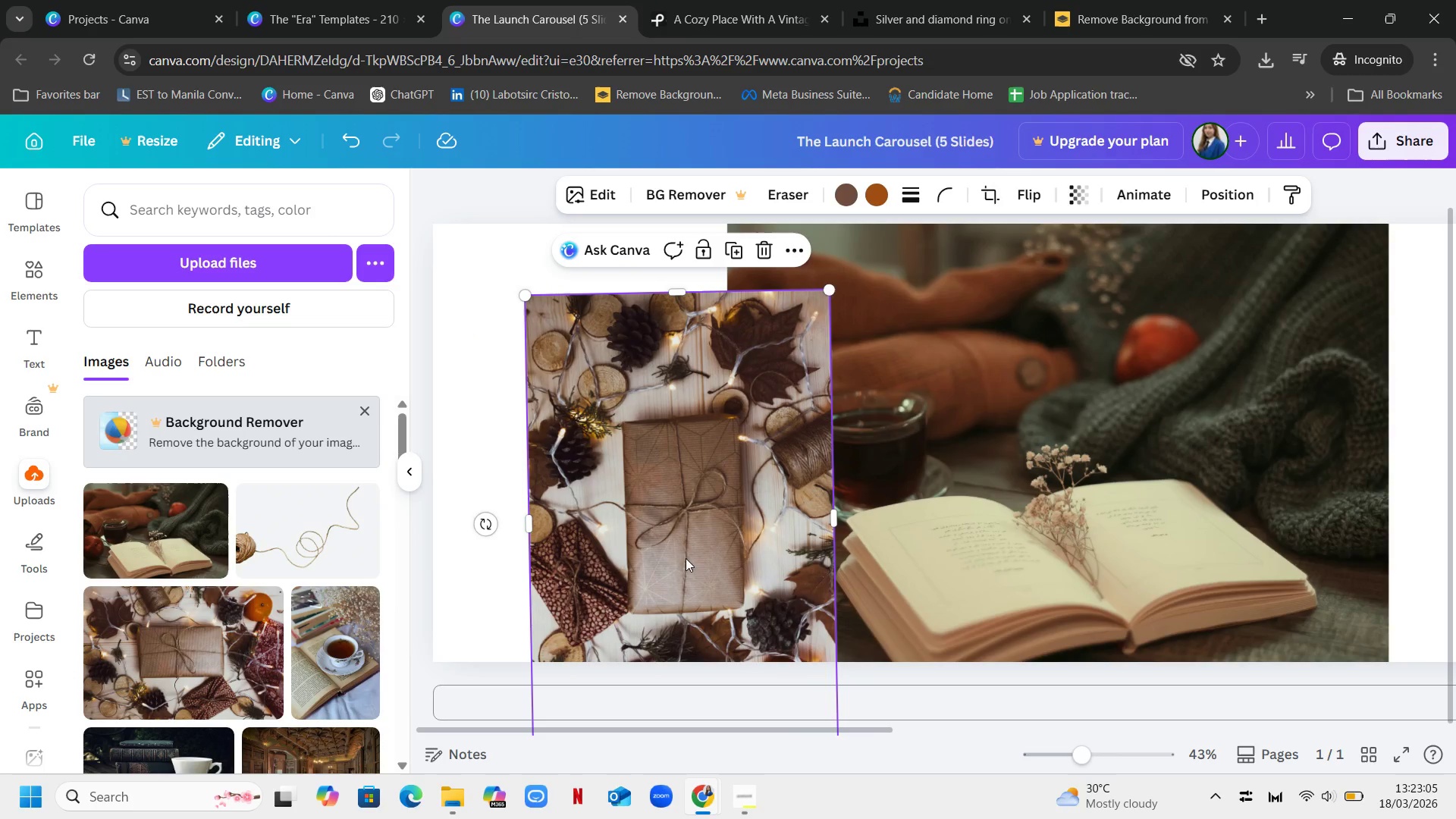 
left_click_drag(start_coordinate=[686, 558], to_coordinate=[582, 413])
 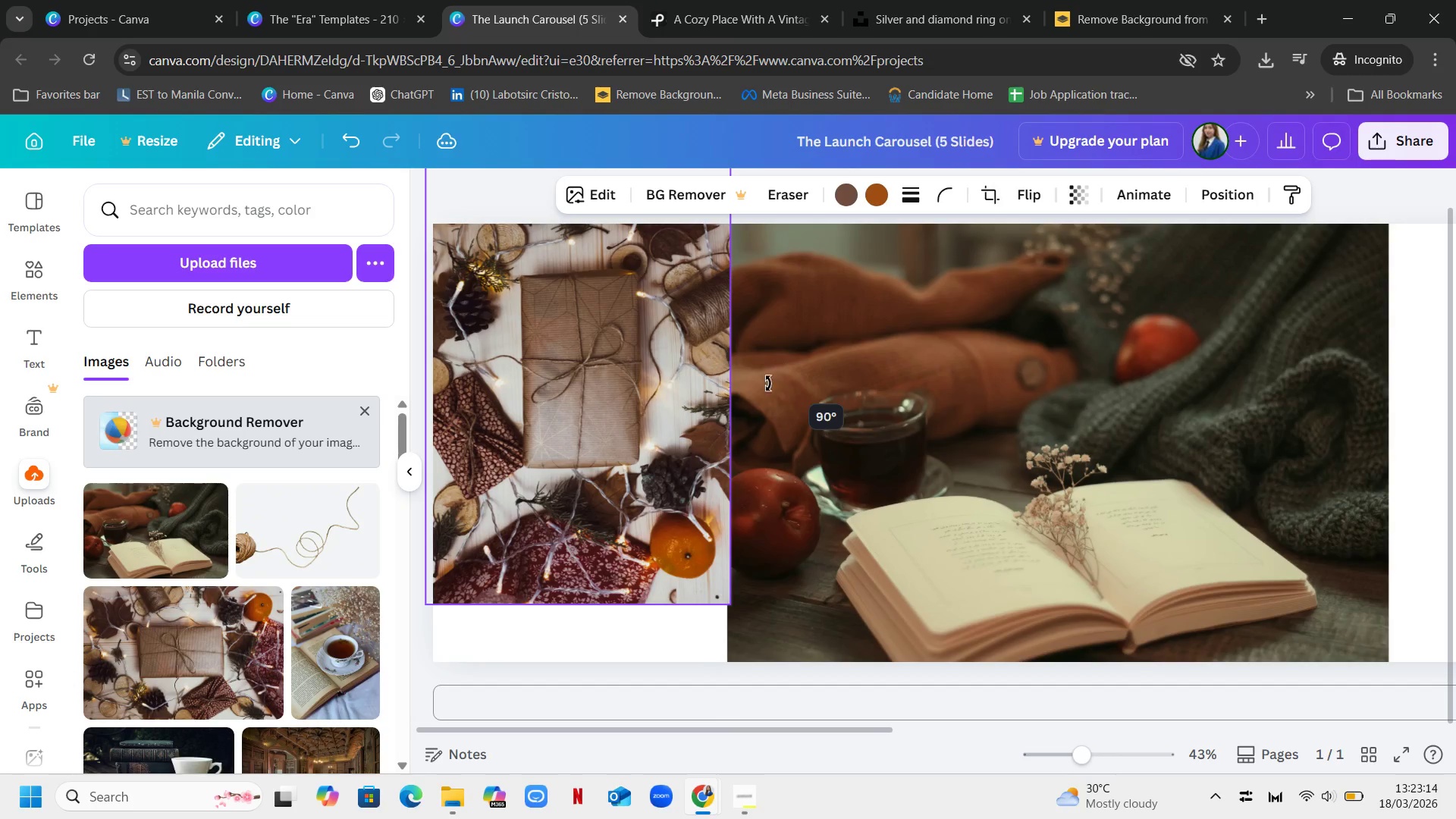 
wait(5.48)
 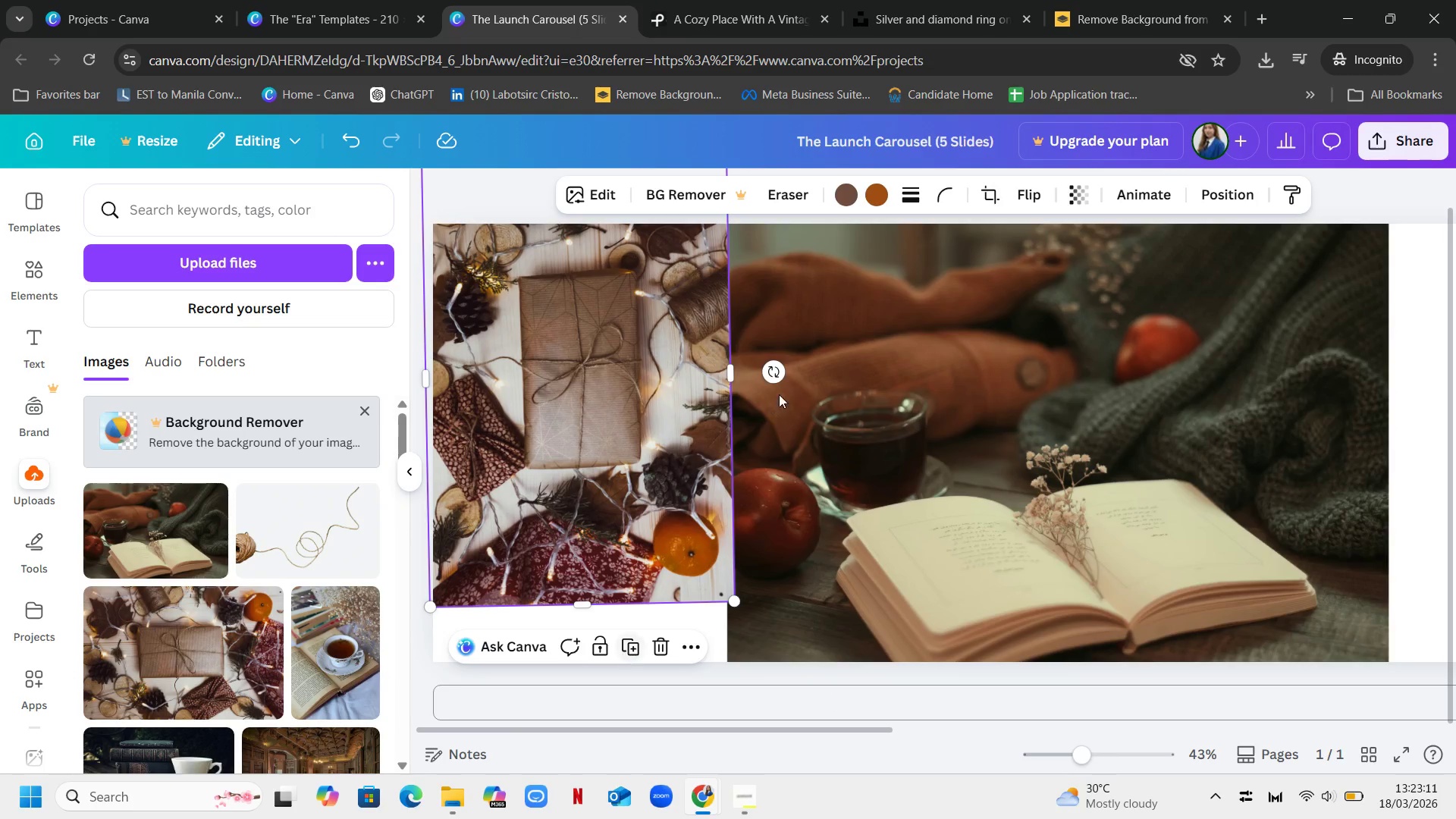 
left_click_drag(start_coordinate=[578, 608], to_coordinate=[591, 513])
 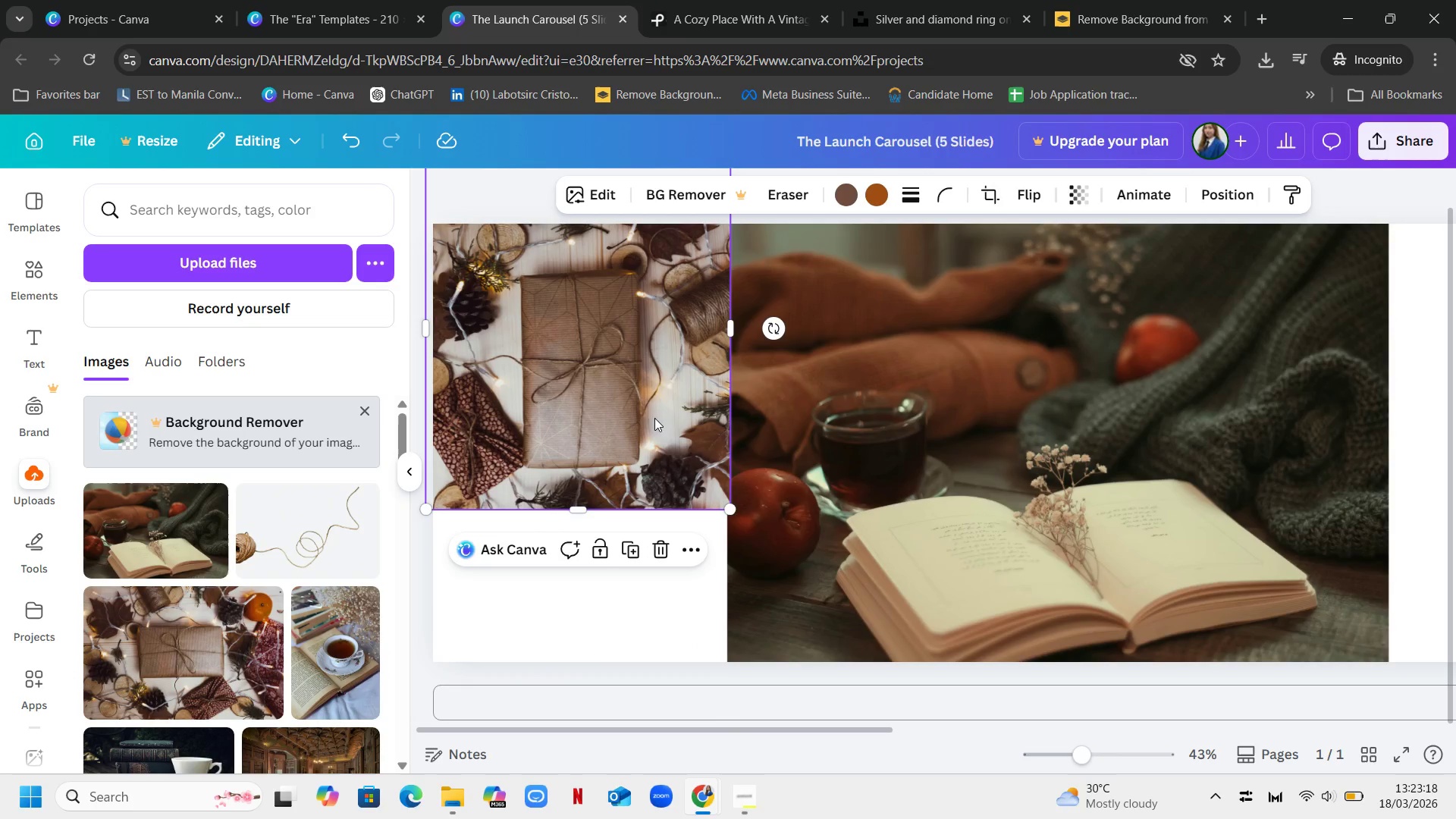 
left_click_drag(start_coordinate=[652, 416], to_coordinate=[640, 492])
 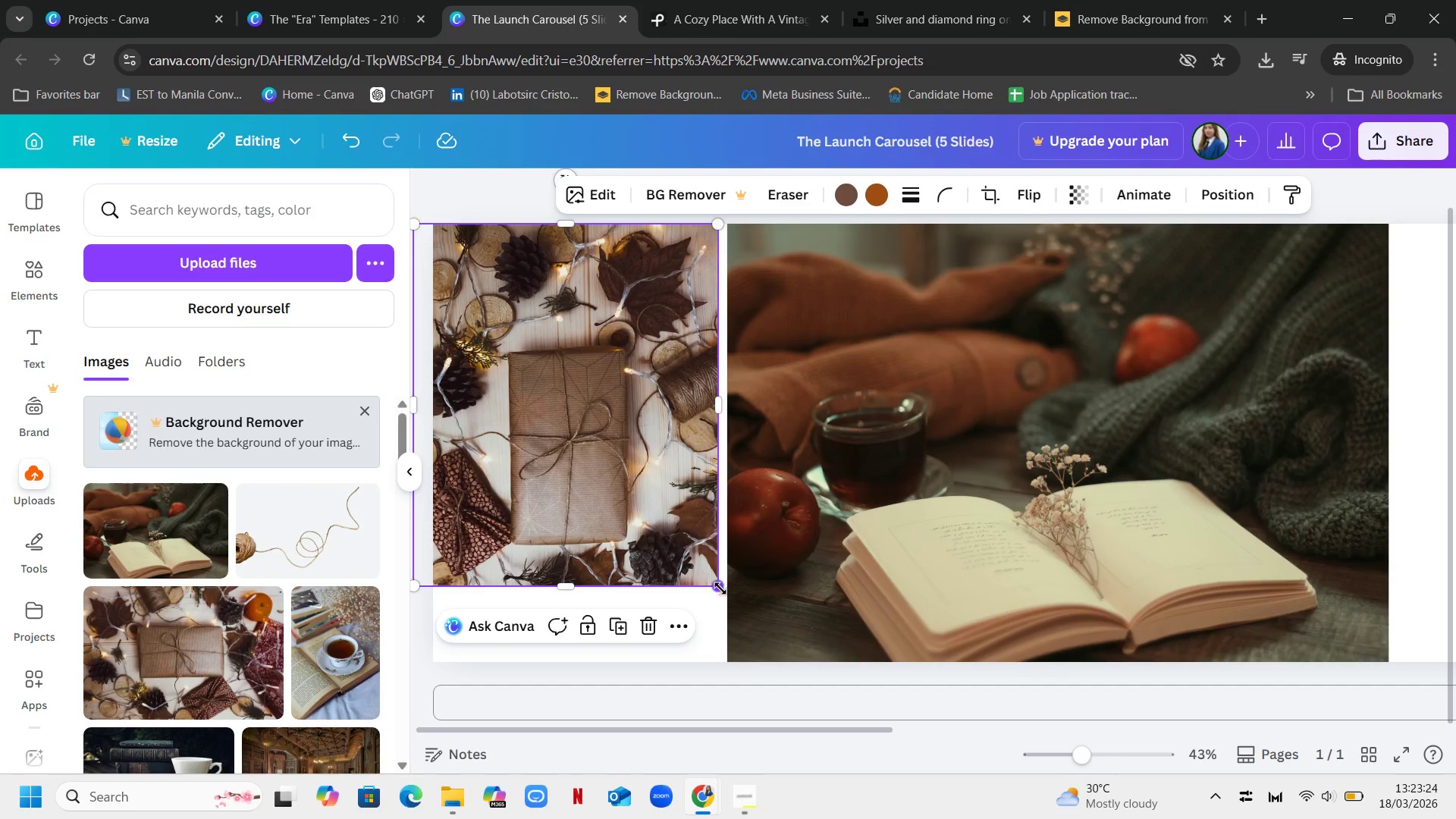 
left_click_drag(start_coordinate=[720, 588], to_coordinate=[749, 692])
 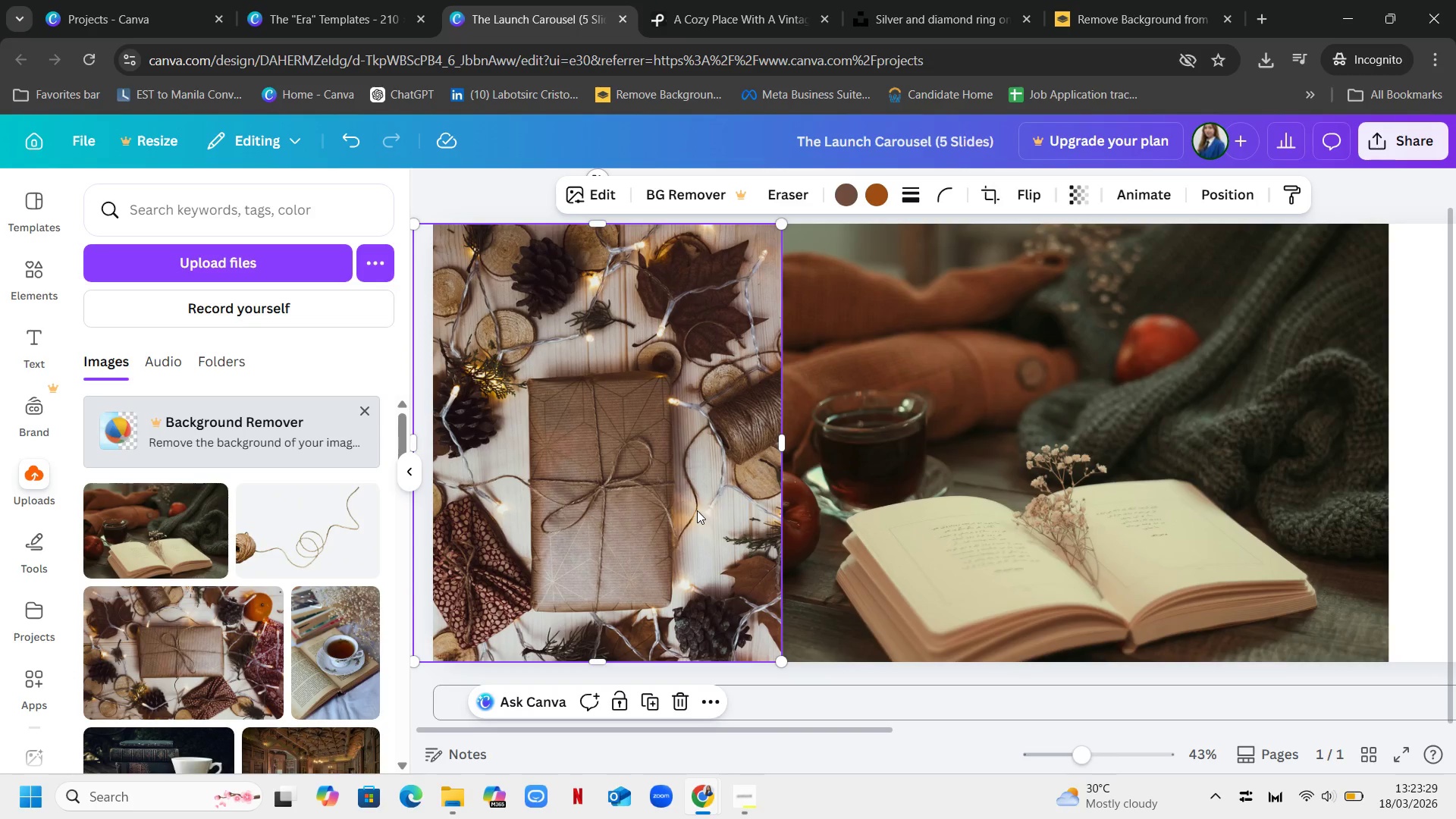 
left_click_drag(start_coordinate=[693, 501], to_coordinate=[671, 498])
 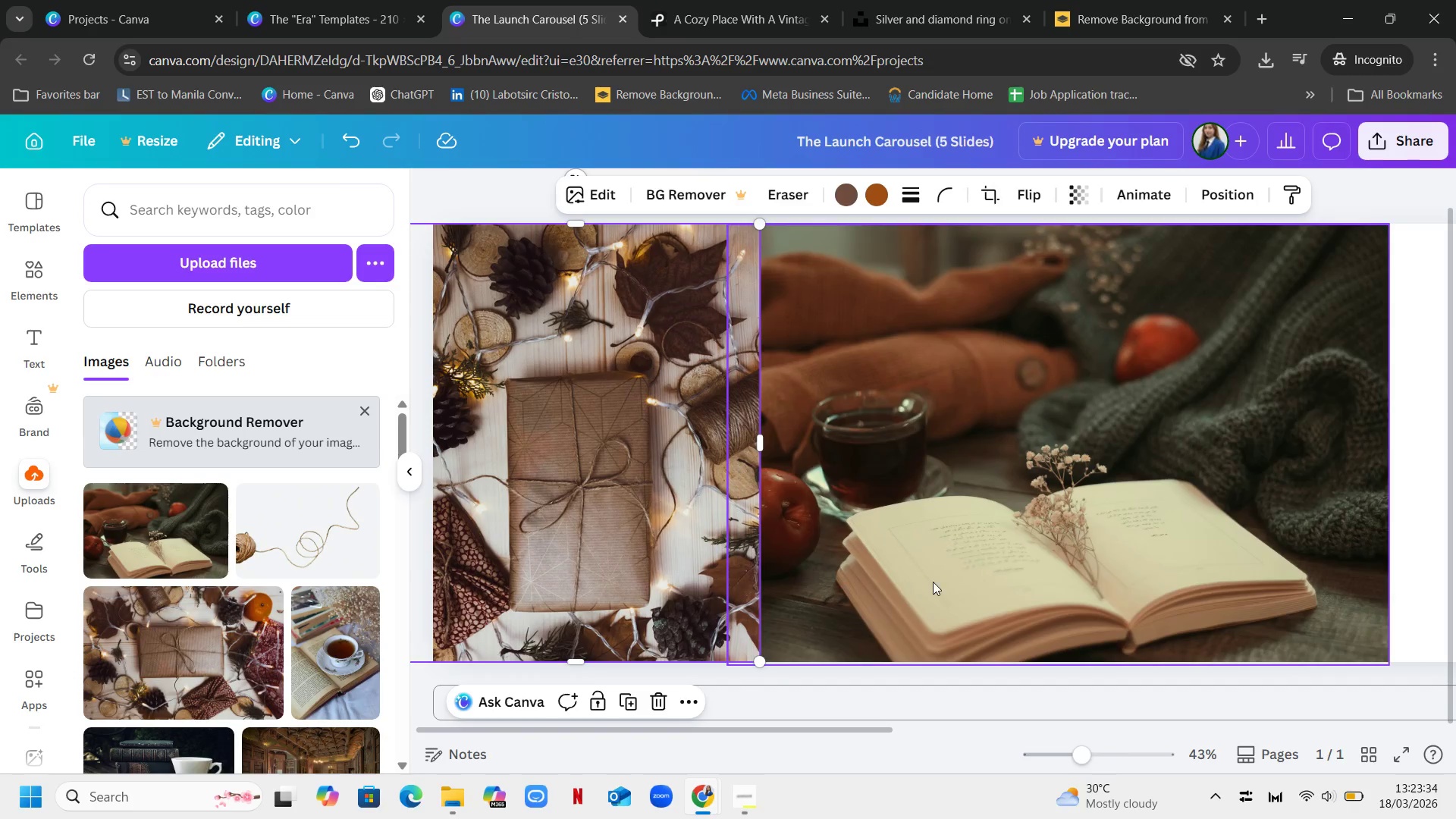 
left_click([933, 582])
 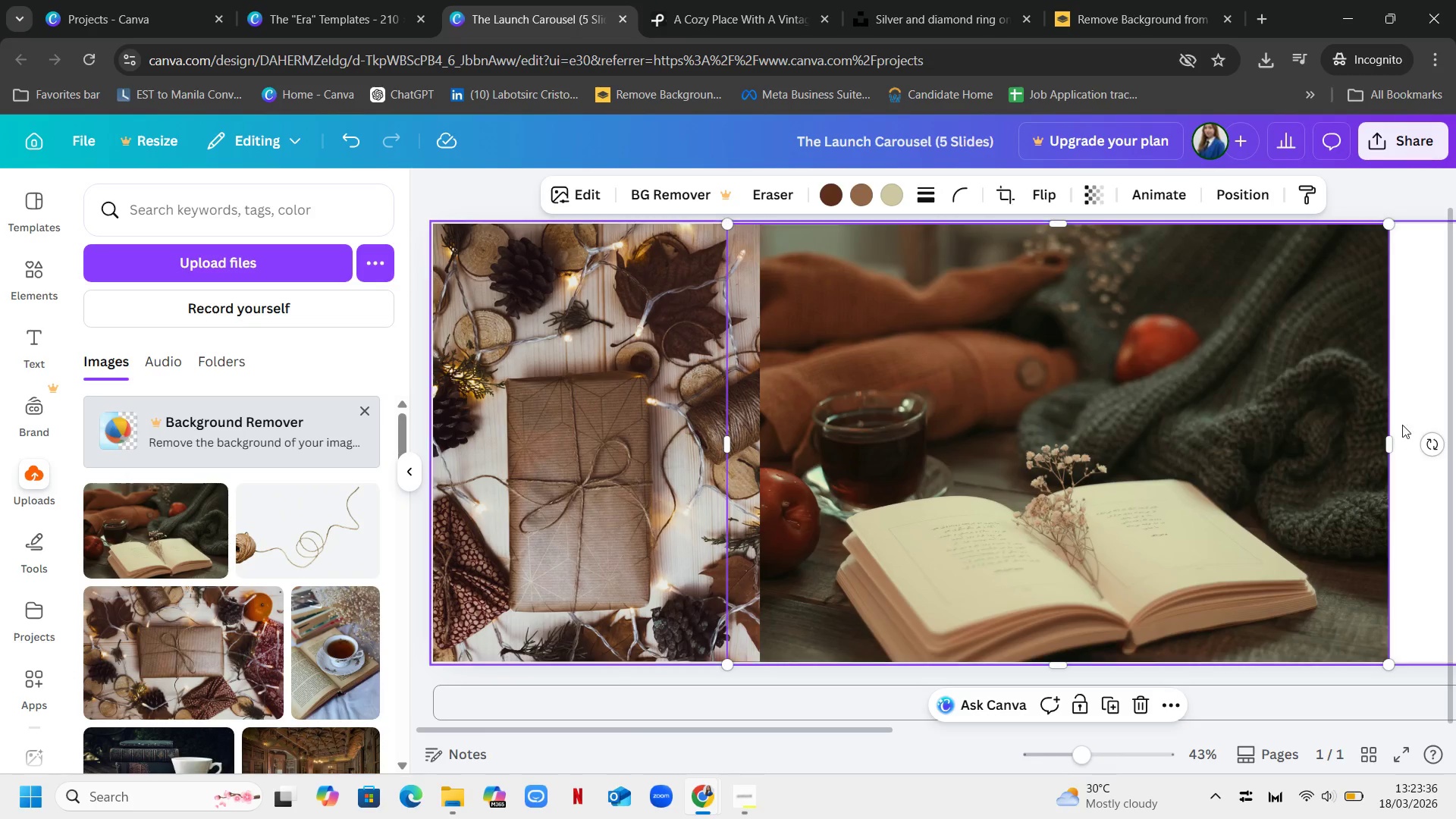 
left_click([1413, 379])
 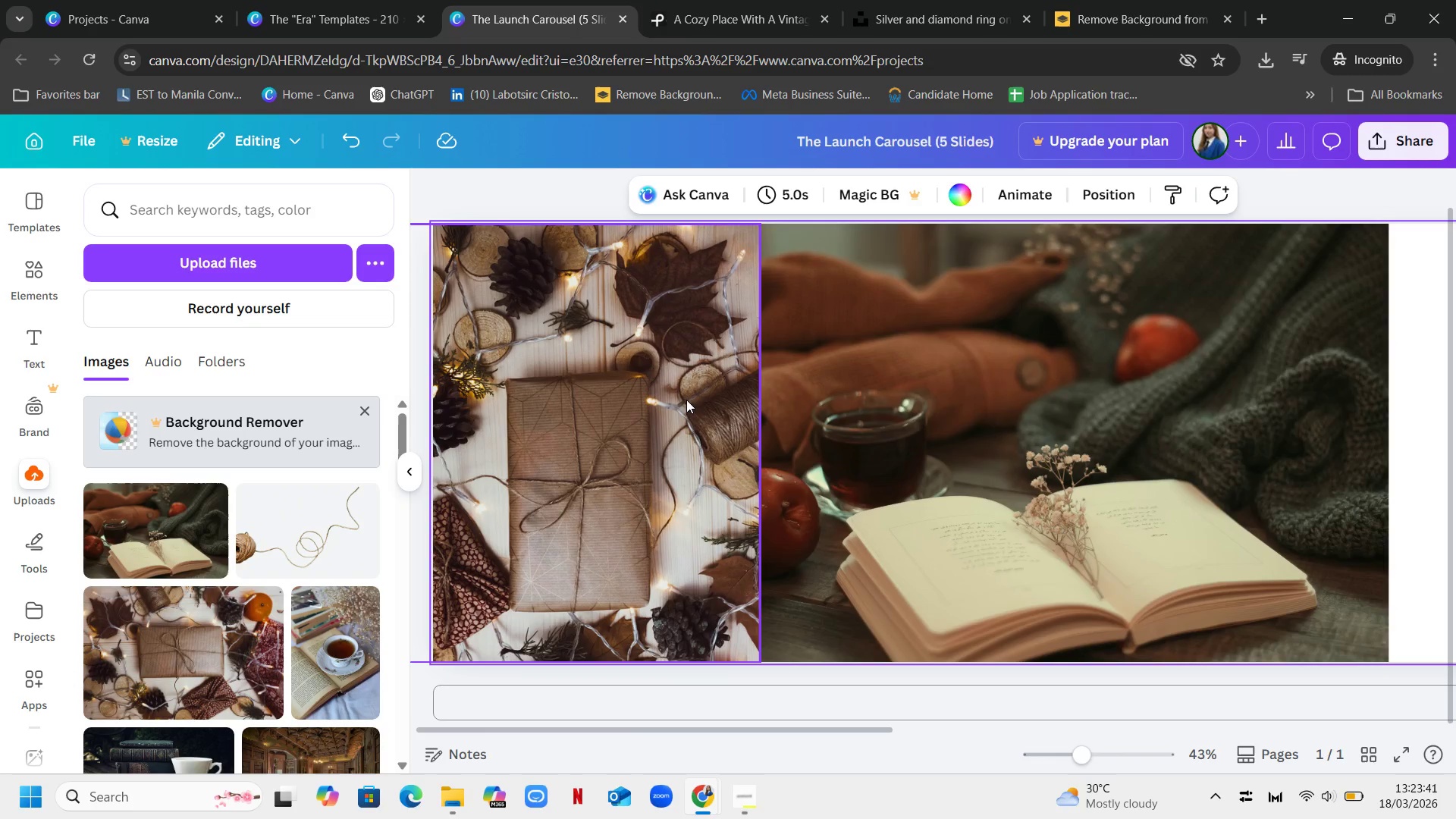 
wait(5.66)
 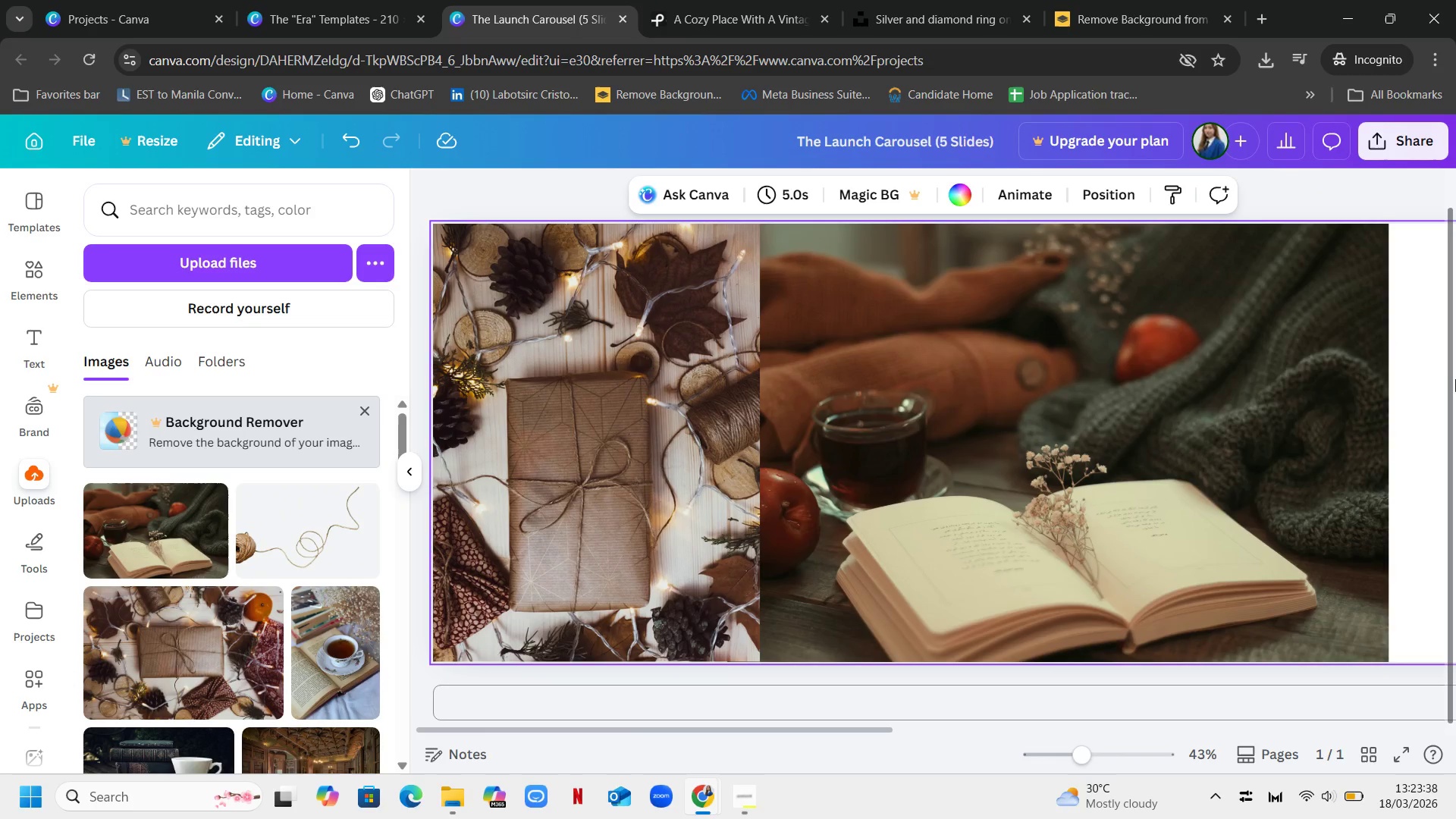 
scroll: coordinate [1094, 410], scroll_direction: up, amount: 1.0
 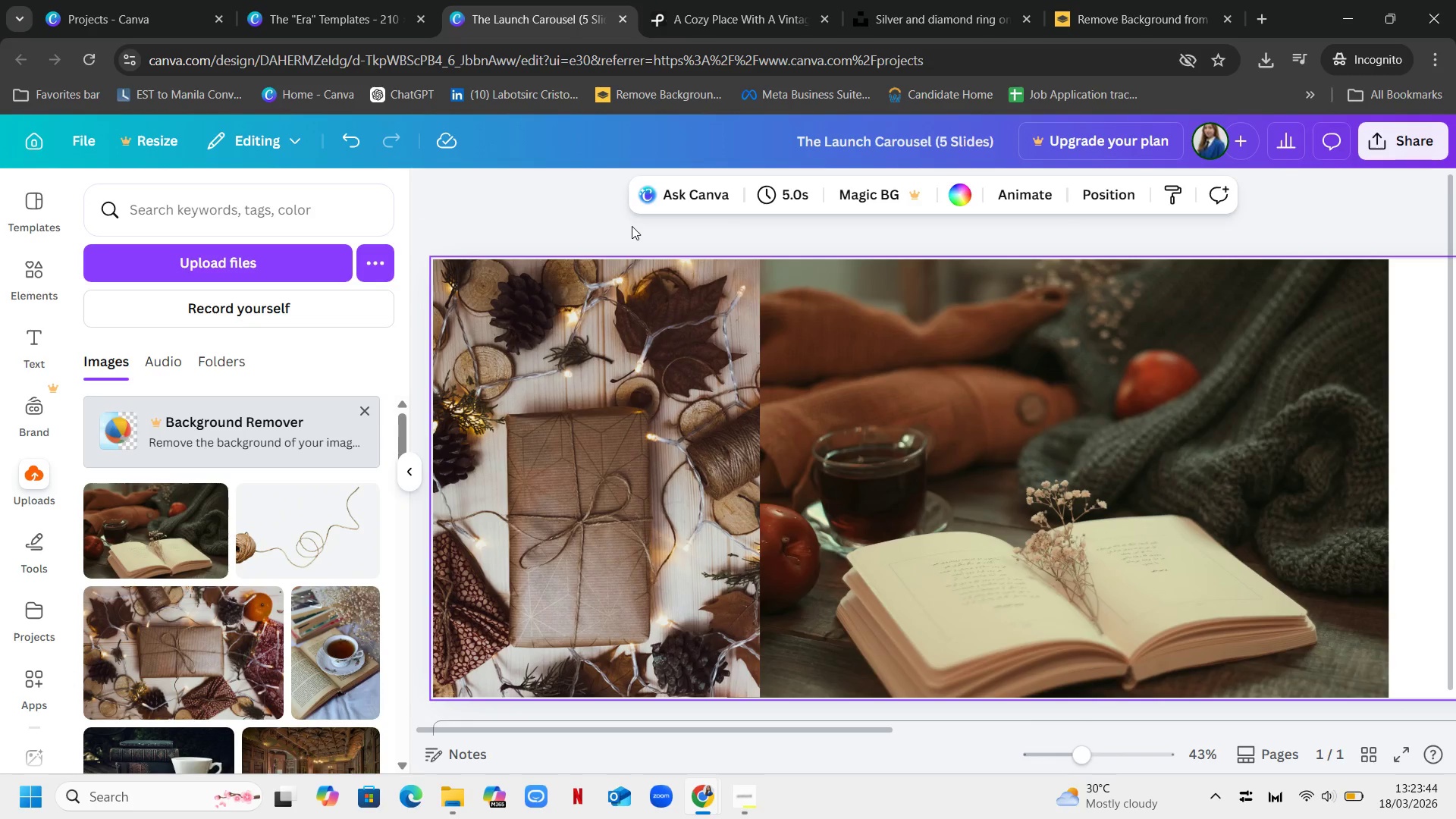 
left_click([592, 316])
 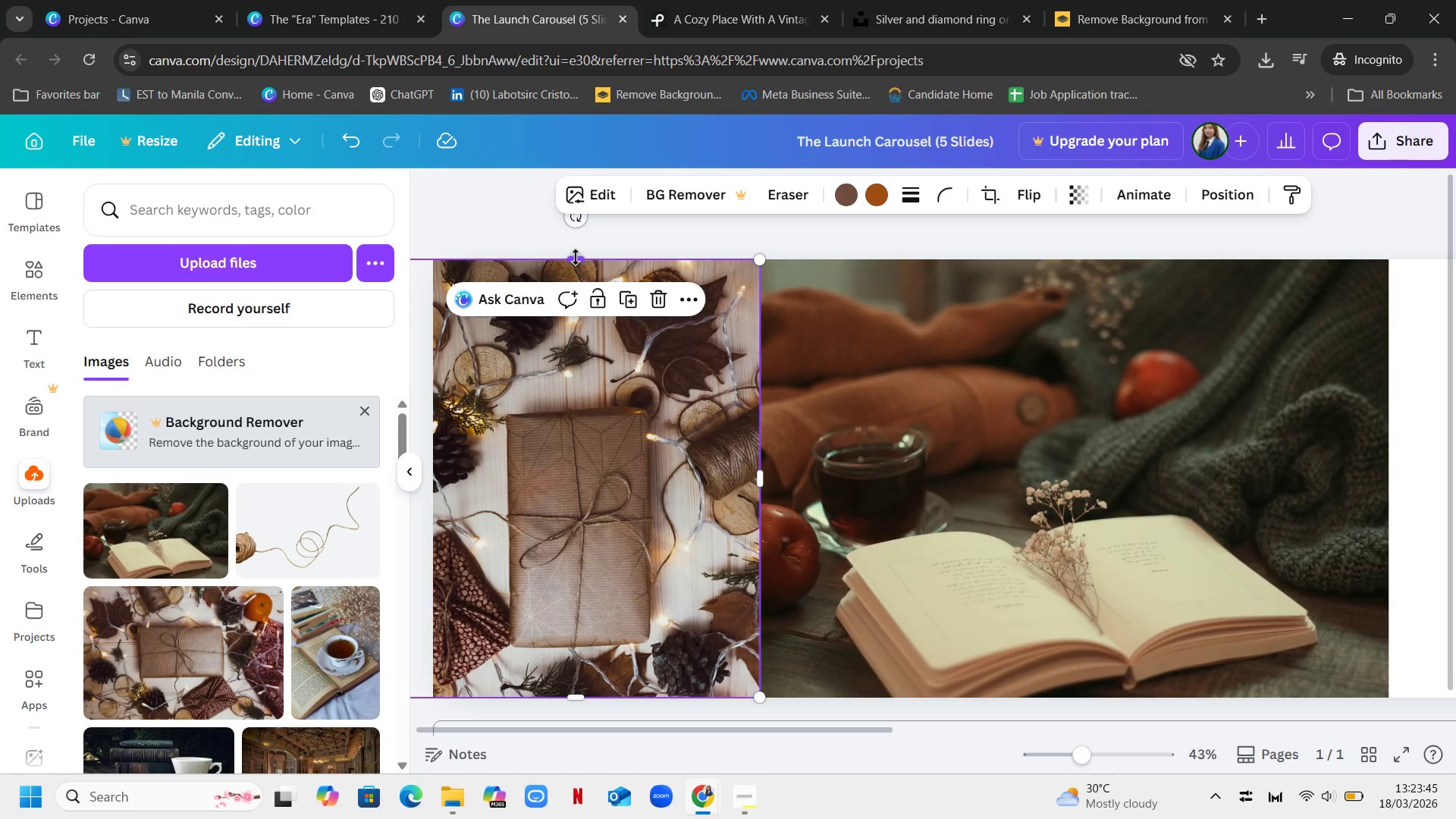 
left_click_drag(start_coordinate=[576, 257], to_coordinate=[579, 253])
 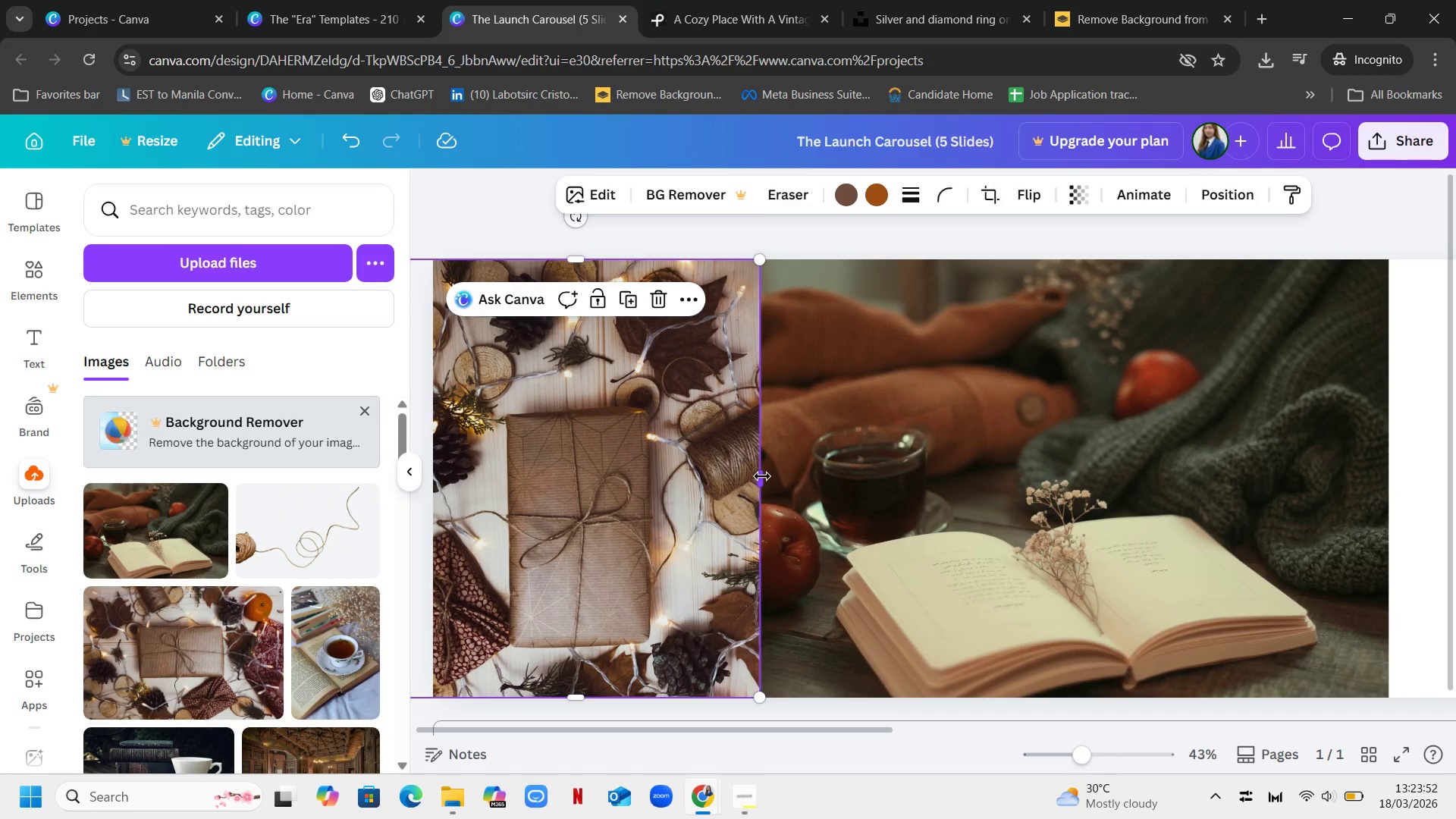 
left_click_drag(start_coordinate=[762, 476], to_coordinate=[726, 478])
 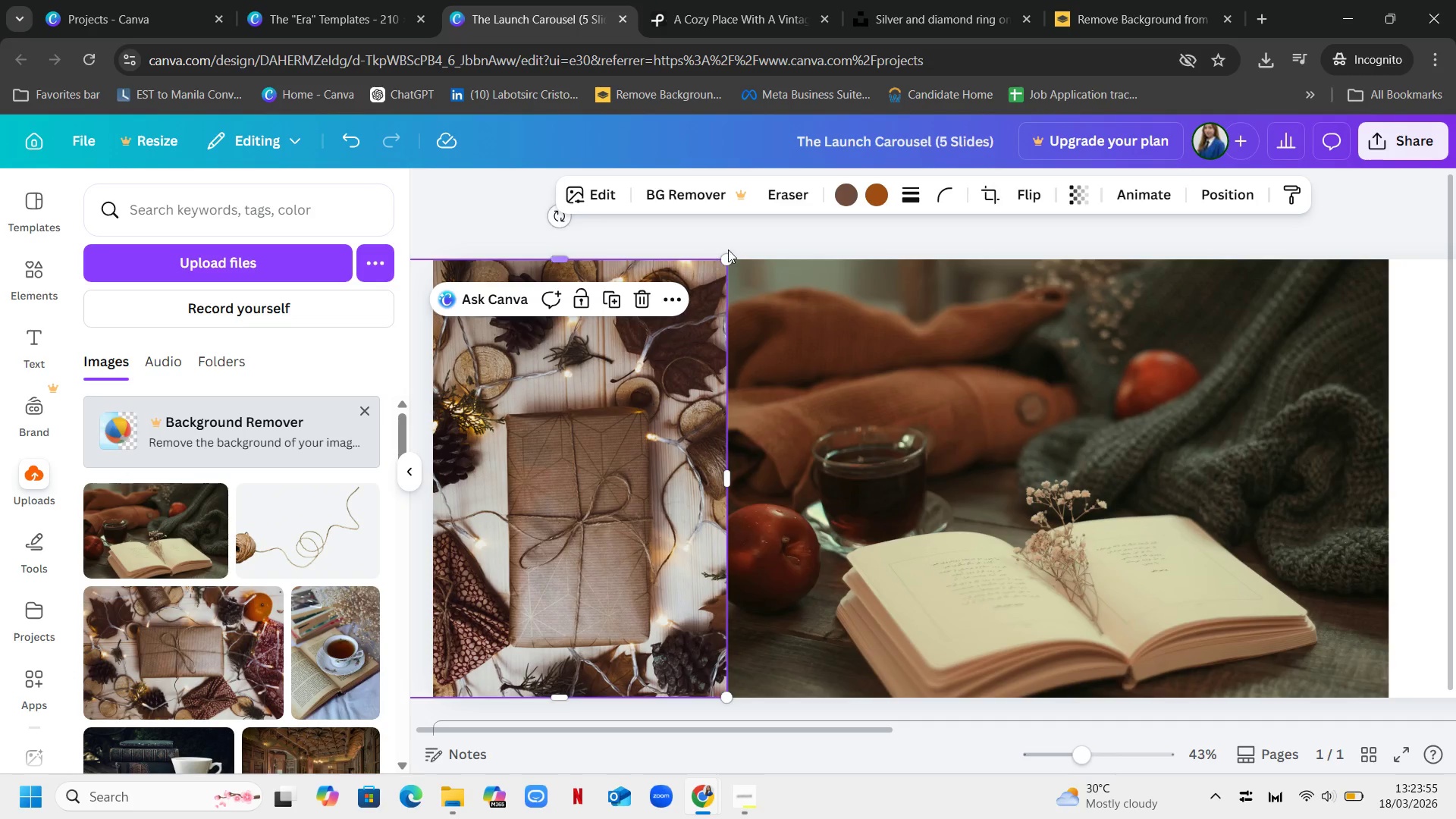 
left_click([740, 236])
 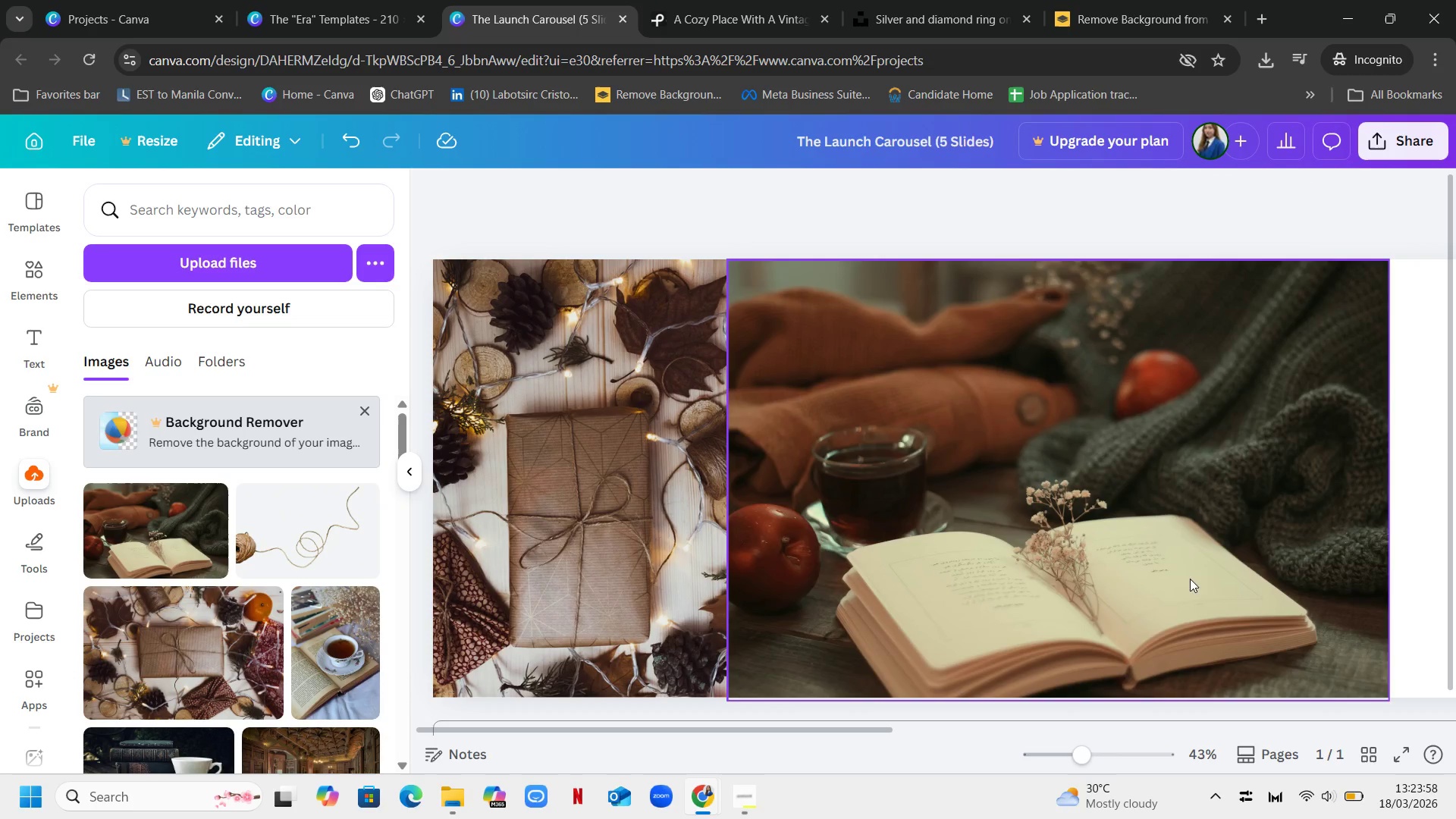 
left_click([1419, 499])
 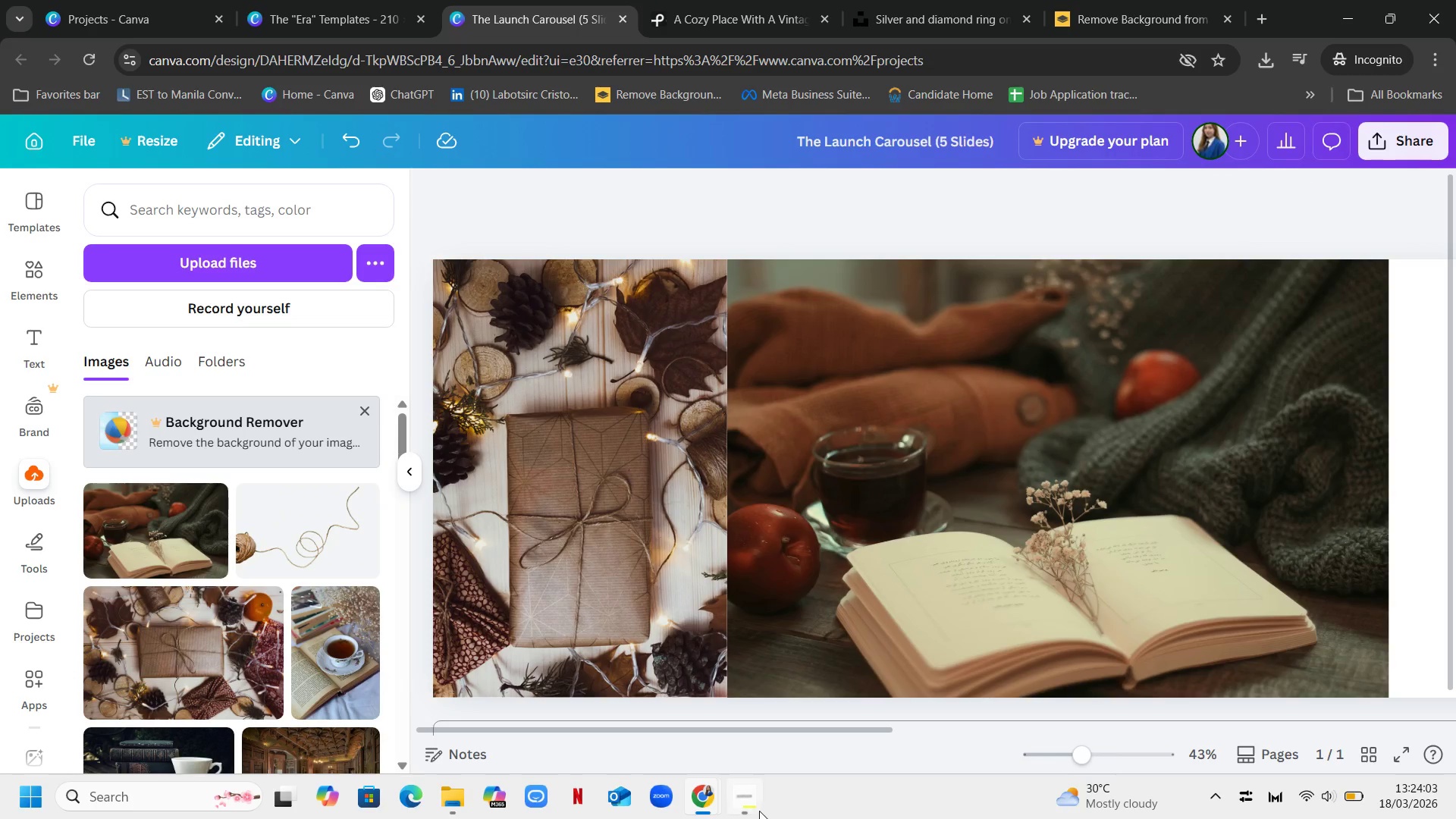 
wait(5.75)
 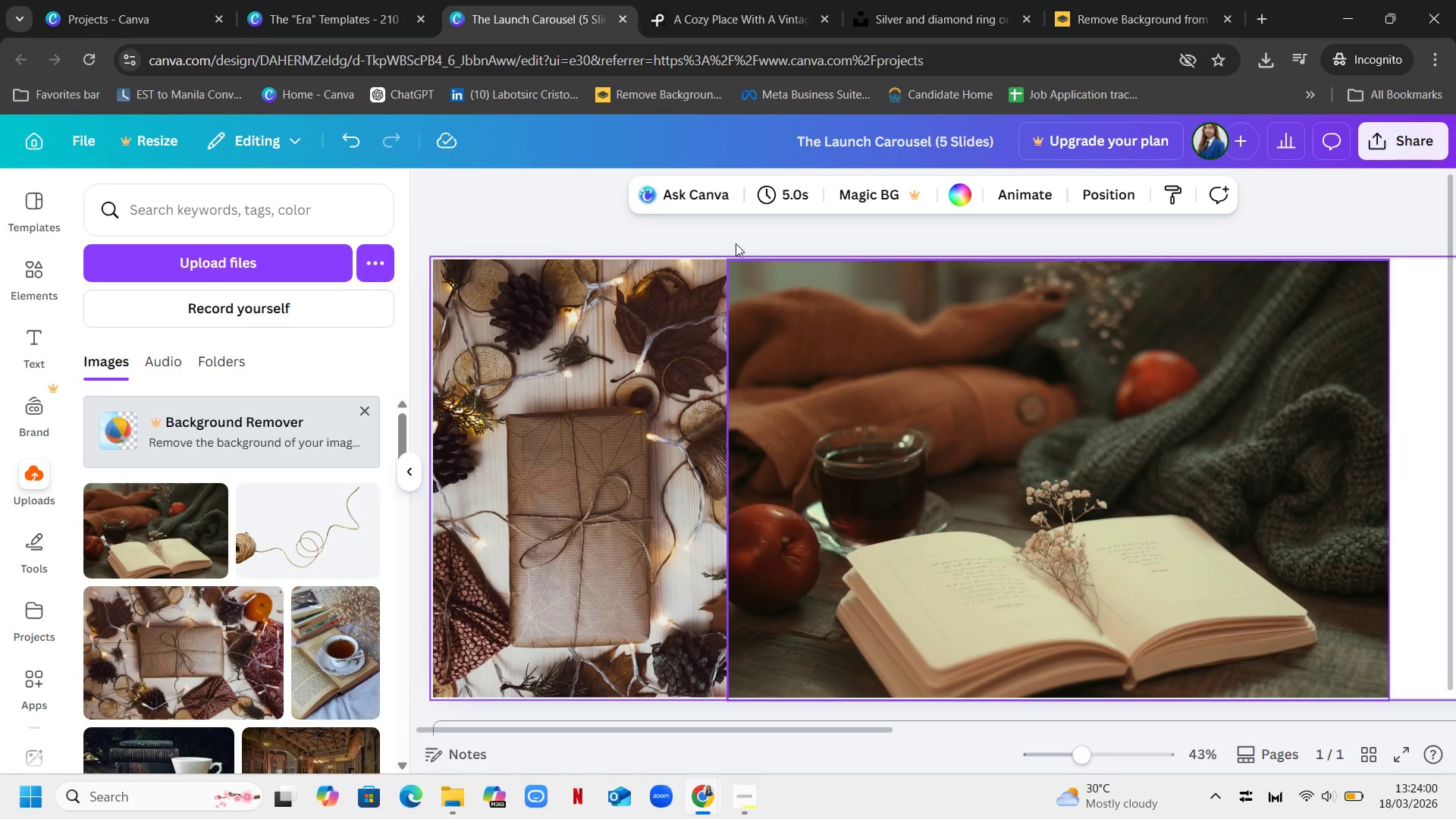 
left_click_drag(start_coordinate=[720, 729], to_coordinate=[689, 758])
 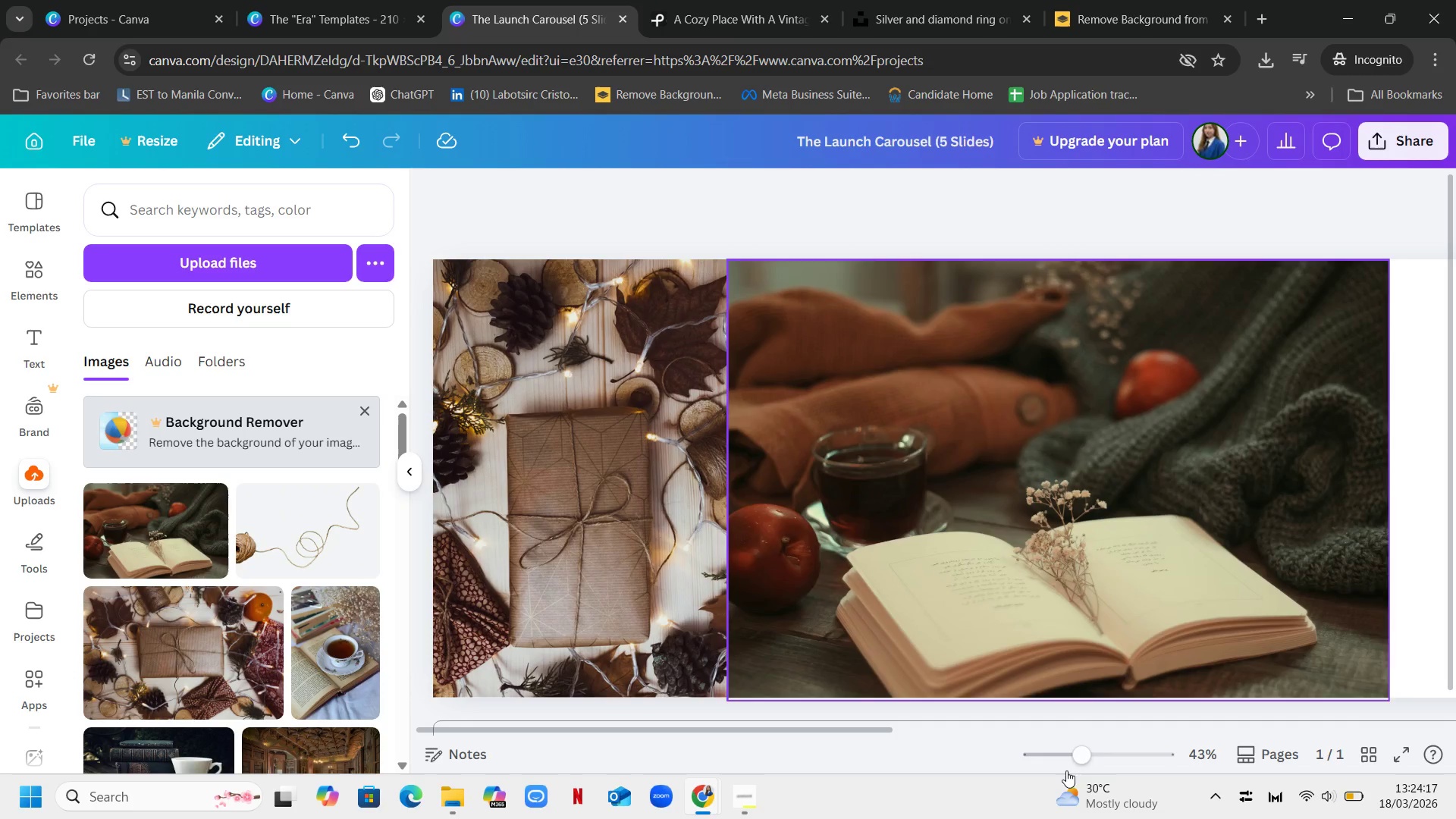 
wait(5.8)
 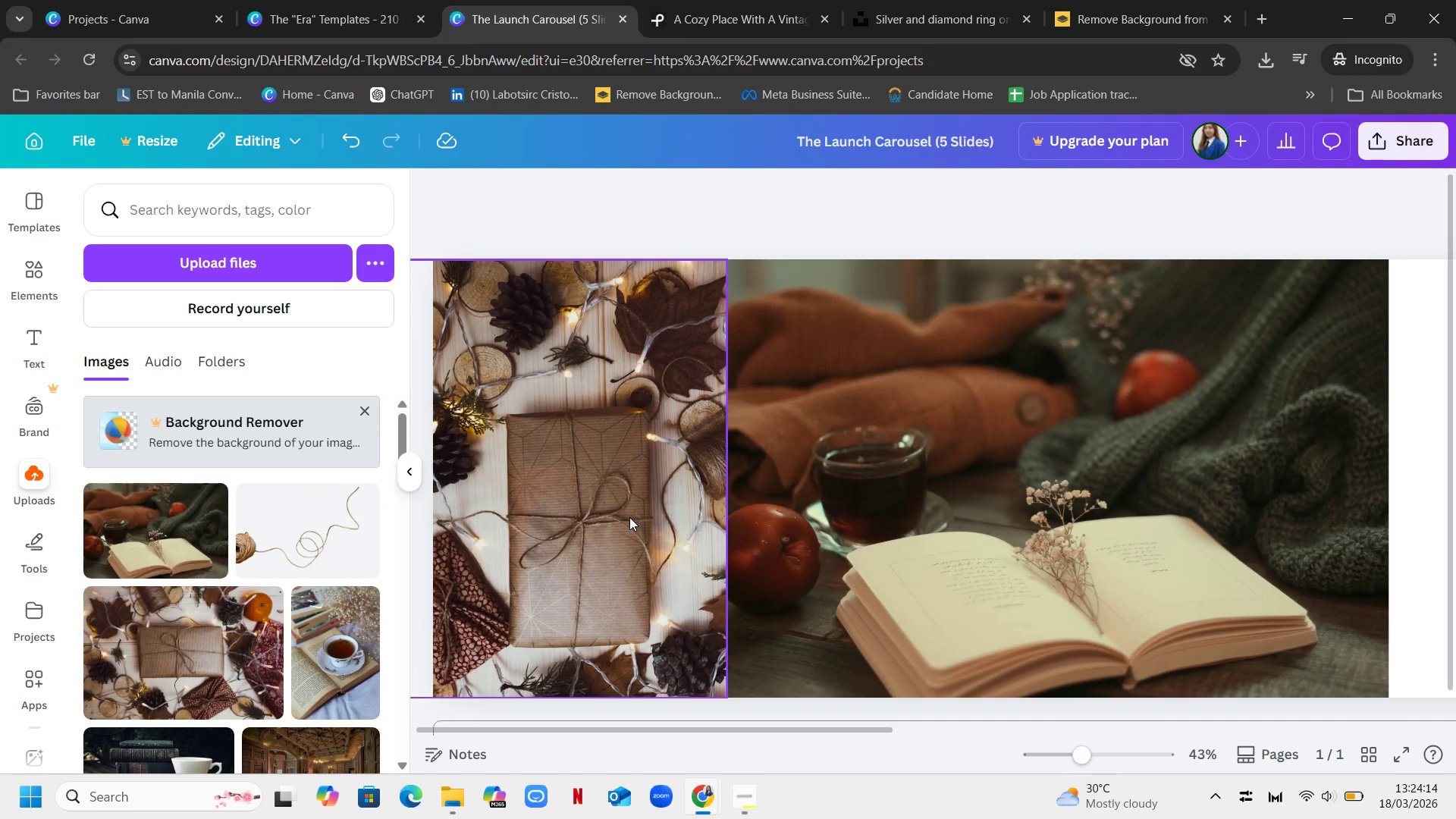 
double_click([749, 804])